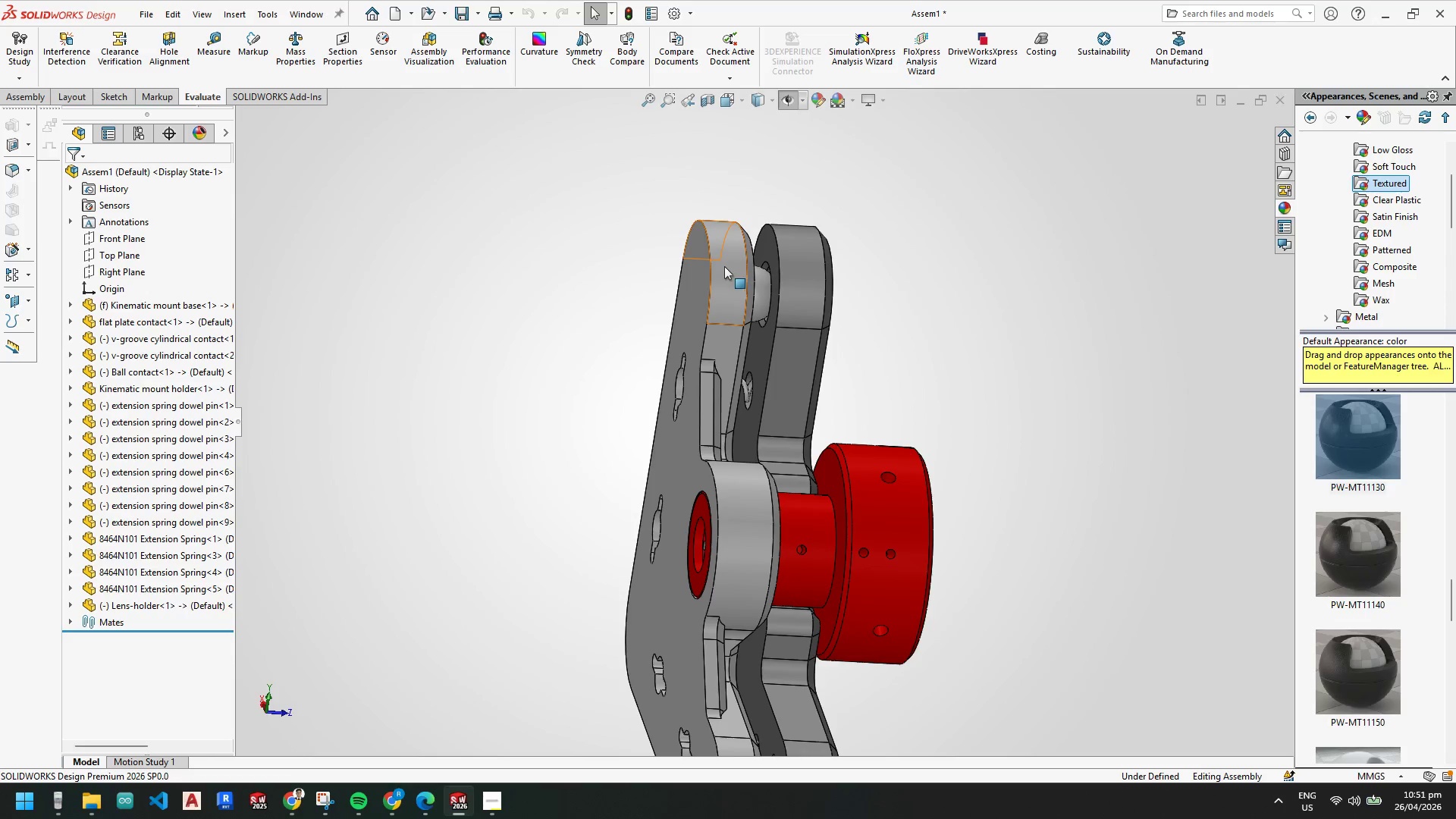 
right_click([721, 268])
 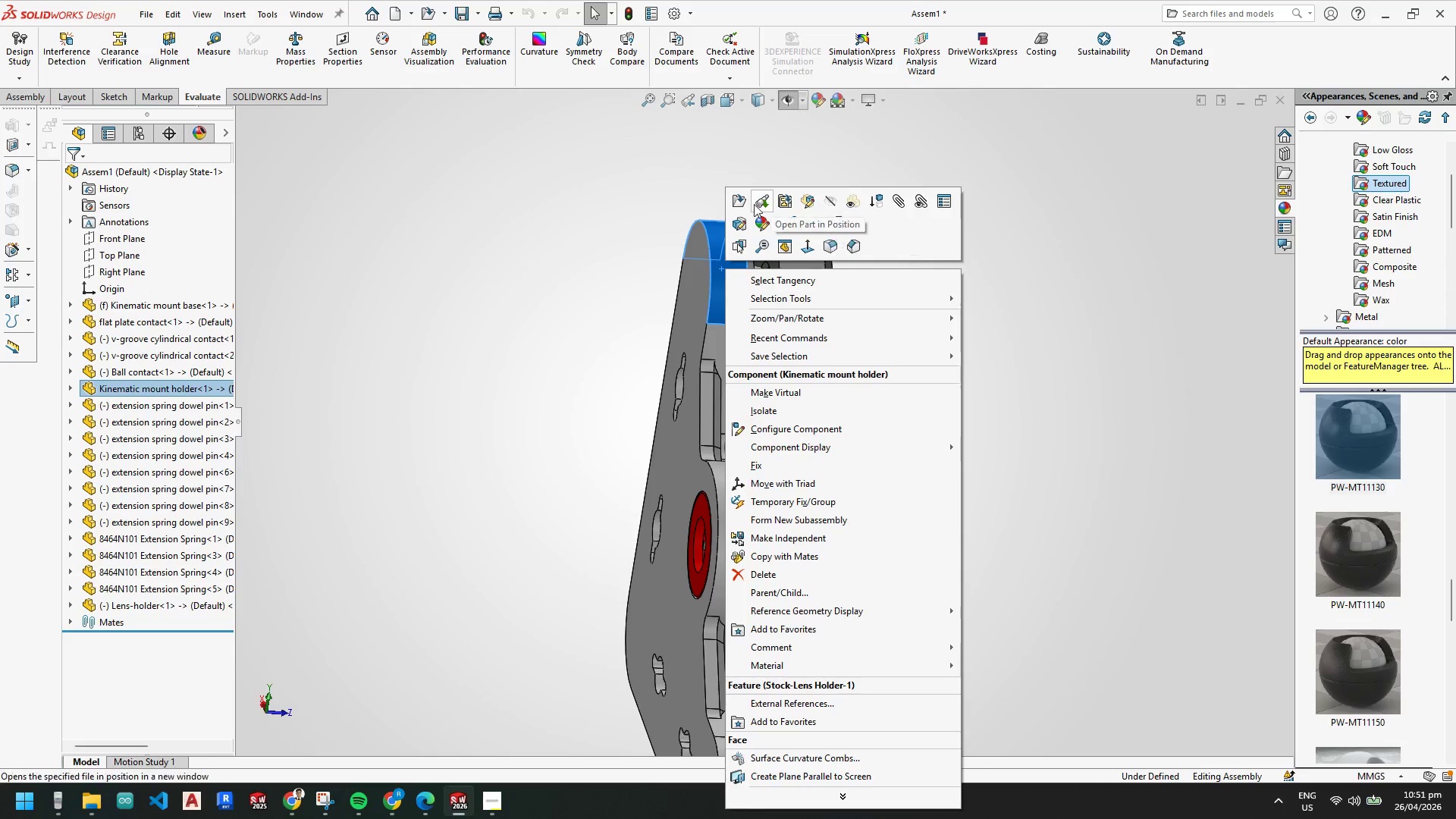 
left_click([736, 203])
 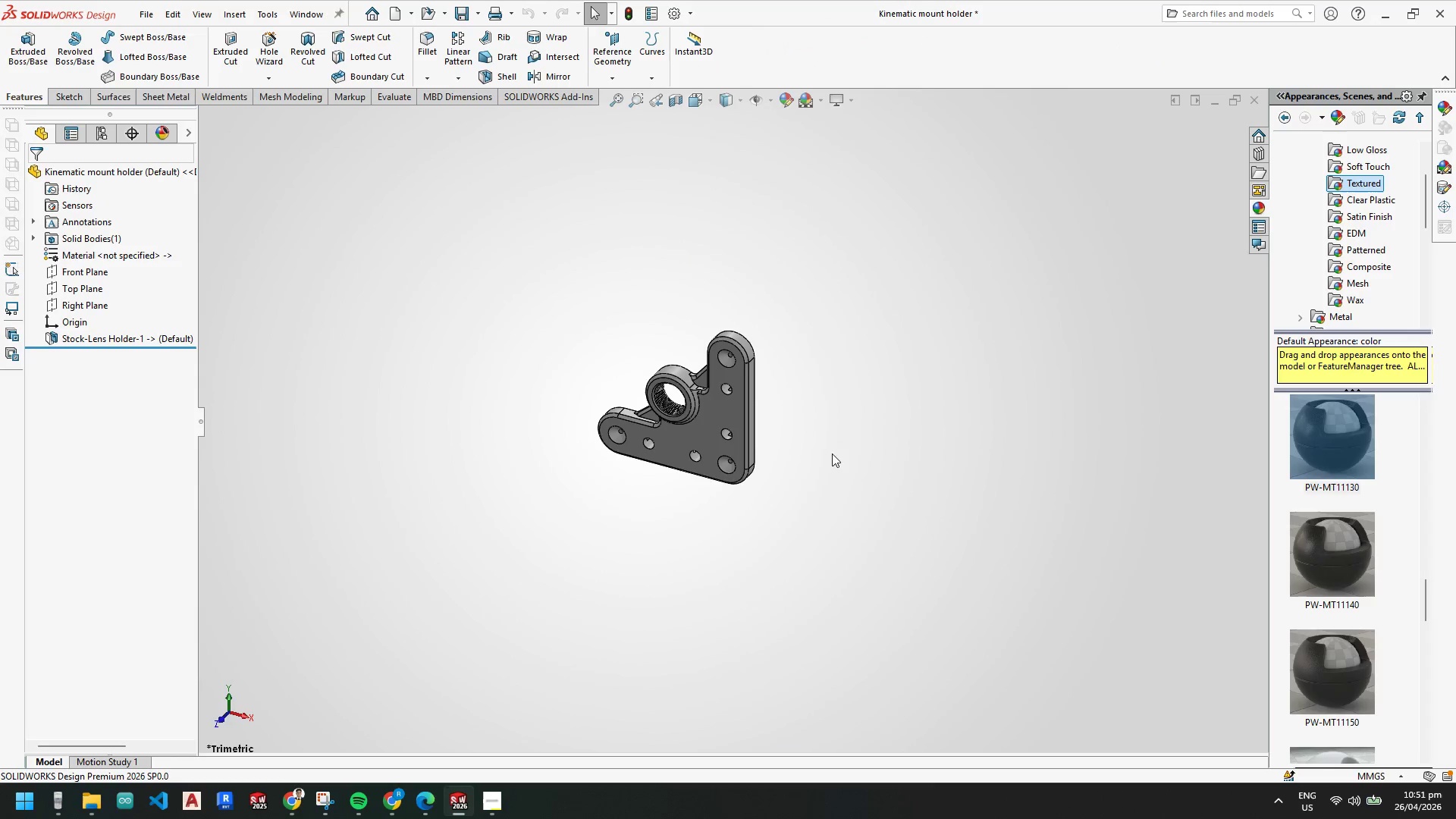 
left_click_drag(start_coordinate=[1337, 451], to_coordinate=[697, 425])
 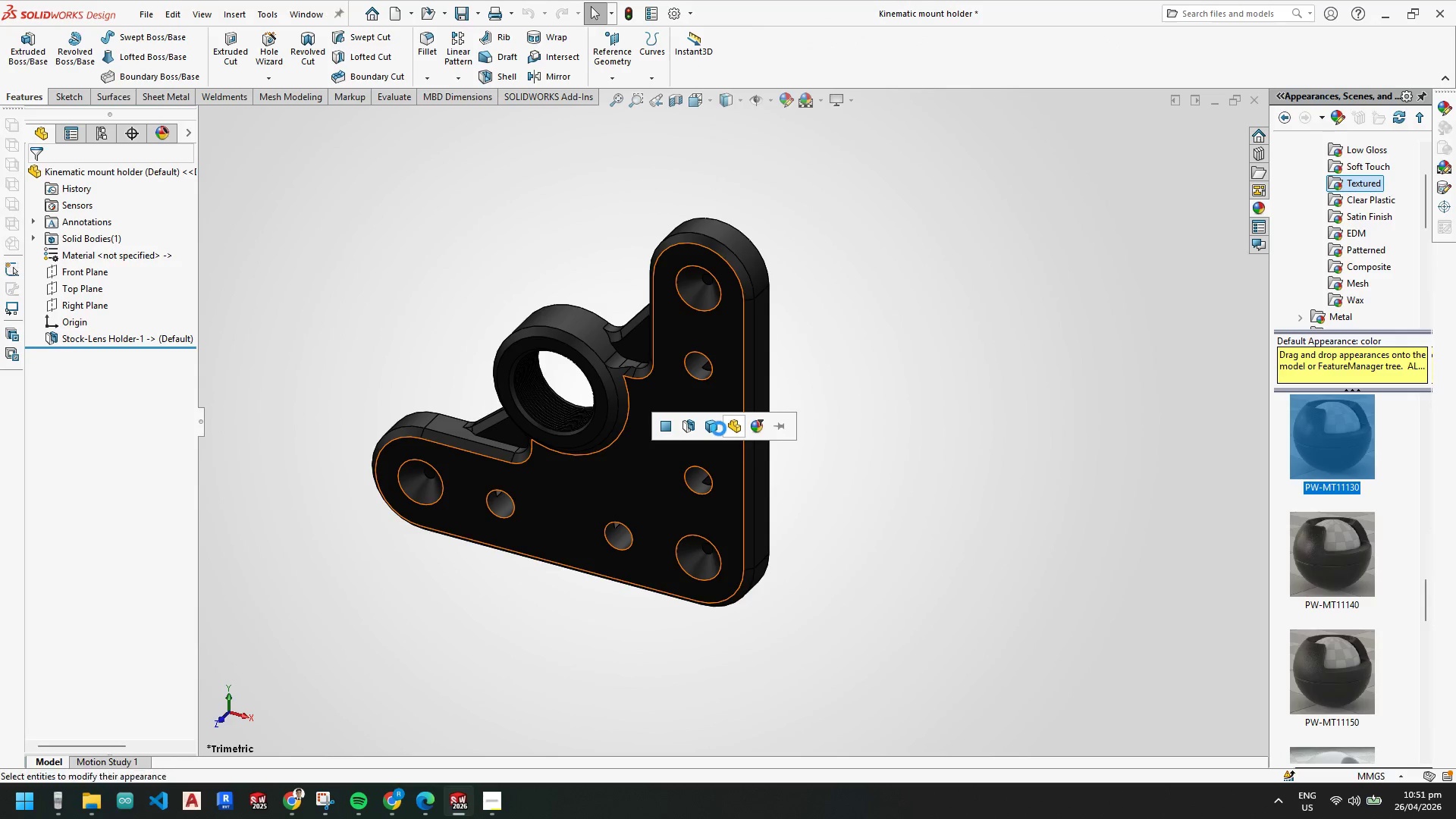 
scroll: coordinate [742, 408], scroll_direction: down, amount: 5.0
 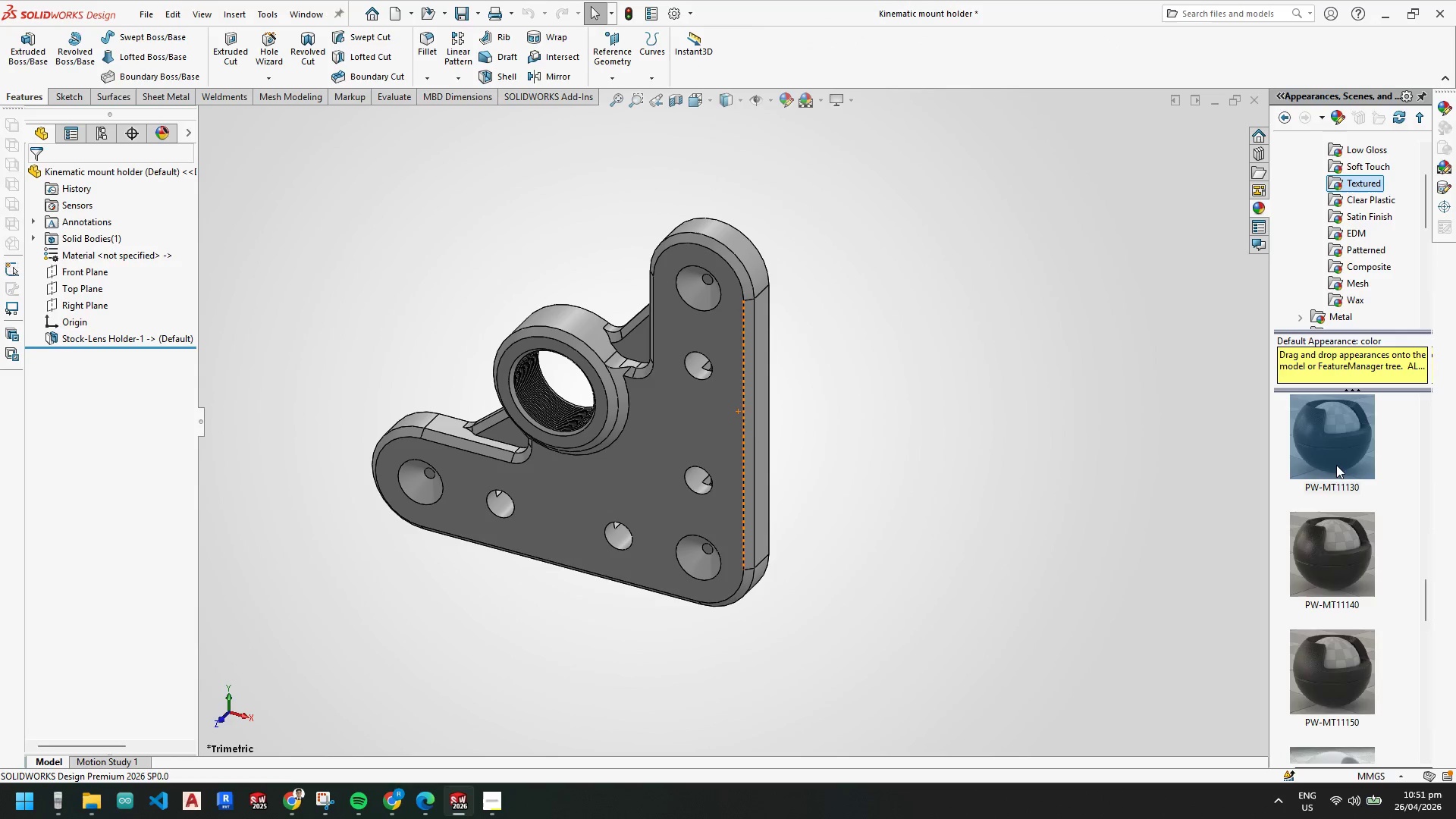 
left_click([718, 428])
 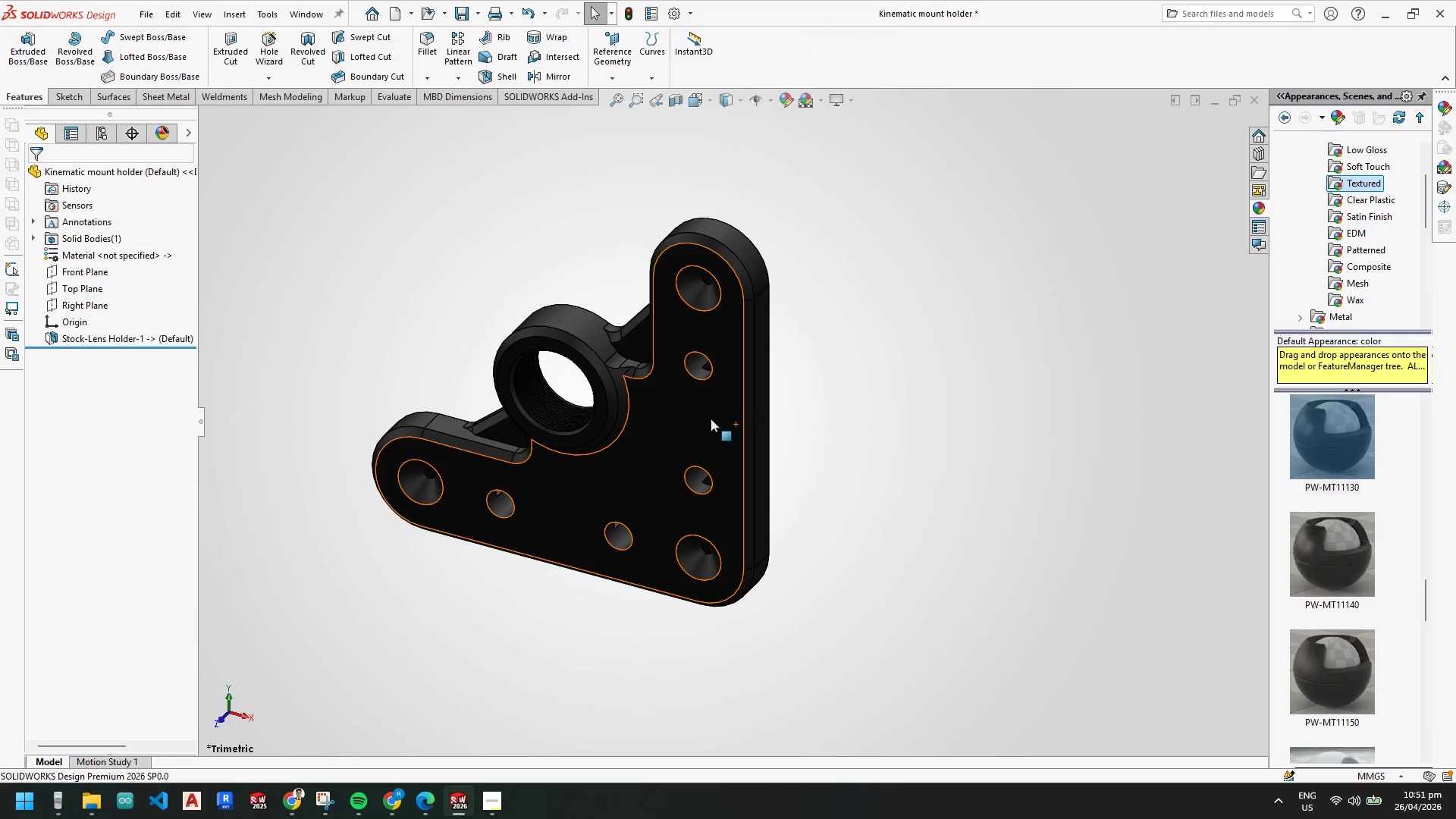 
right_click([712, 417])
 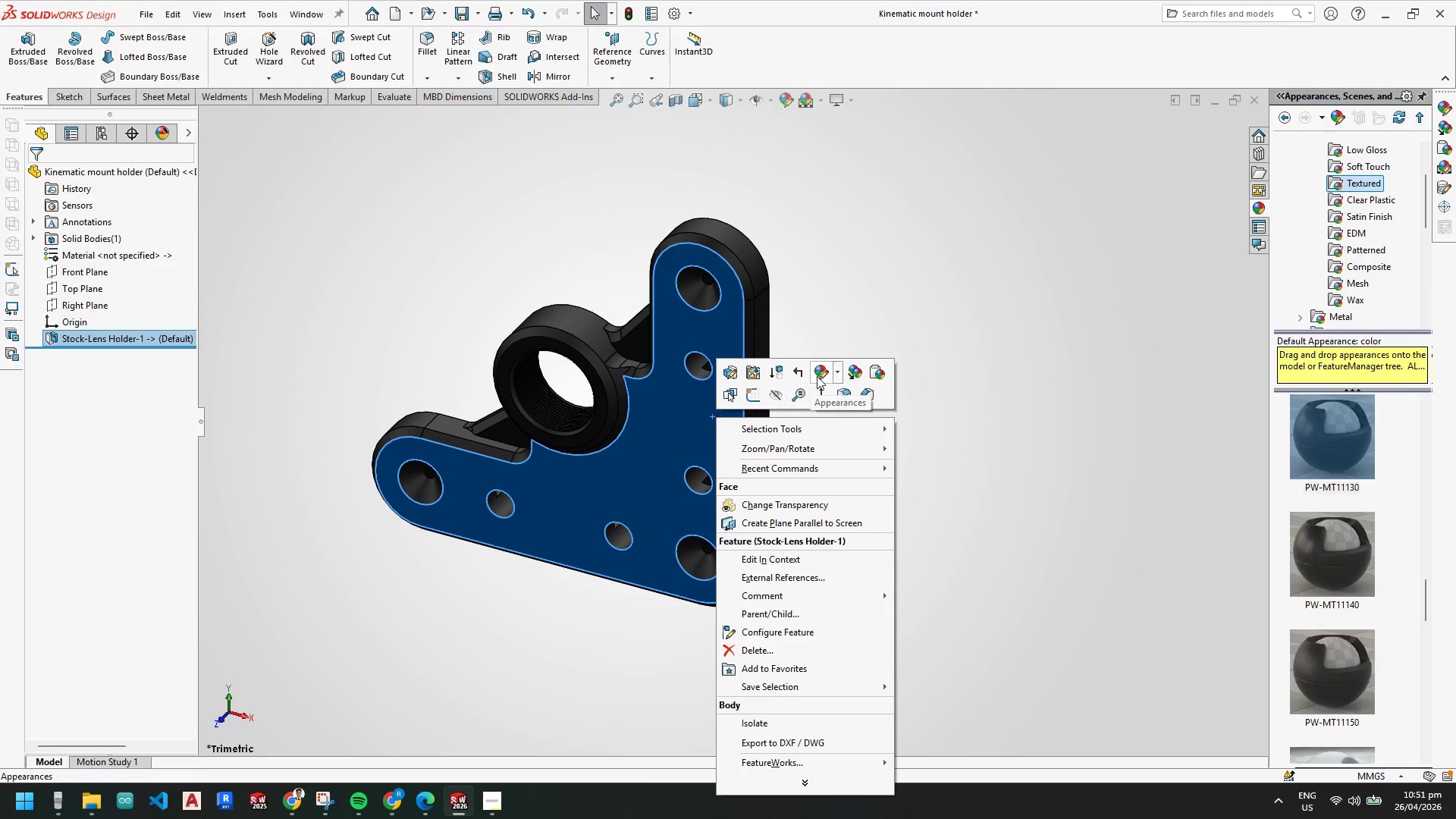 
left_click([817, 372])
 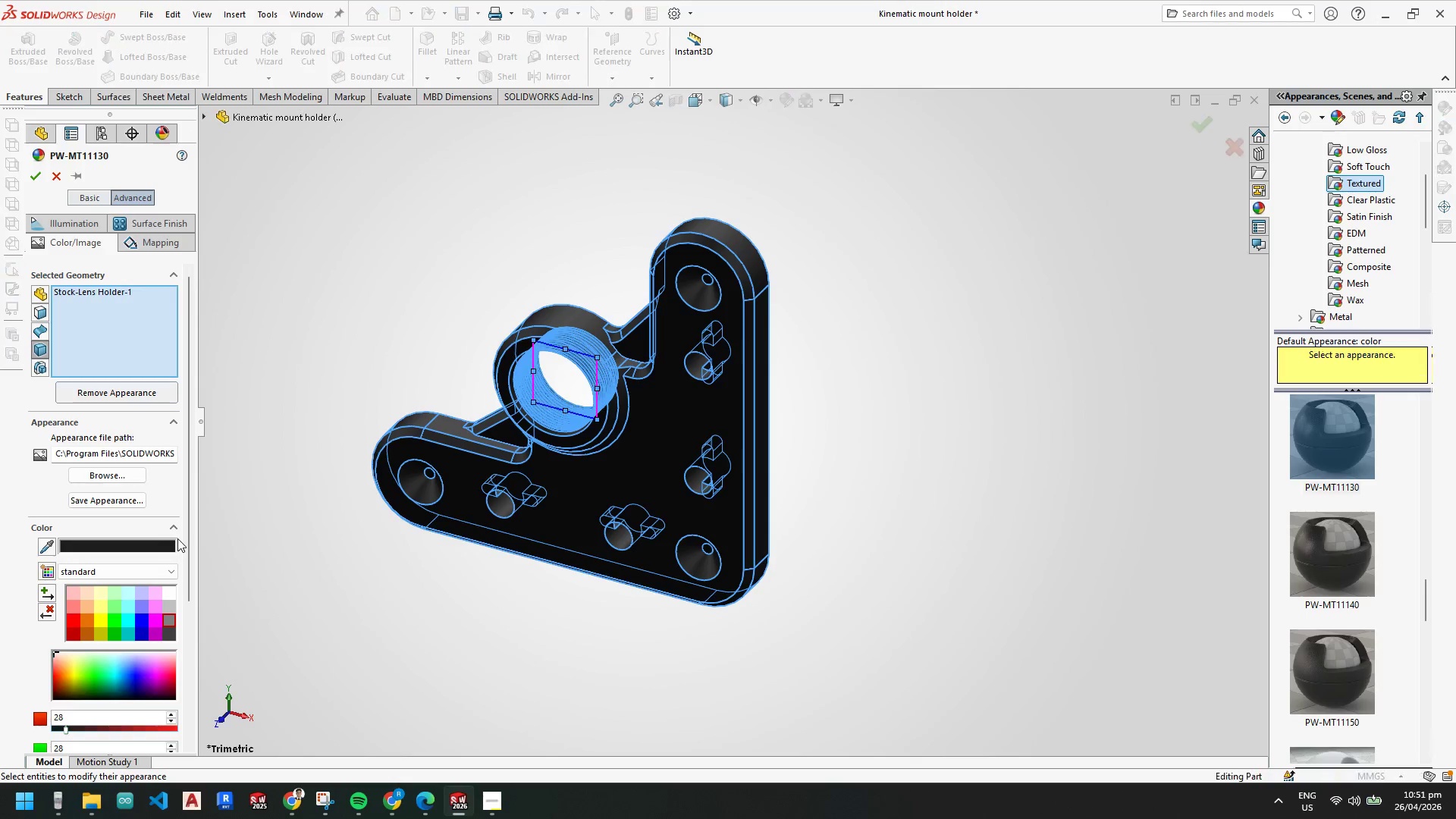 
left_click([168, 606])
 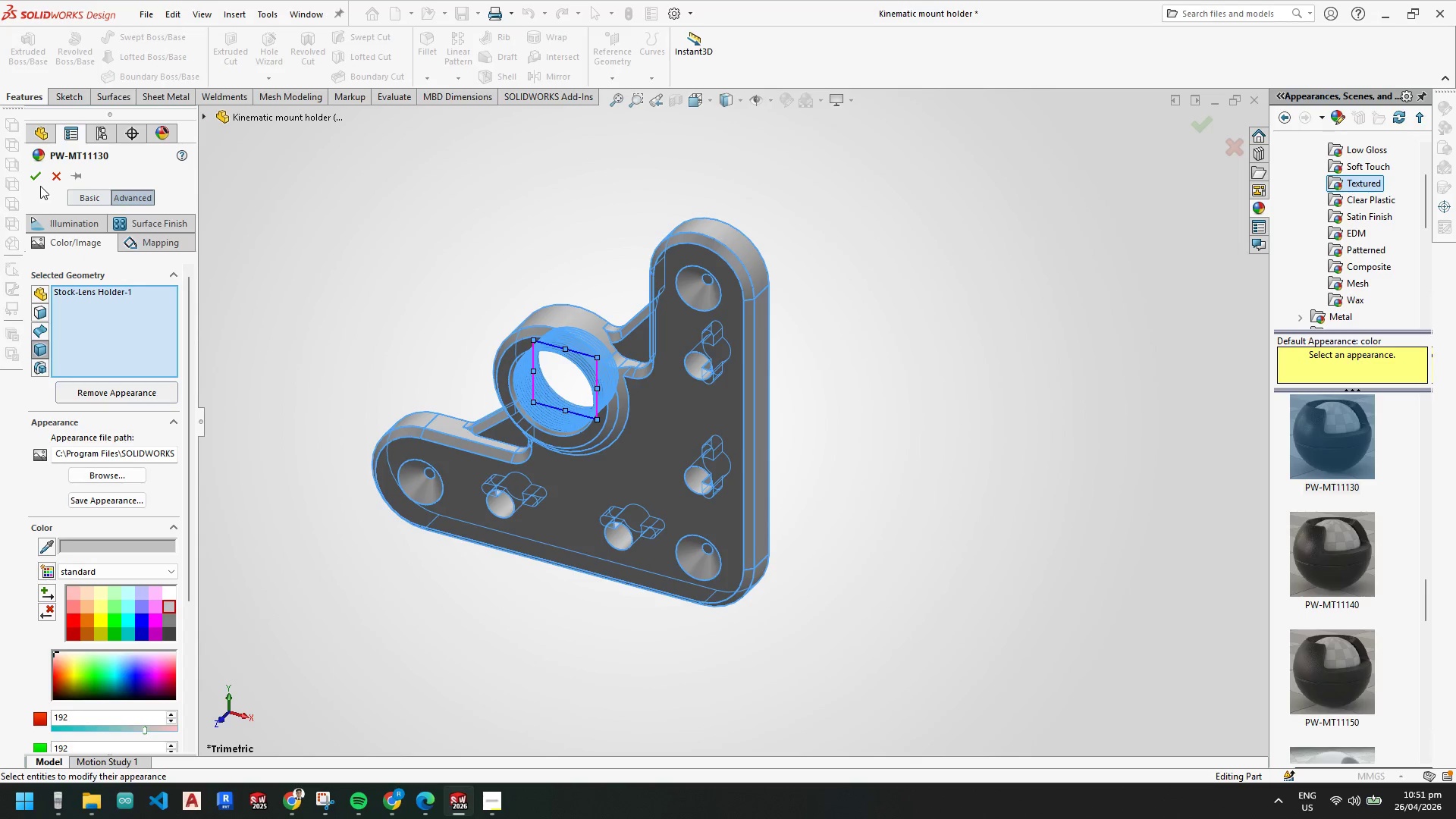 
double_click([36, 177])
 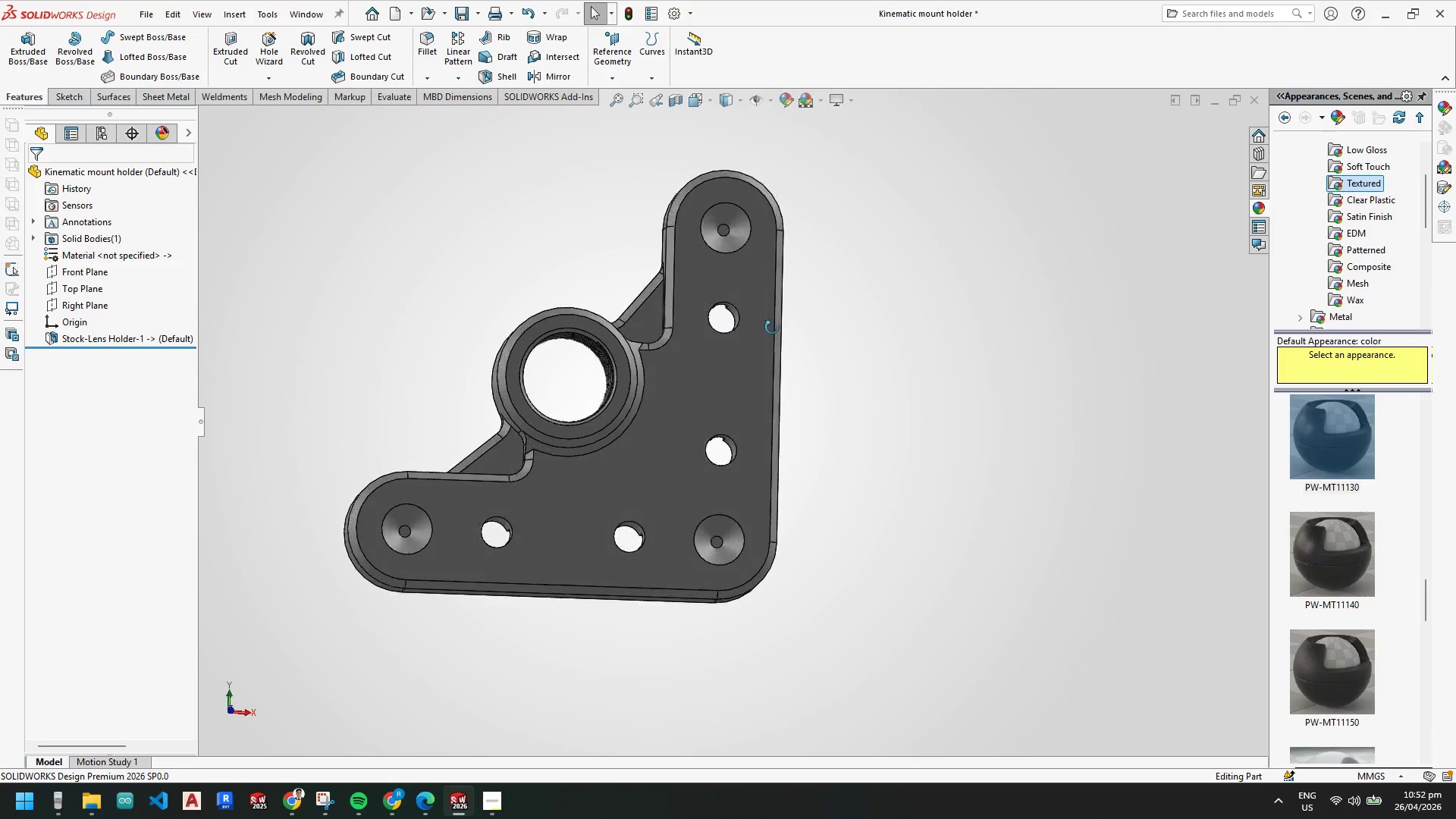 
key(Control+S)
 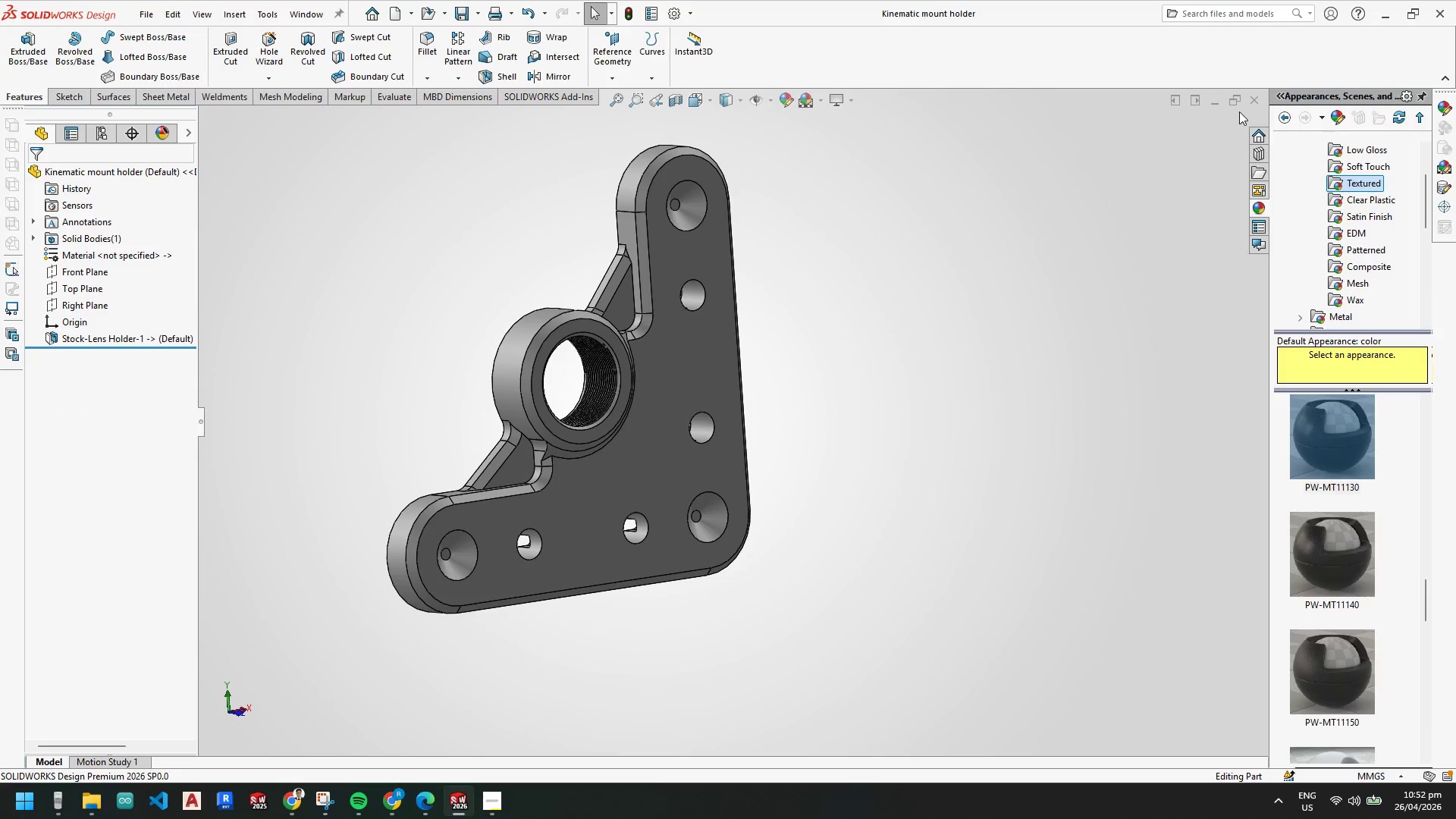 
scroll: coordinate [681, 473], scroll_direction: down, amount: 2.0
 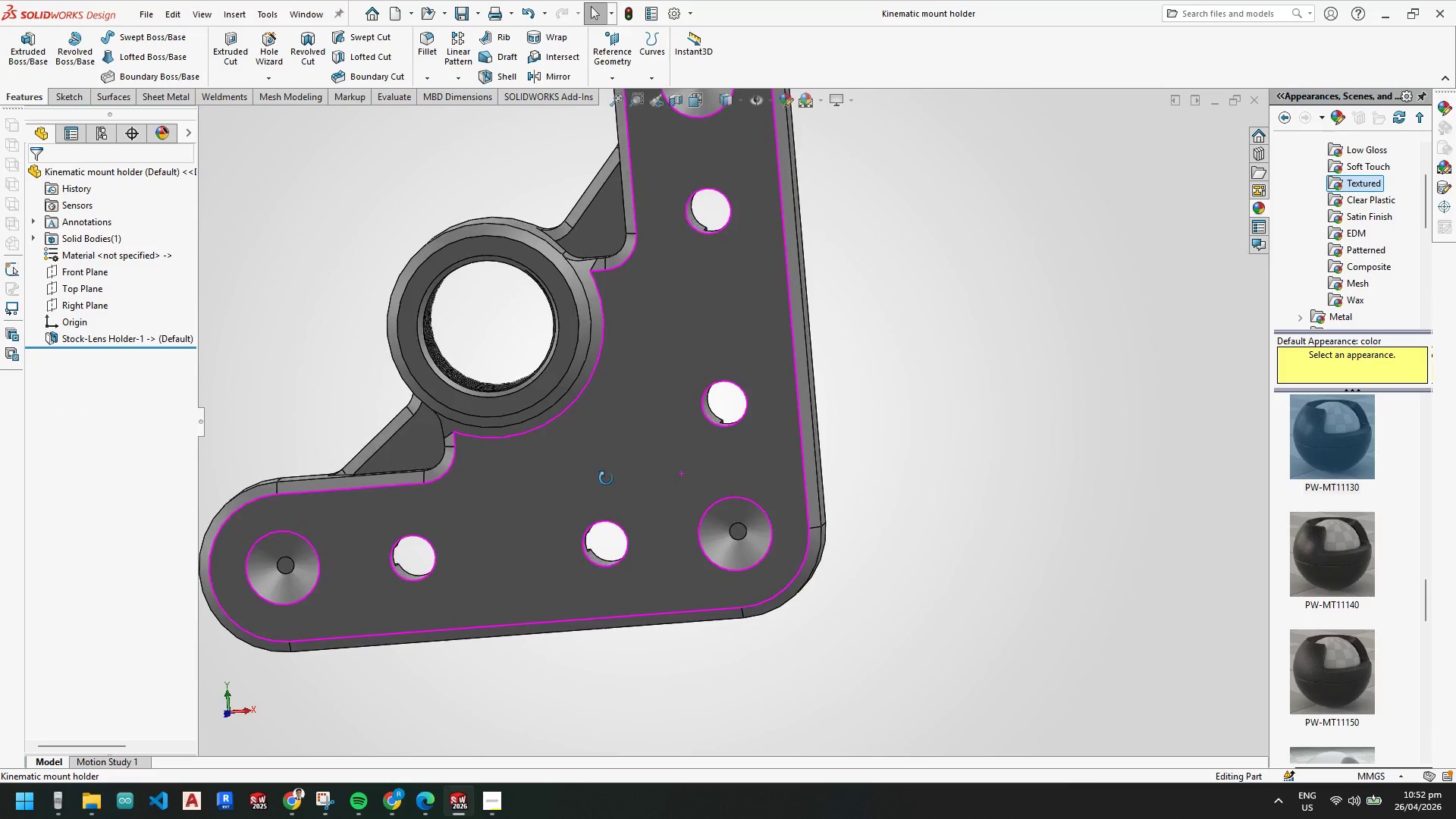 
left_click([1257, 103])
 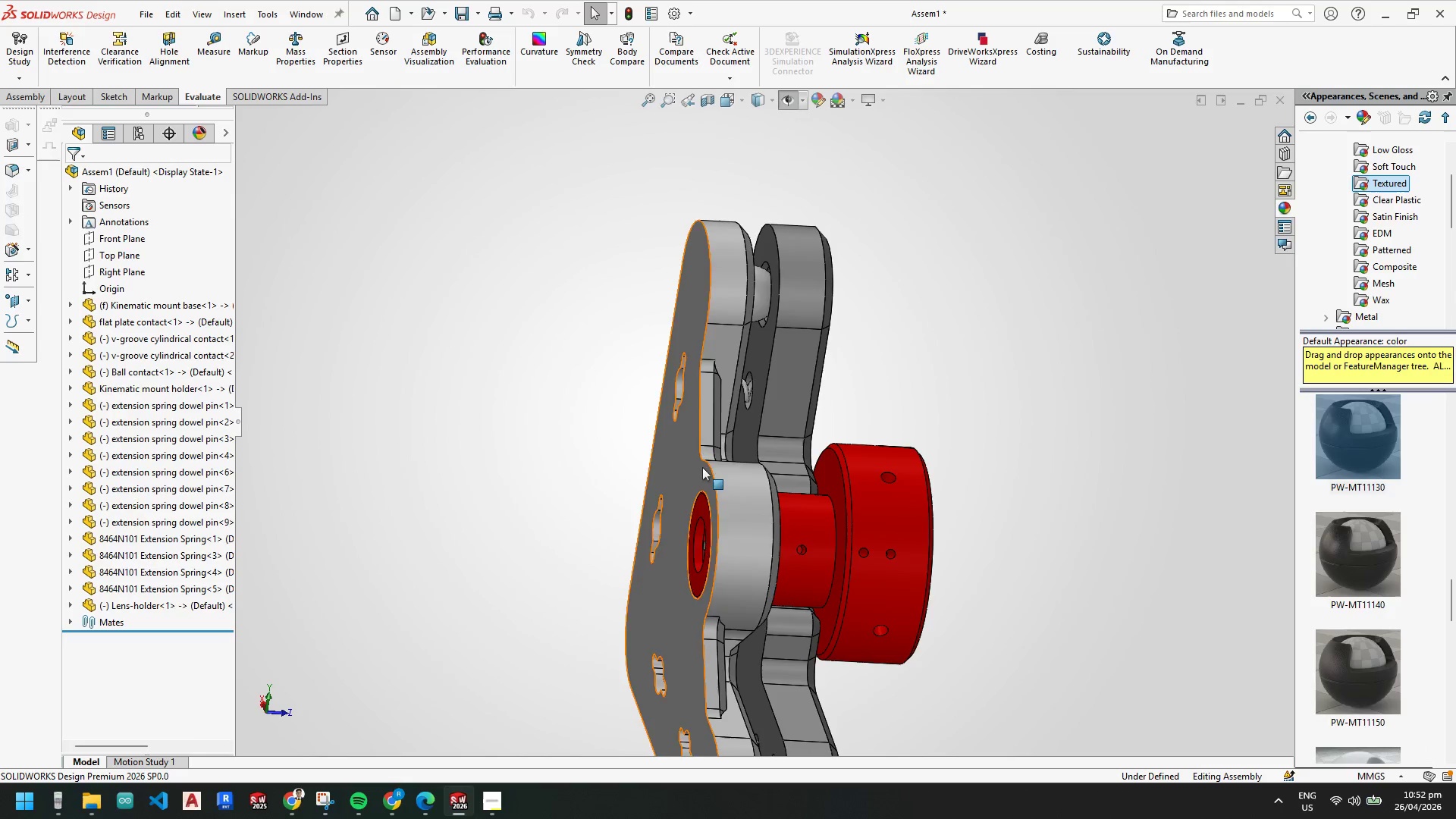 
scroll: coordinate [814, 460], scroll_direction: up, amount: 6.0
 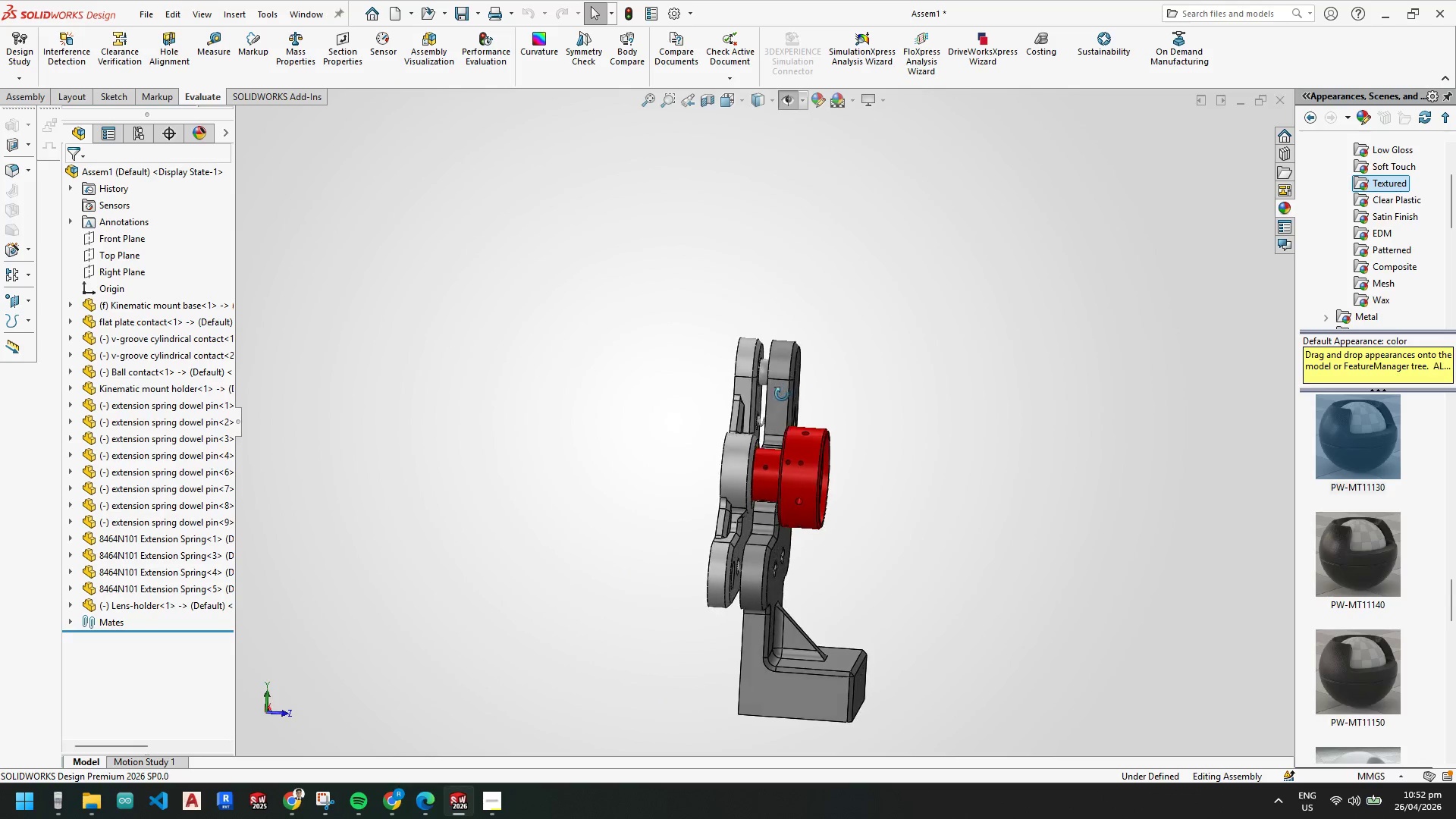 
left_click([762, 285])
 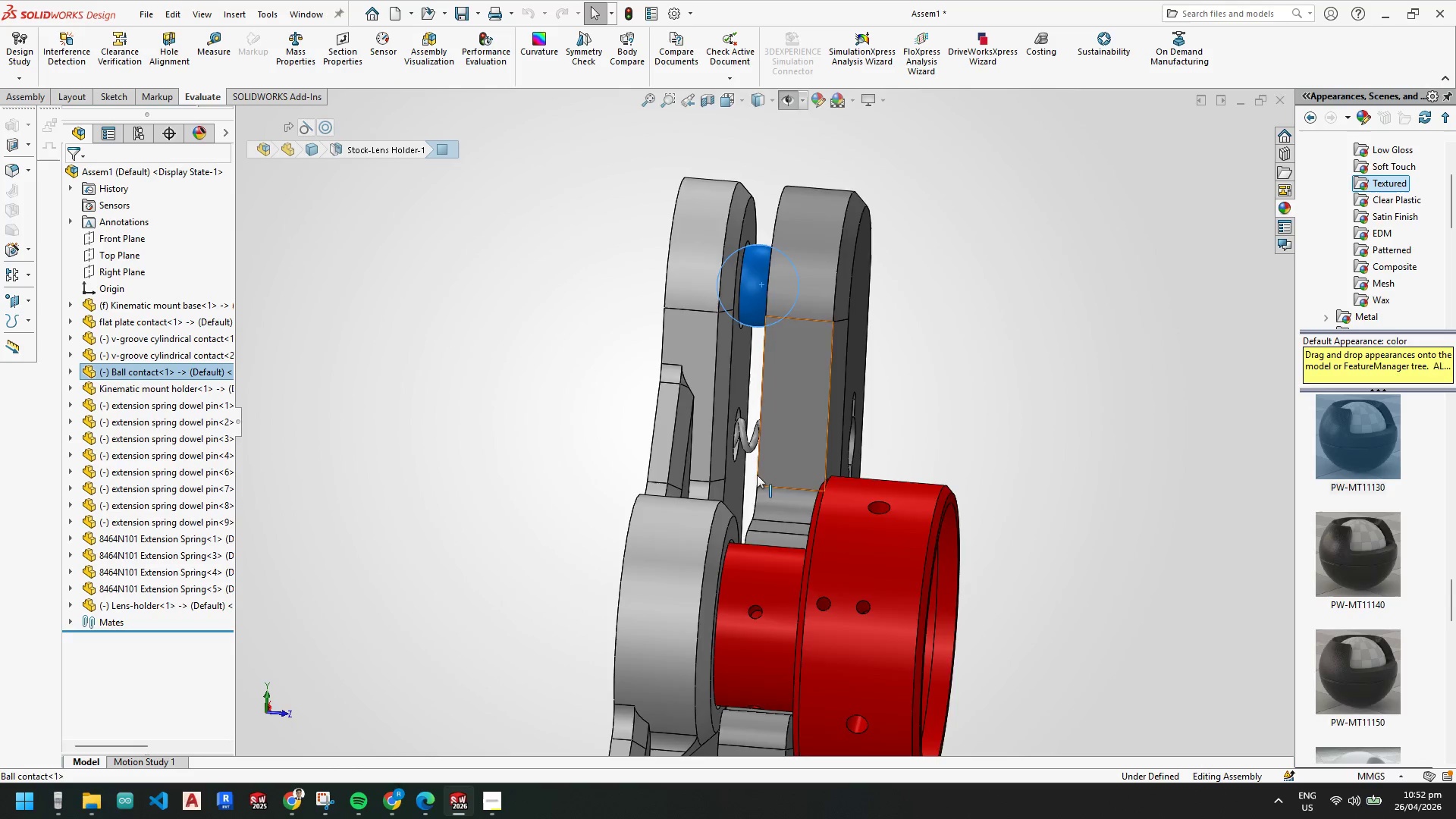 
scroll: coordinate [806, 237], scroll_direction: down, amount: 6.0
 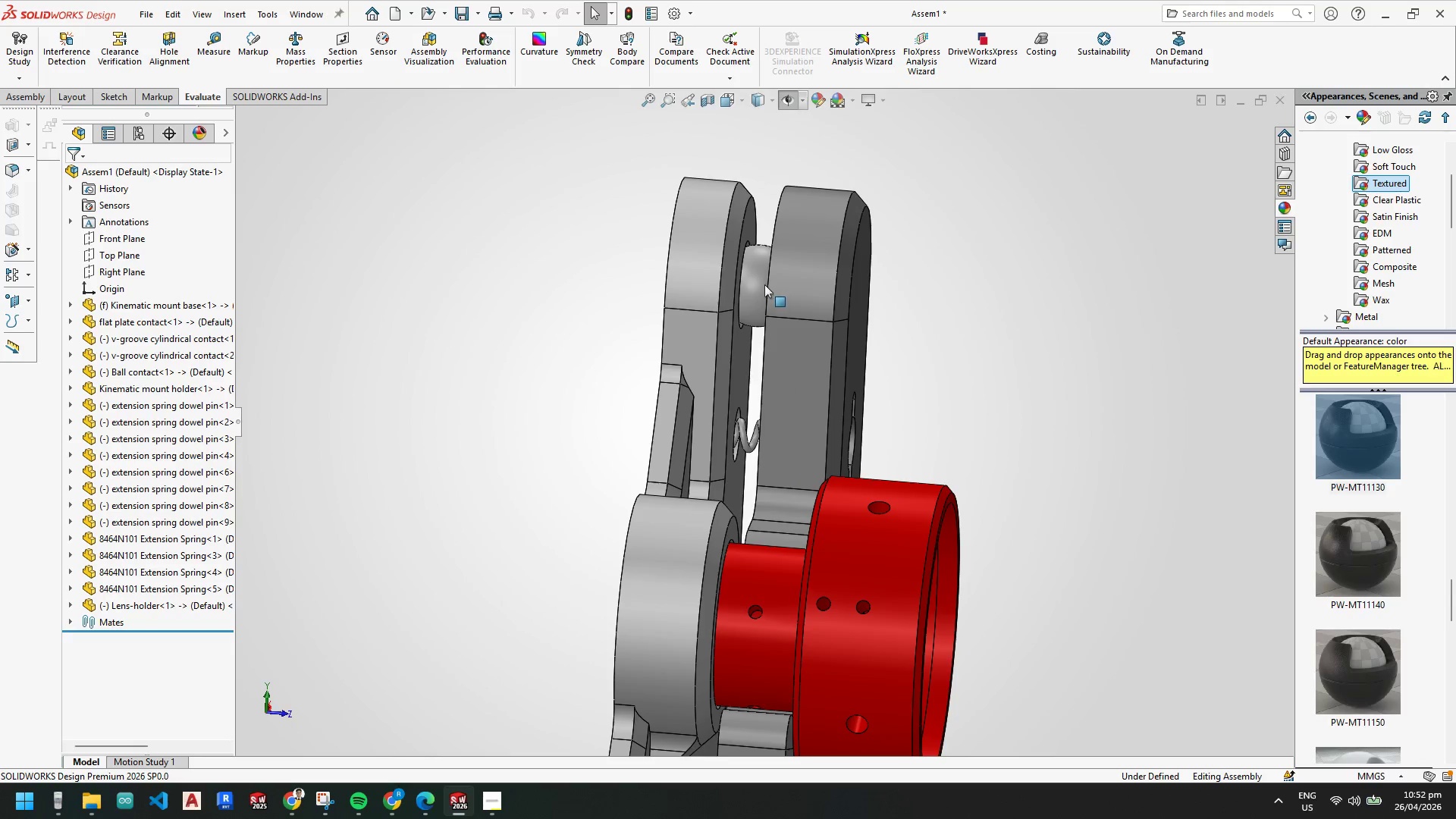 
key(Control+C)
 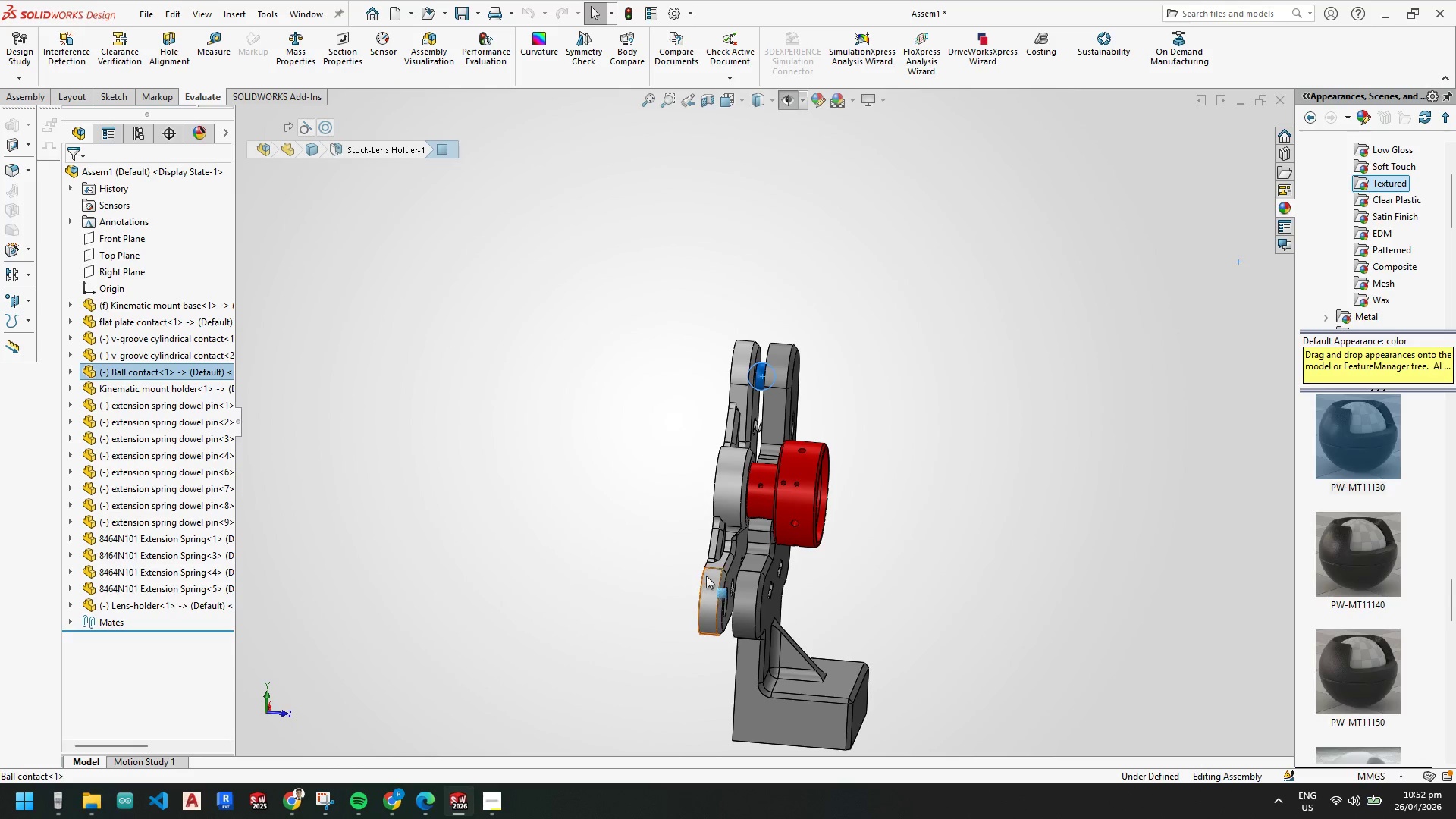 
key(Control+V)
 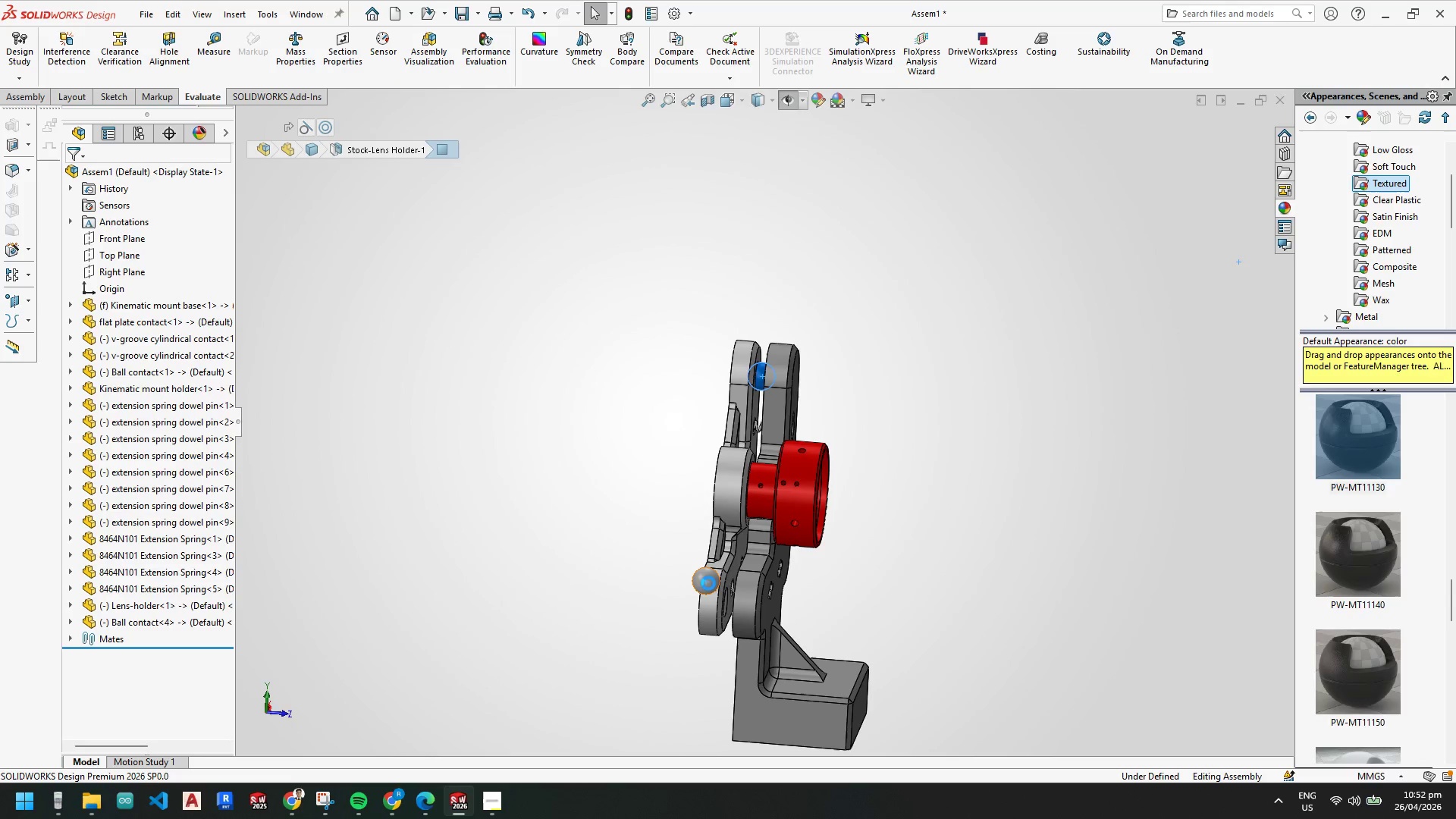 
scroll: coordinate [755, 483], scroll_direction: up, amount: 6.0
 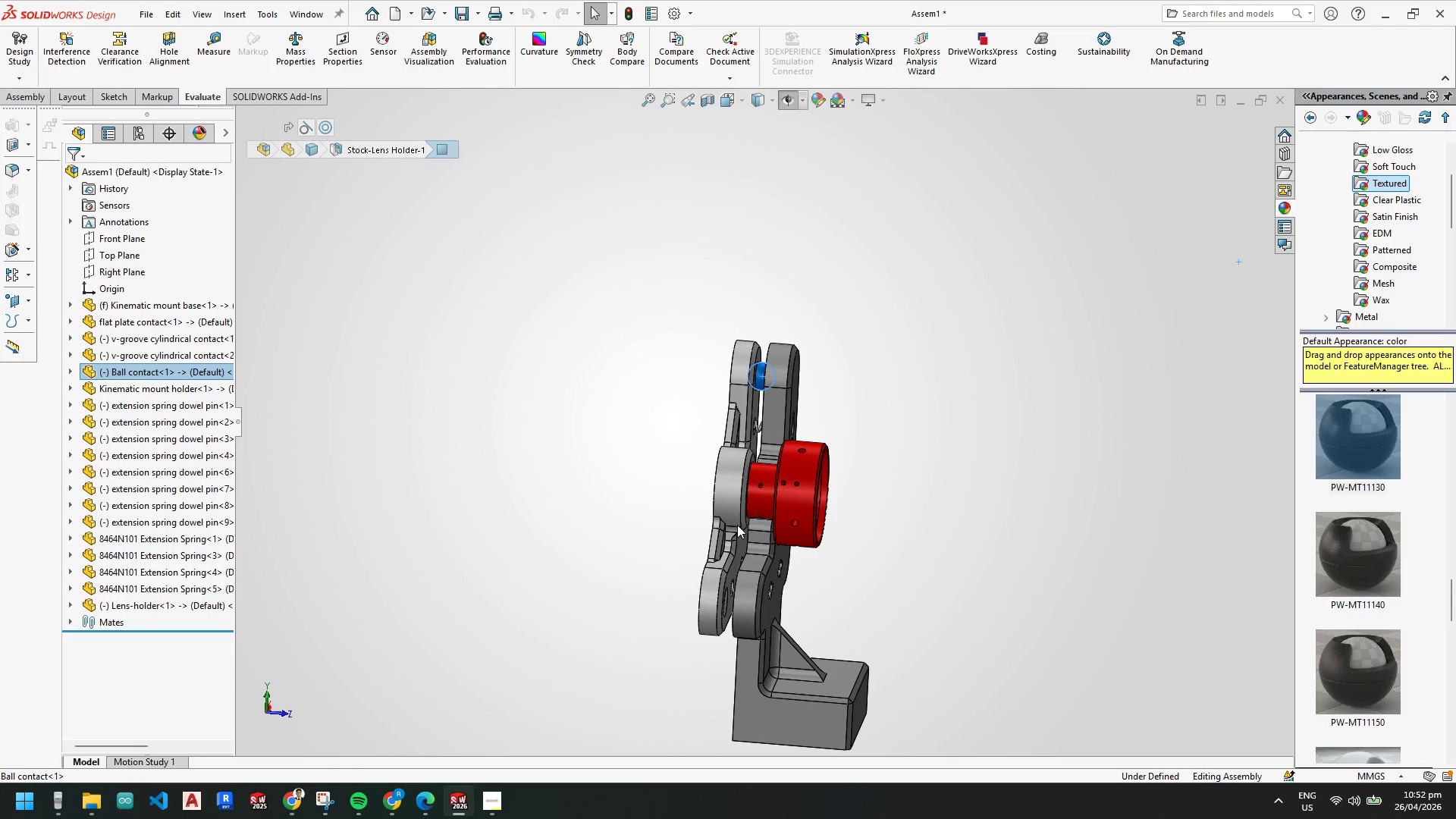 
hold_key(key=ControlLeft, duration=0.36)
left_click([829, 523])
 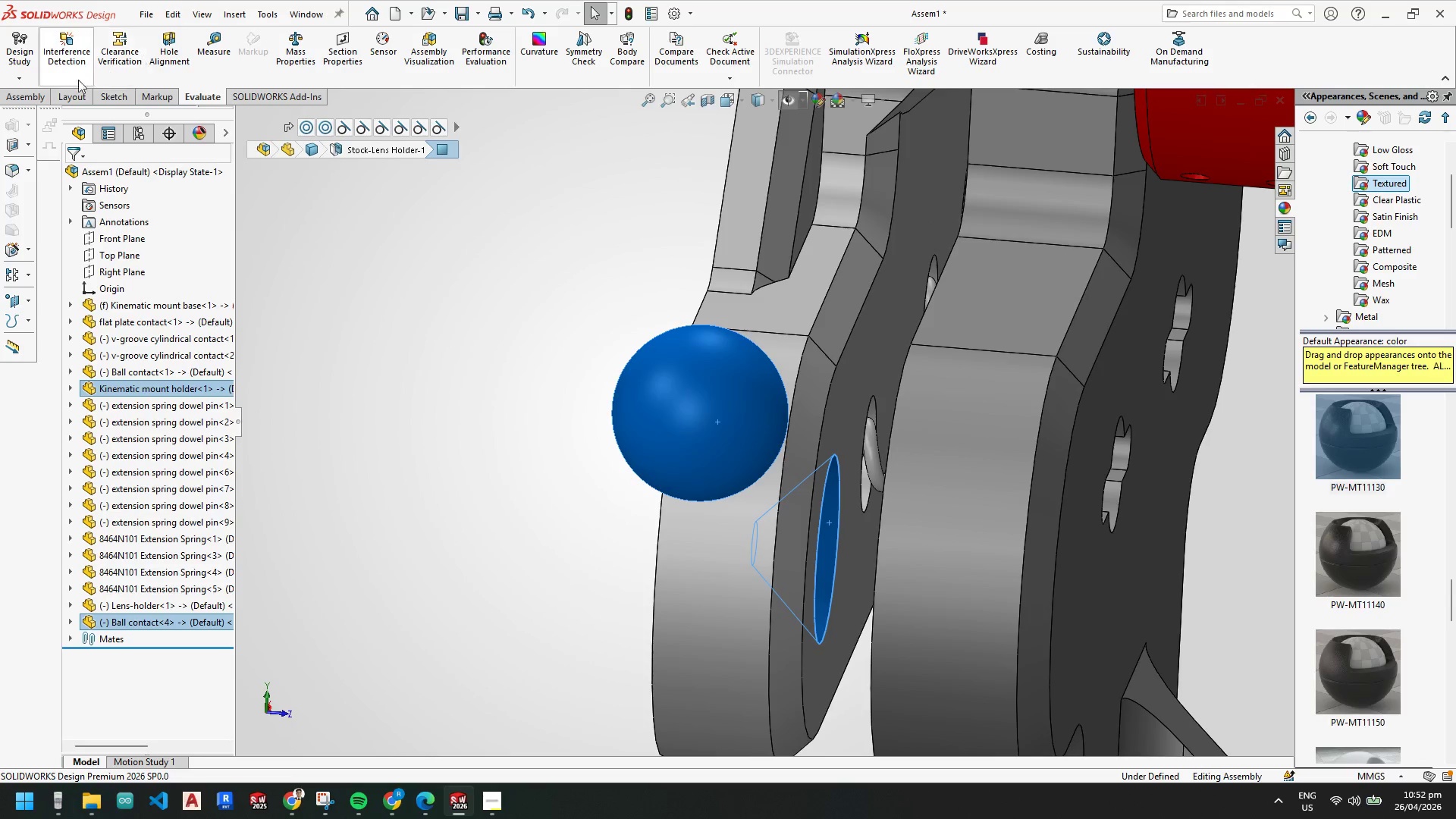 
scroll: coordinate [725, 521], scroll_direction: down, amount: 10.0
 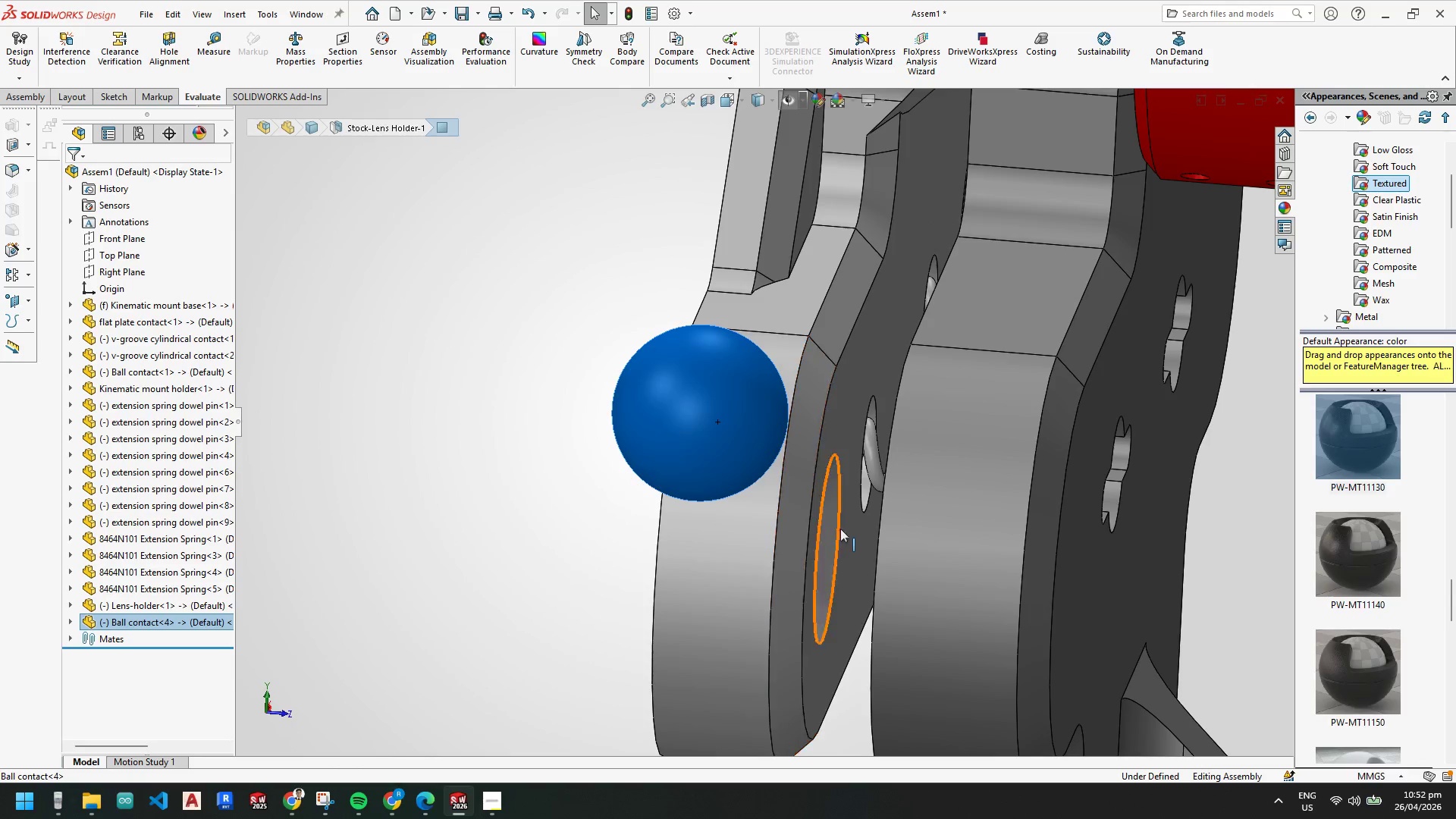 
left_click([29, 96])
 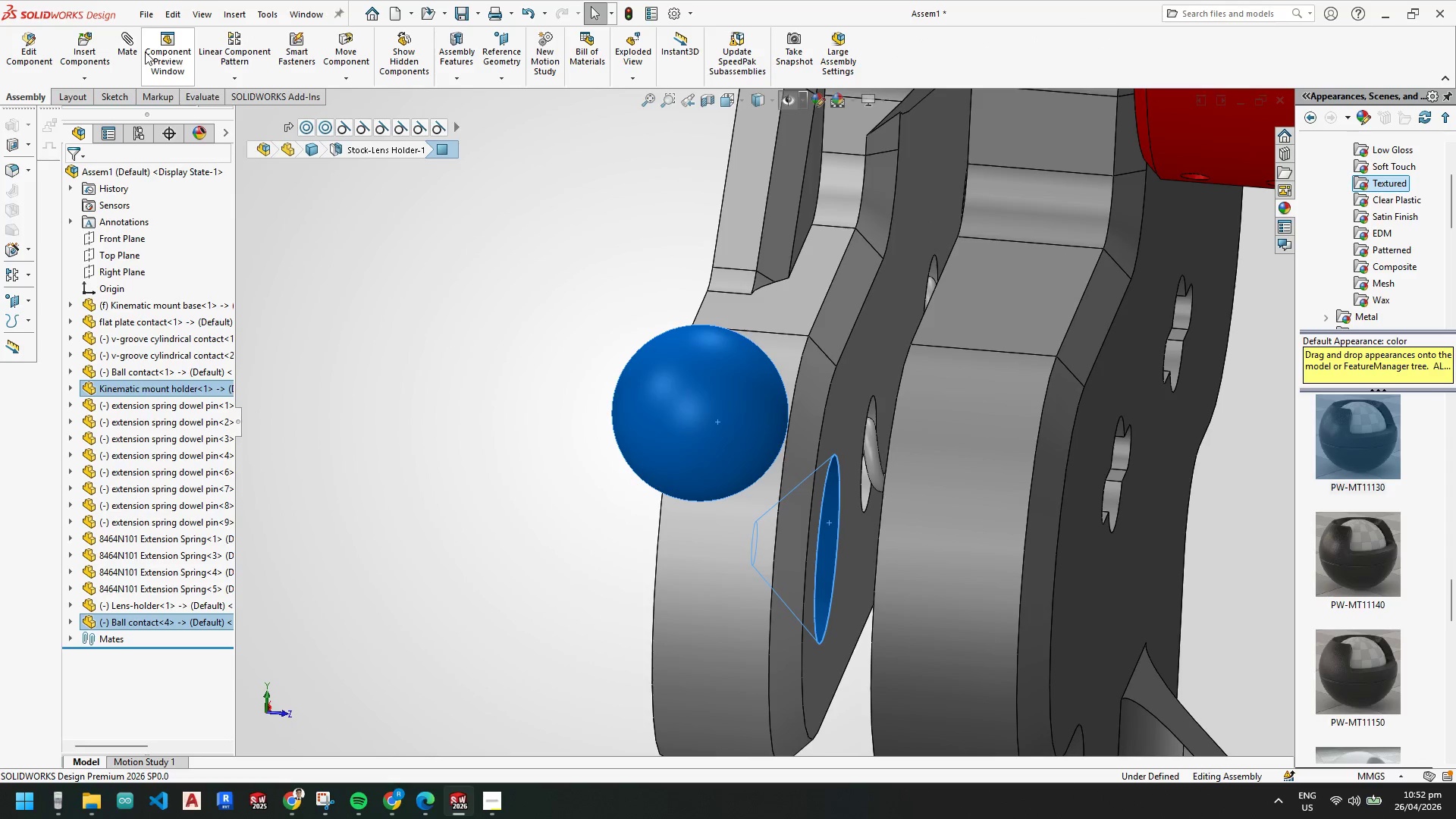 
left_click([130, 48])
 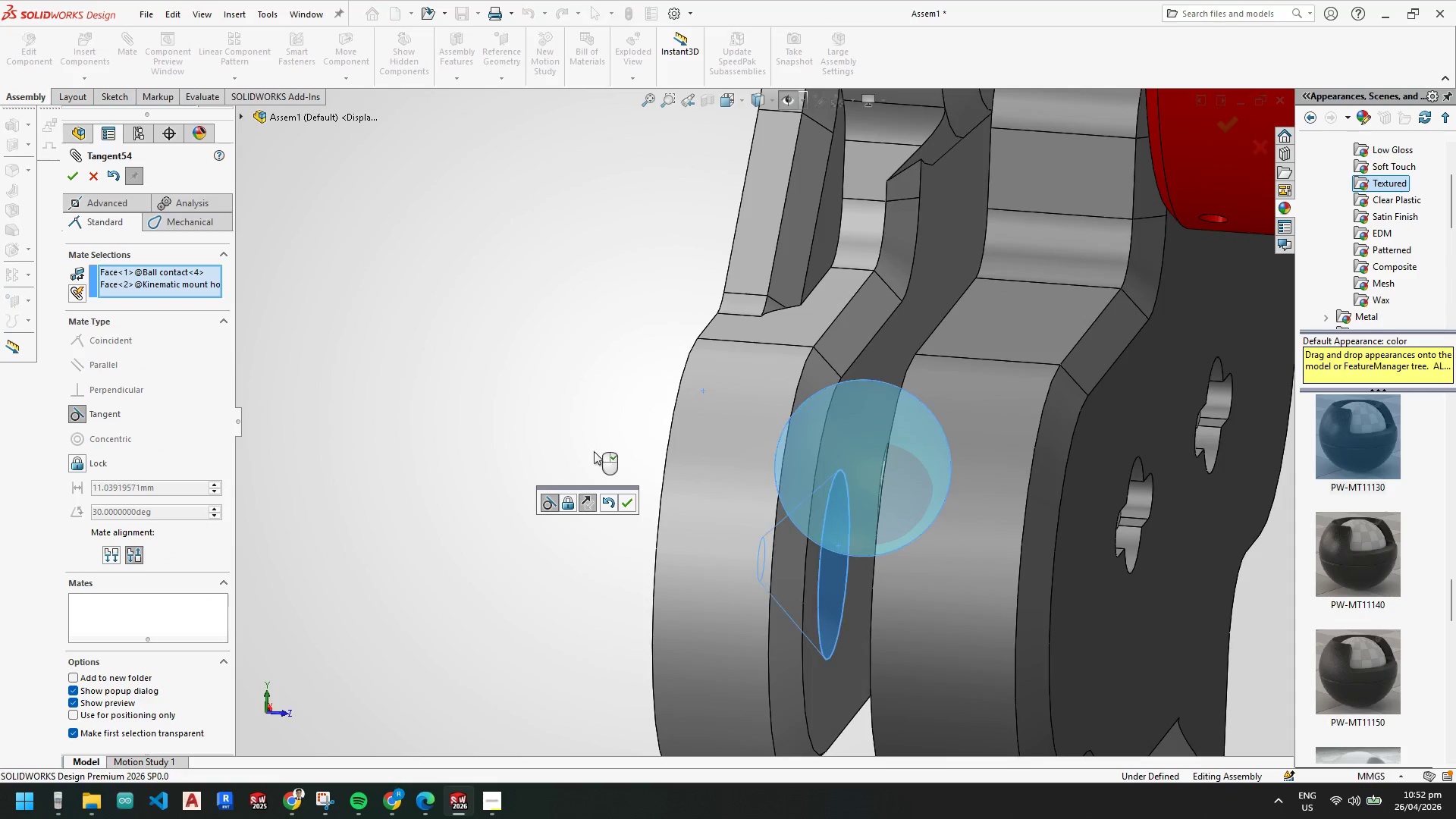 
left_click([111, 555])
 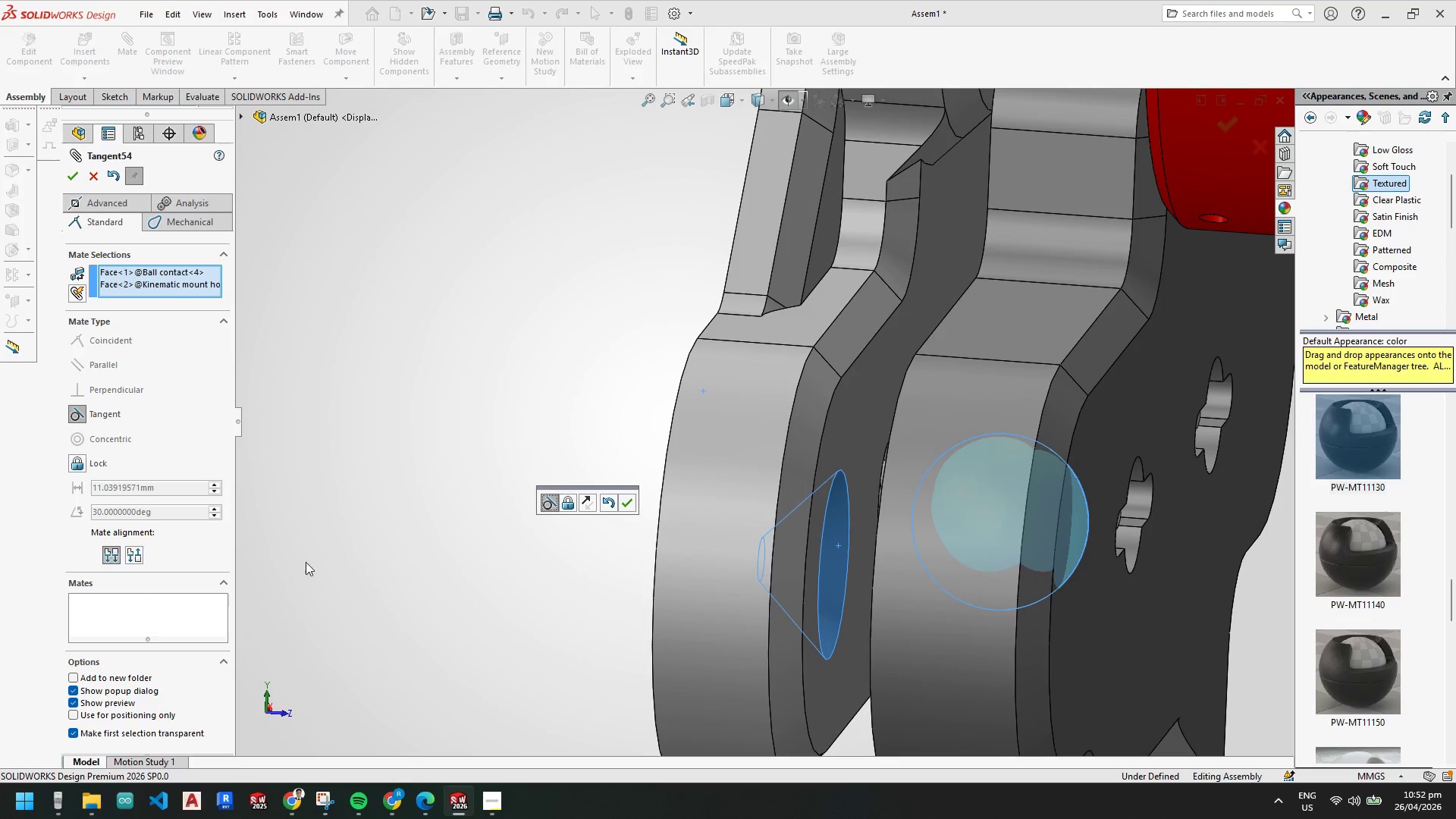 
scroll: coordinate [741, 598], scroll_direction: up, amount: 2.0
 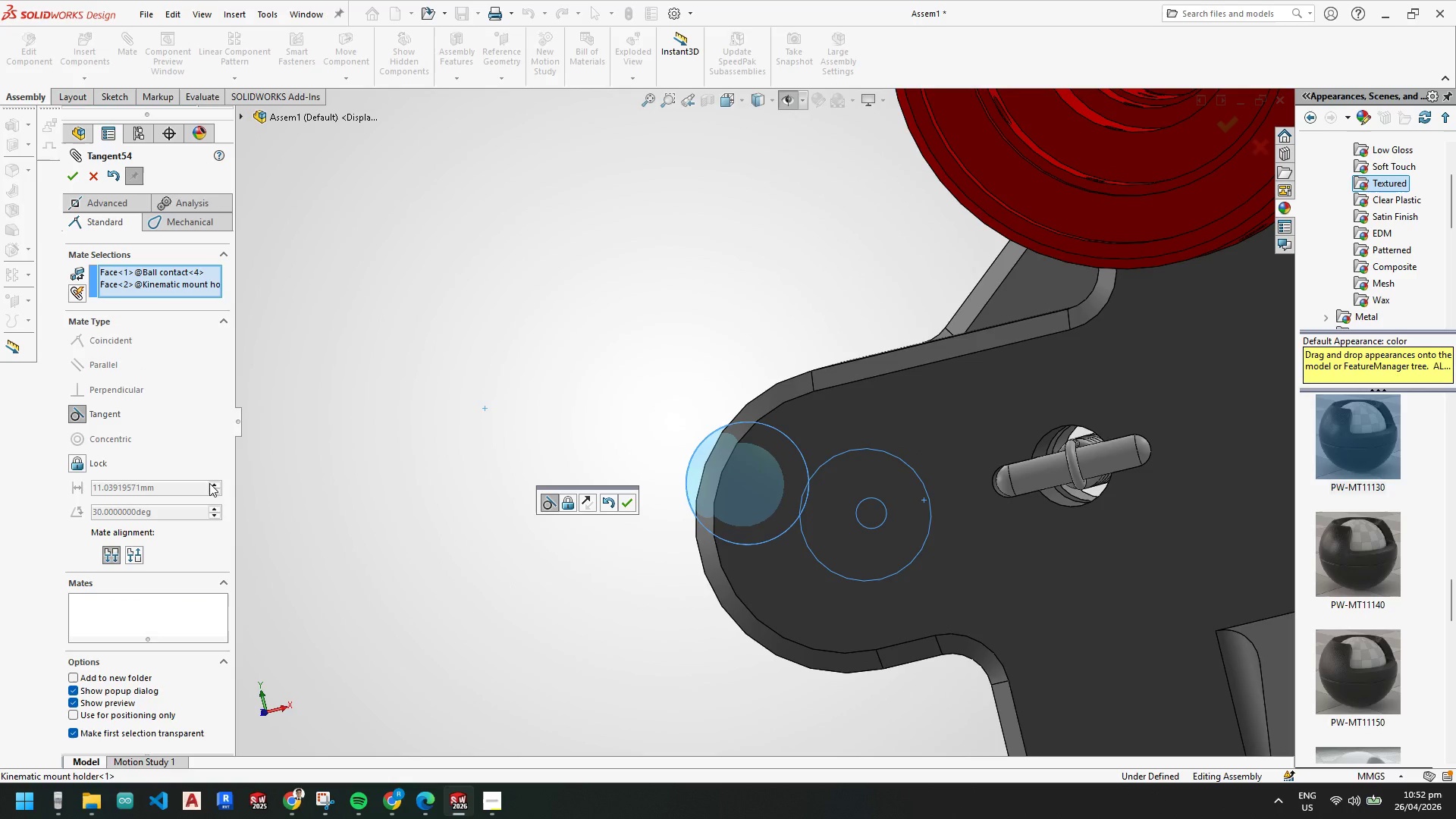 
left_click_drag(start_coordinate=[129, 551], to_coordinate=[133, 551])
 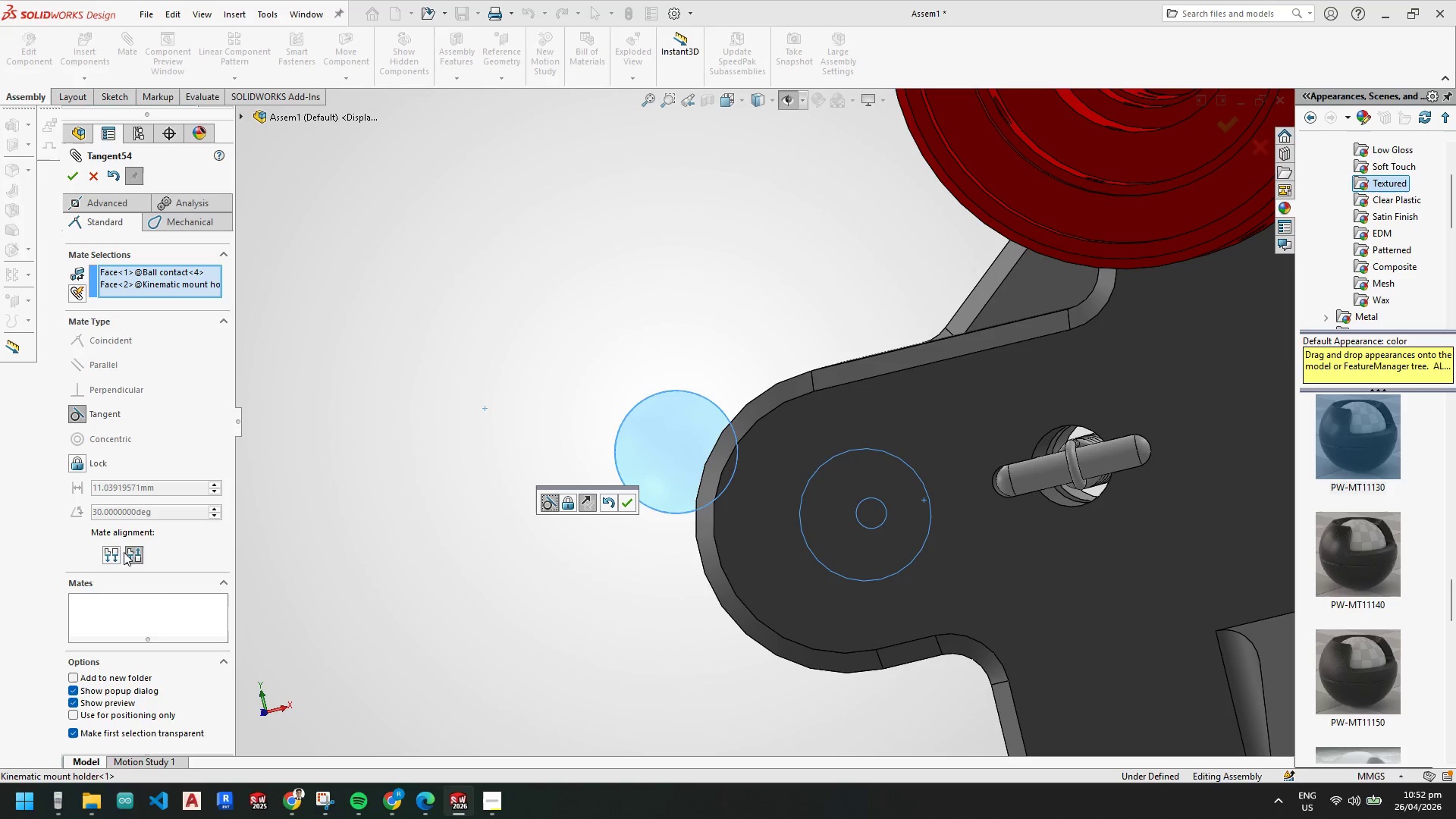 
left_click([112, 552])
 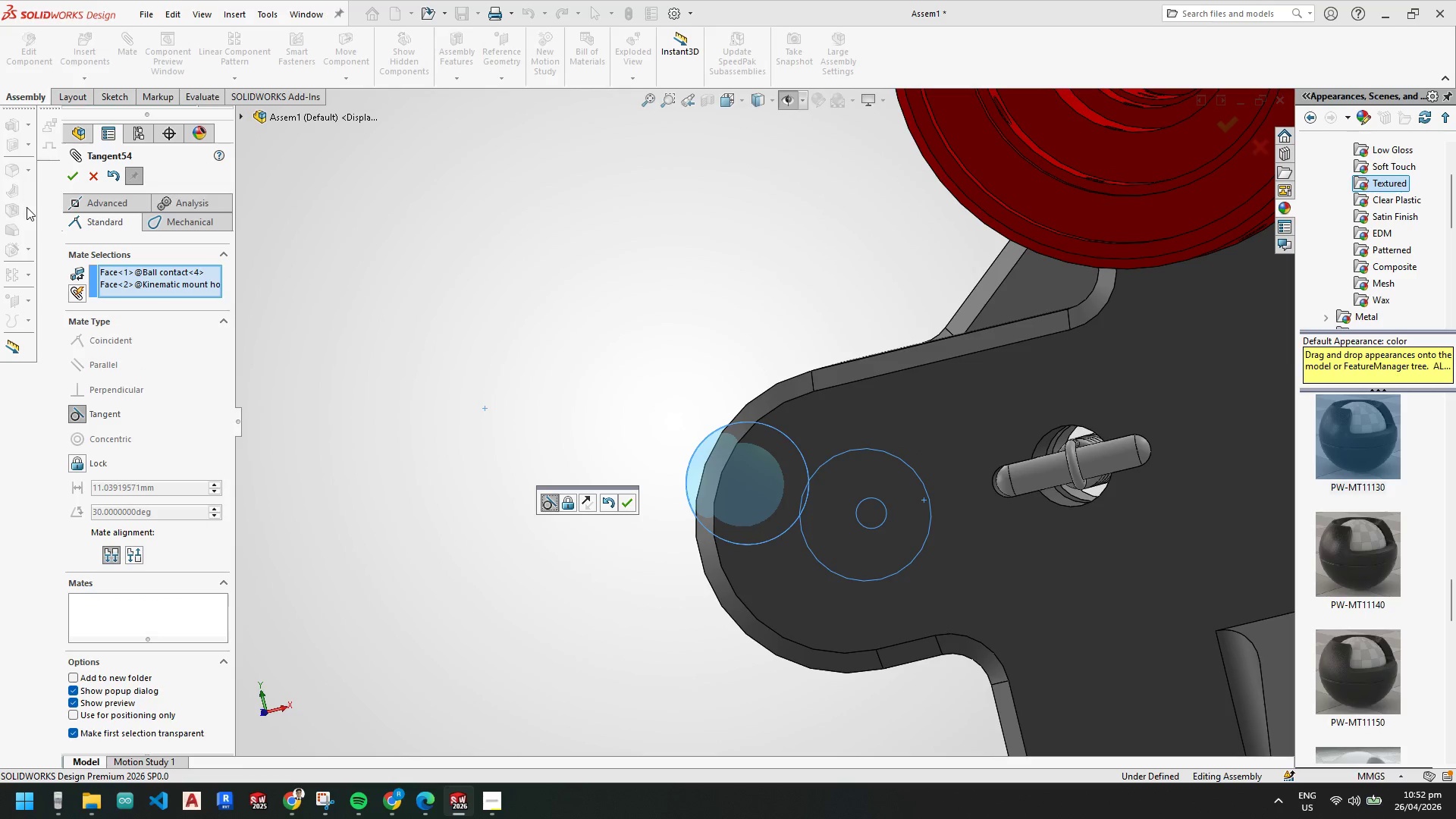 
left_click([72, 171])
 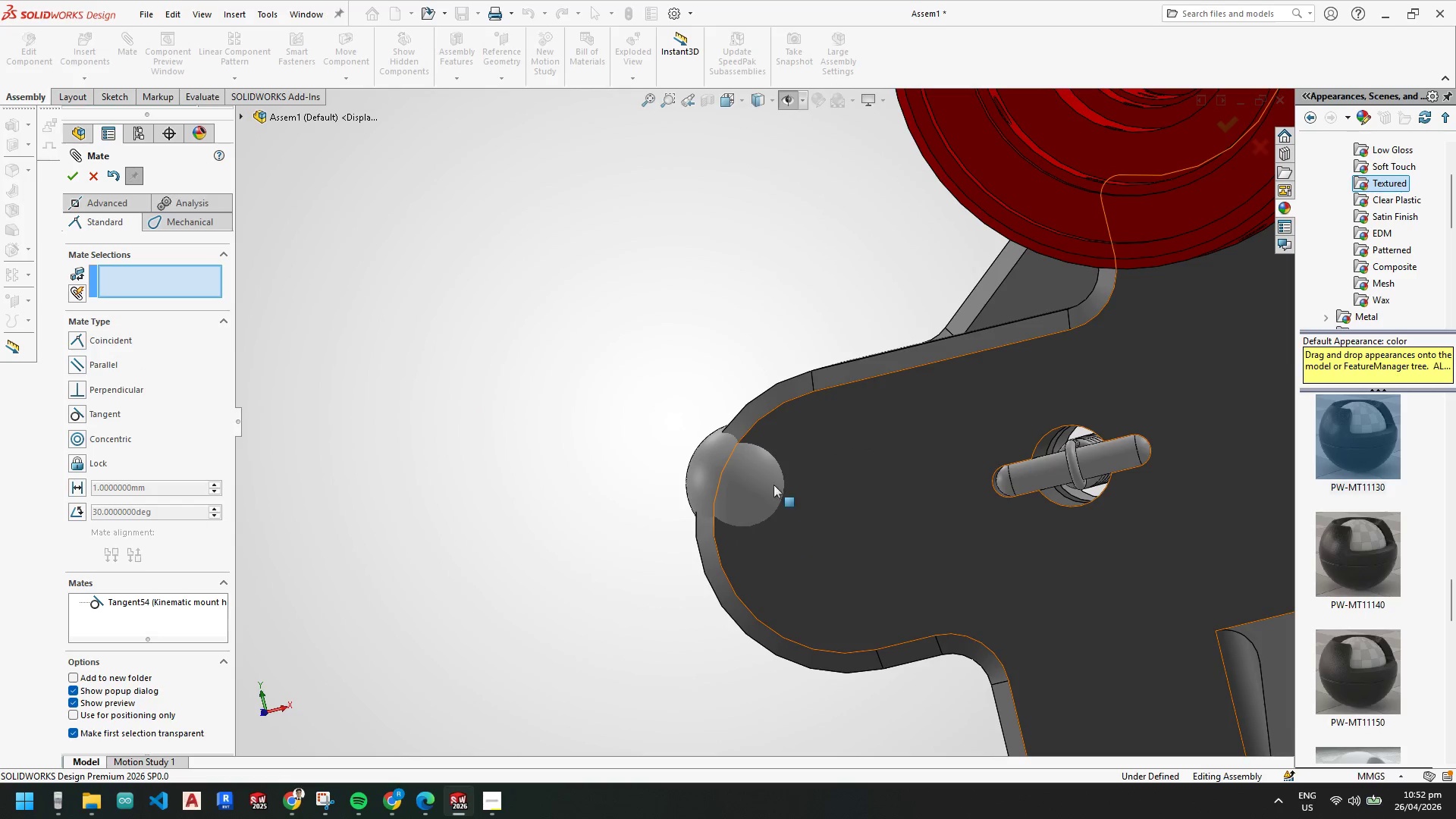 
key(Space)
 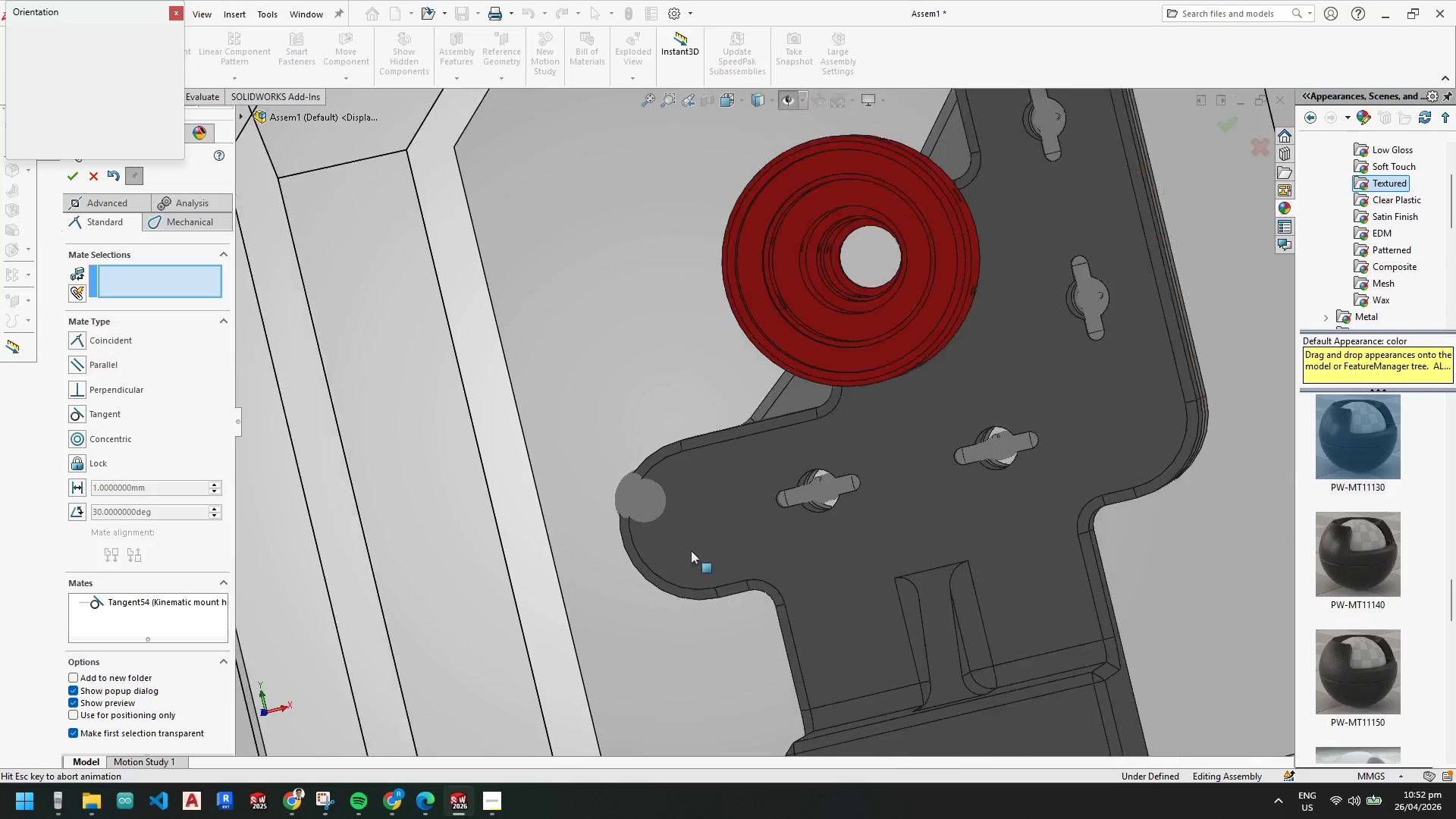 
left_click([494, 567])
 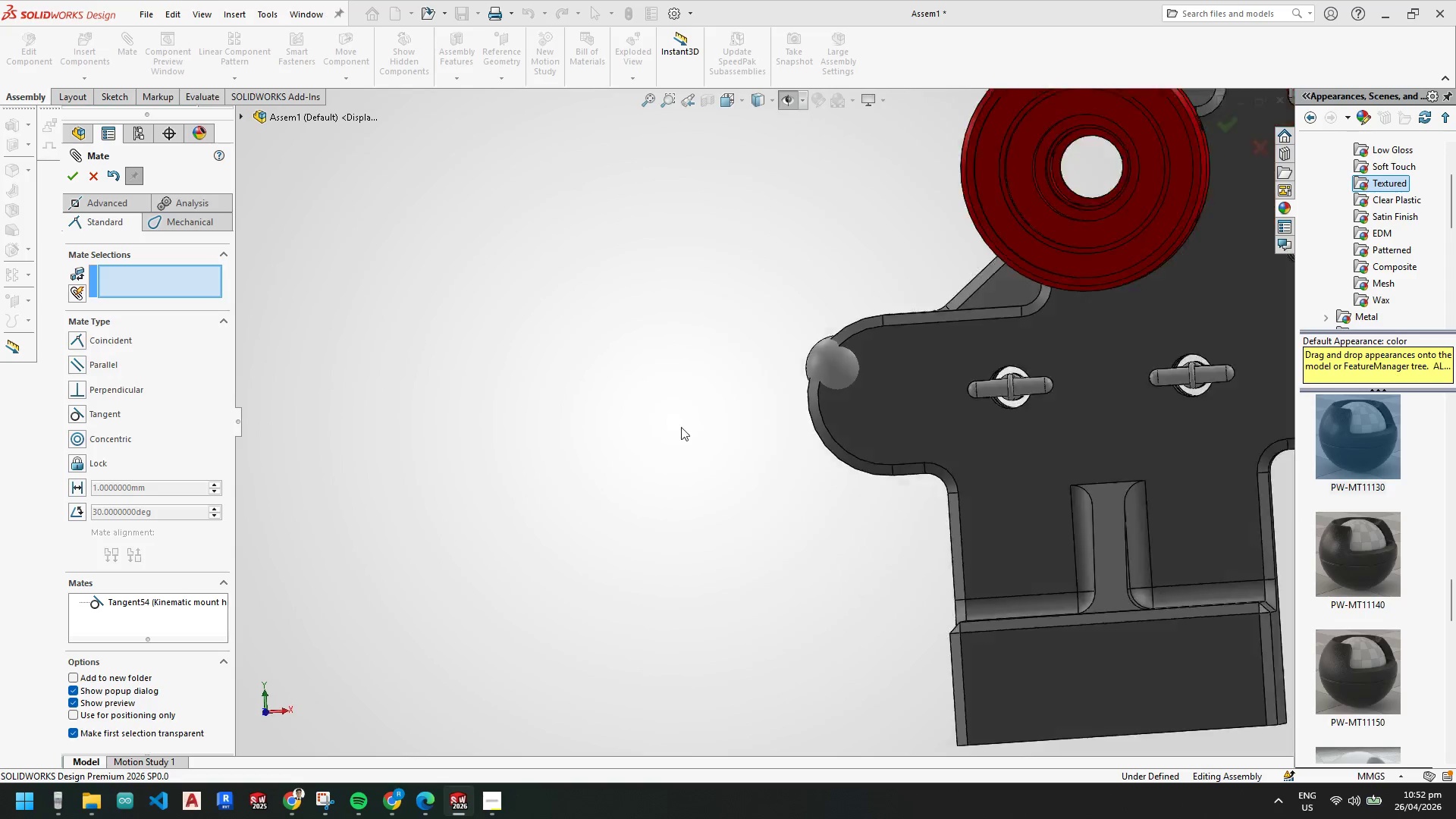 
left_click_drag(start_coordinate=[526, 466], to_coordinate=[596, 522])
 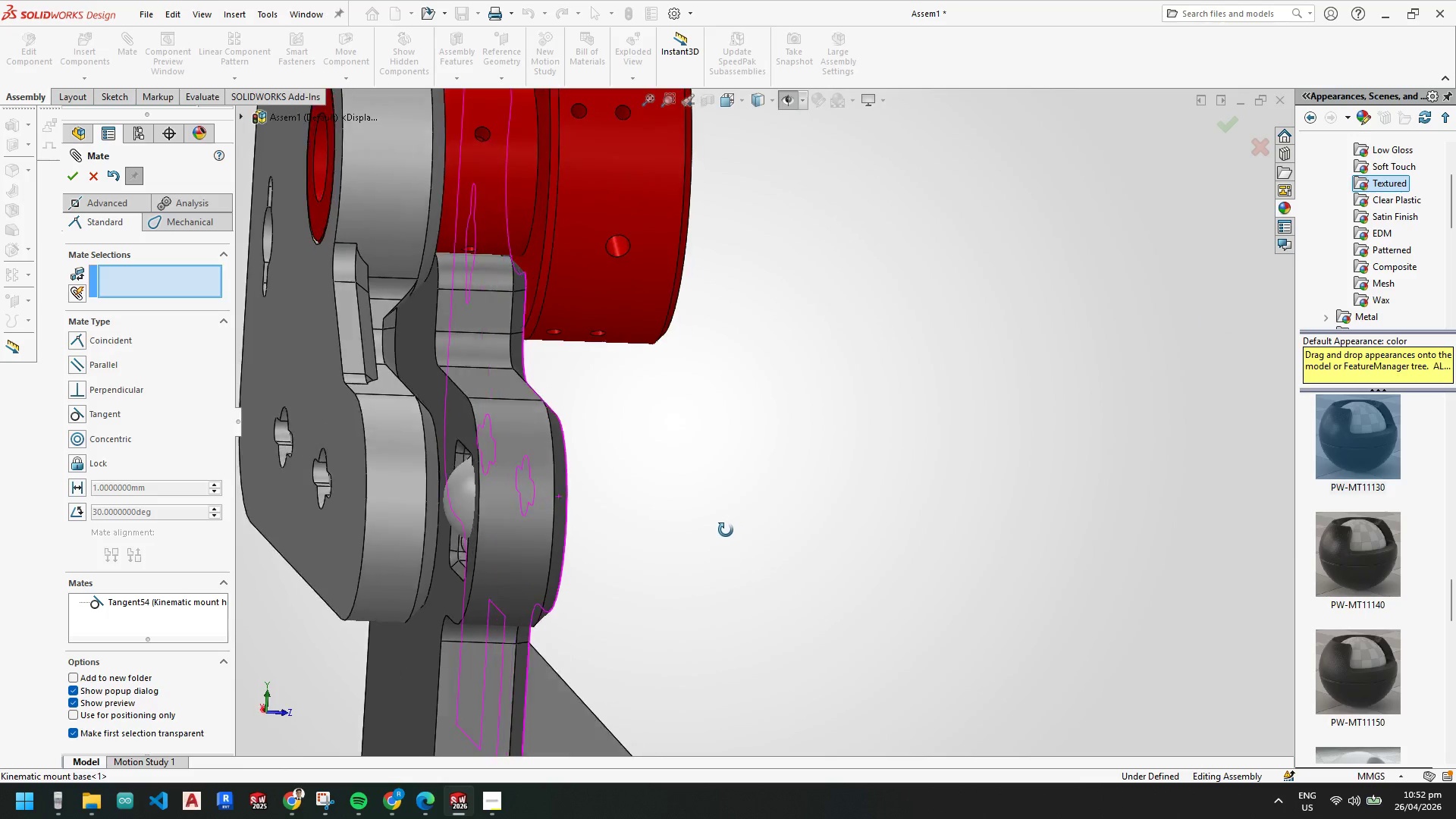 
scroll: coordinate [651, 447], scroll_direction: down, amount: 4.0
 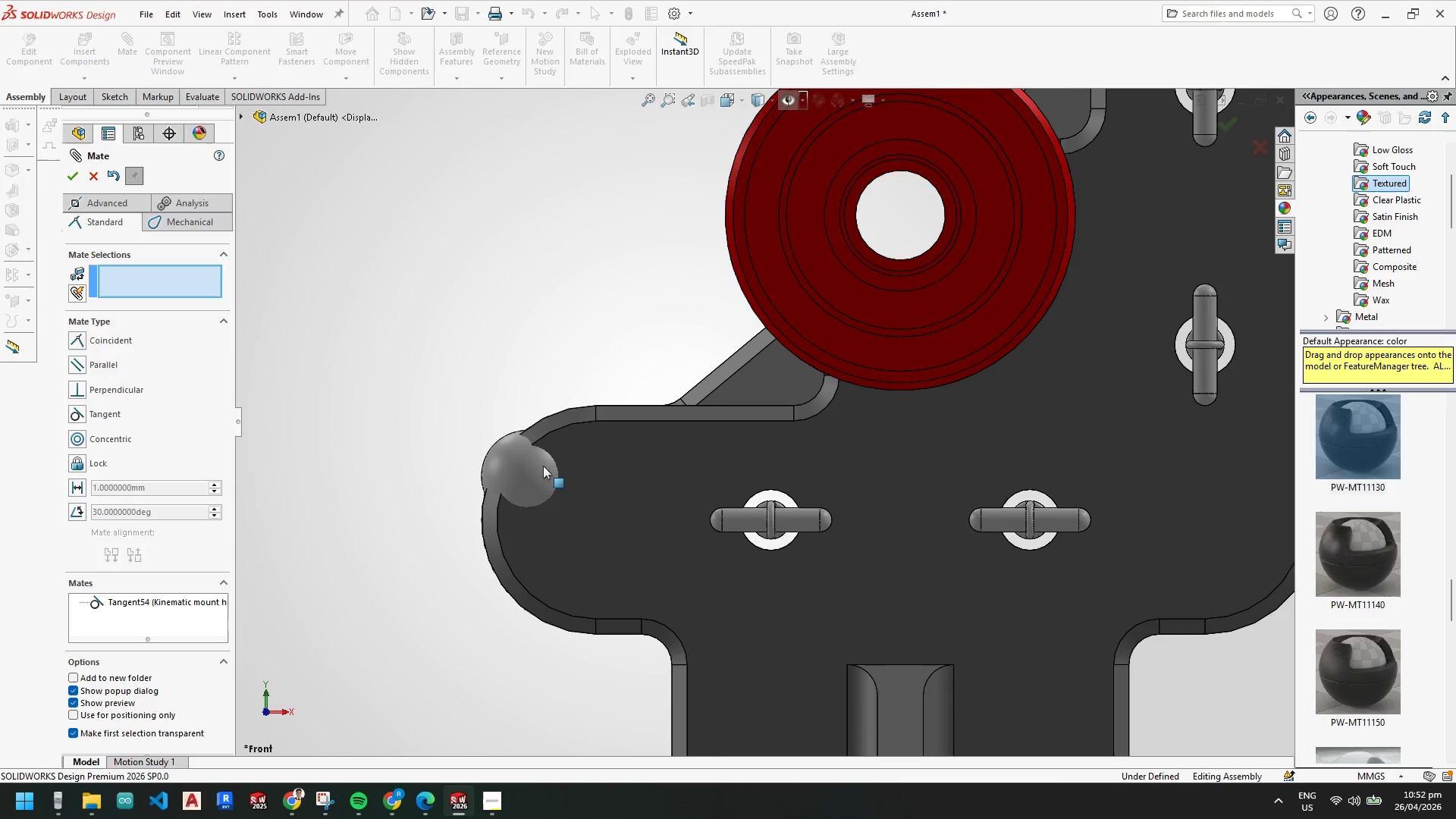 
left_click_drag(start_coordinate=[510, 507], to_coordinate=[464, 522])
 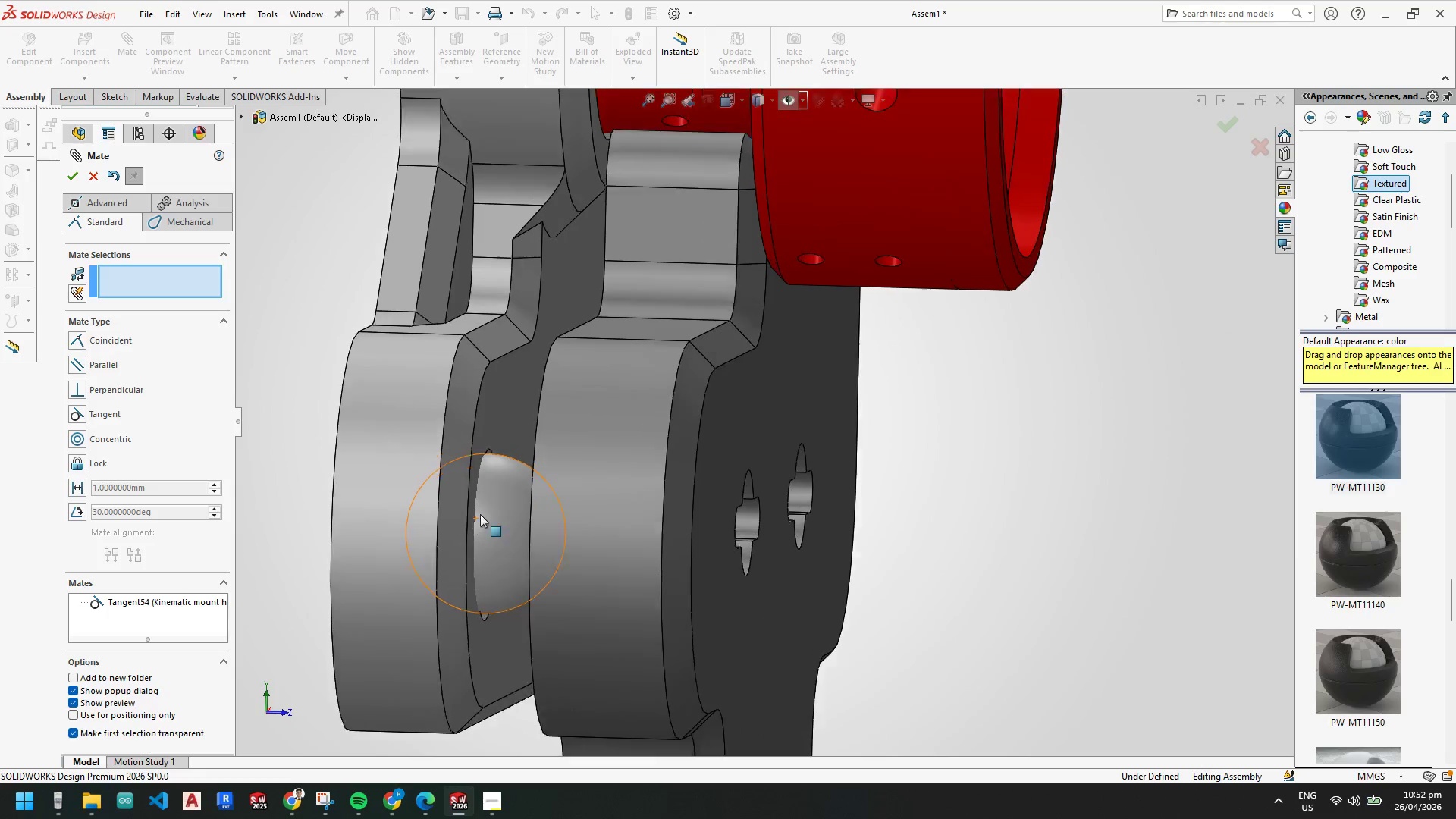 
scroll: coordinate [447, 473], scroll_direction: down, amount: 2.0
 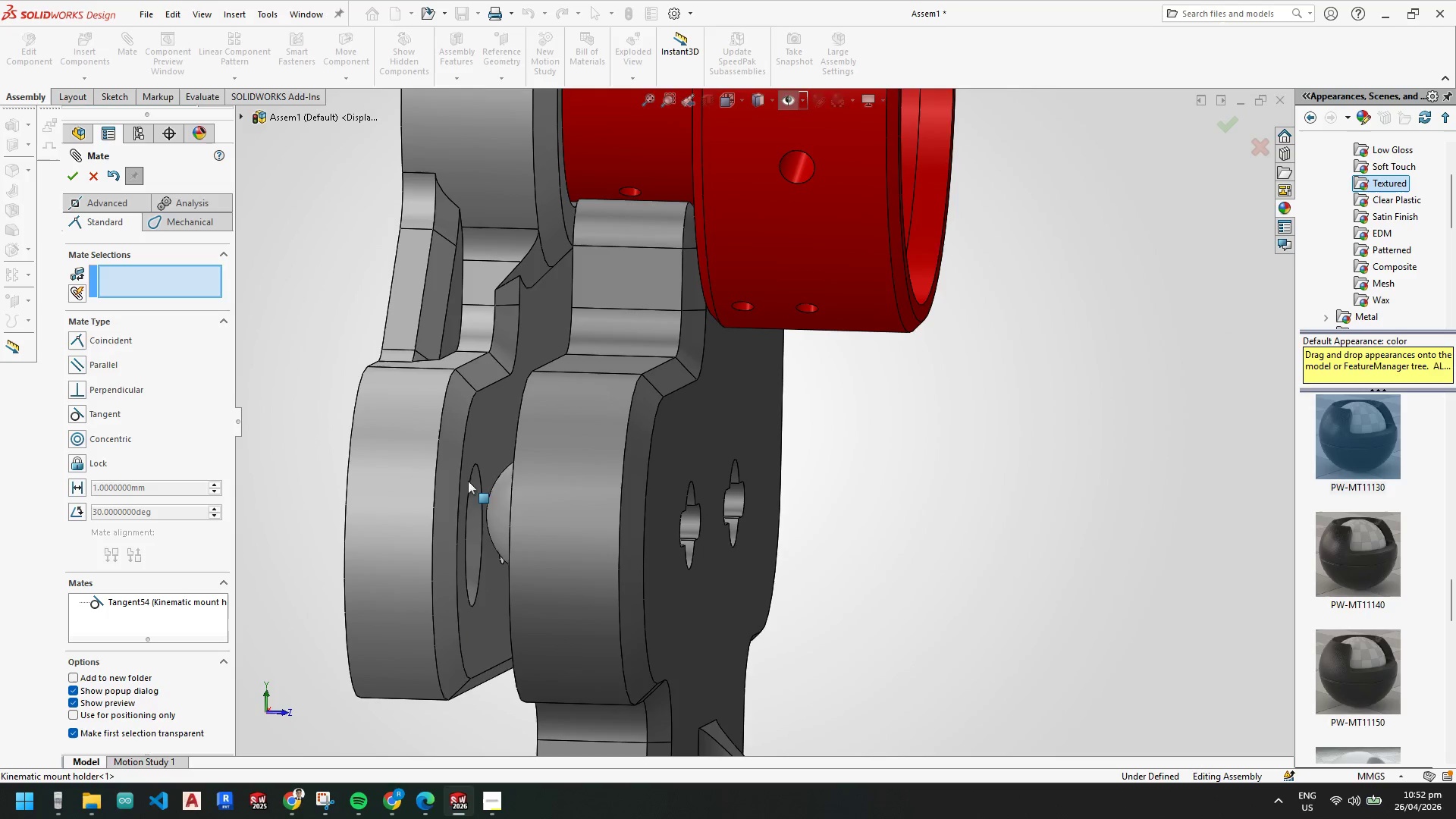 
hold_key(key=ControlLeft, duration=1.17)
left_click([554, 416])
 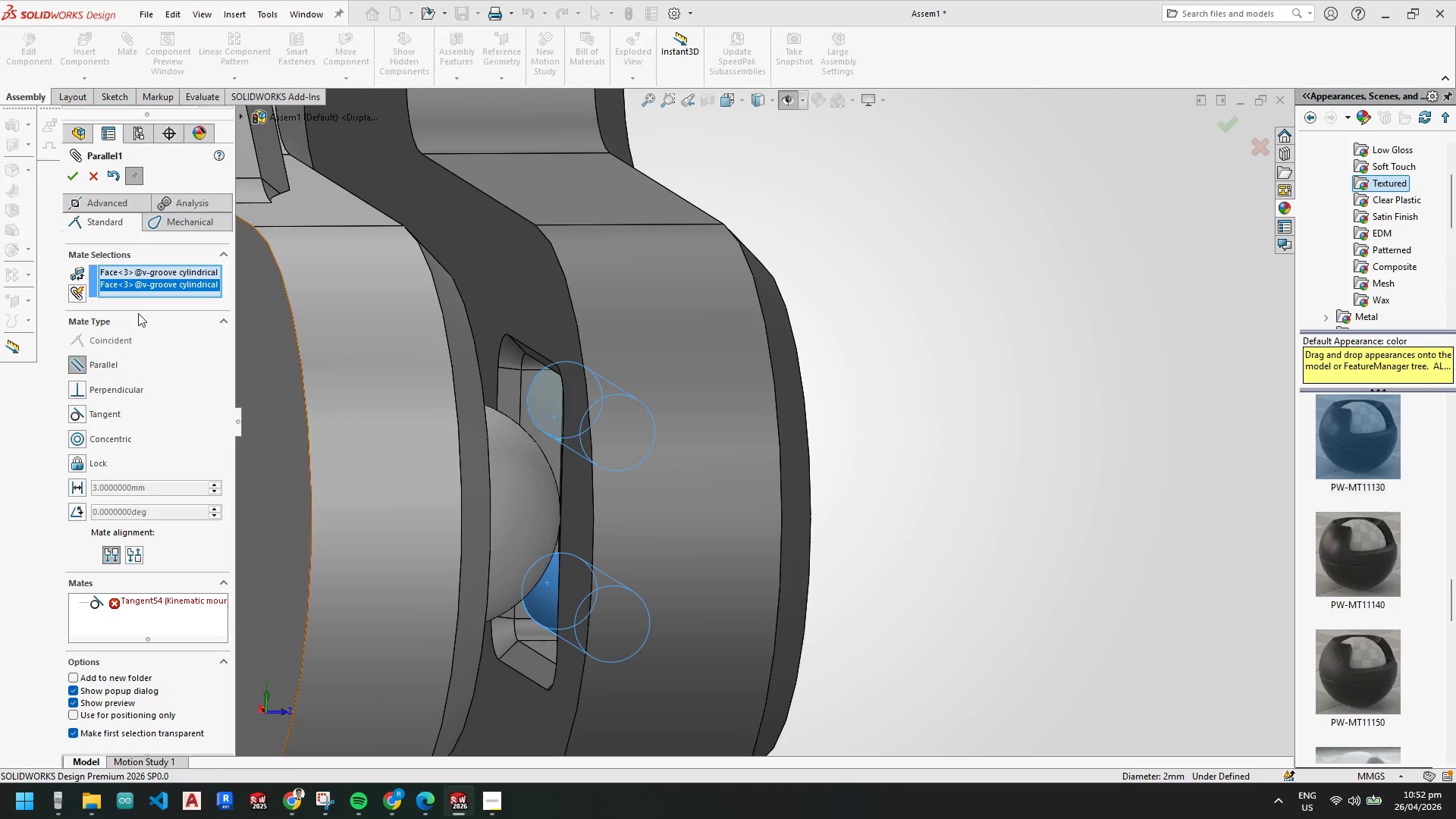 
scroll: coordinate [487, 516], scroll_direction: down, amount: 3.0
 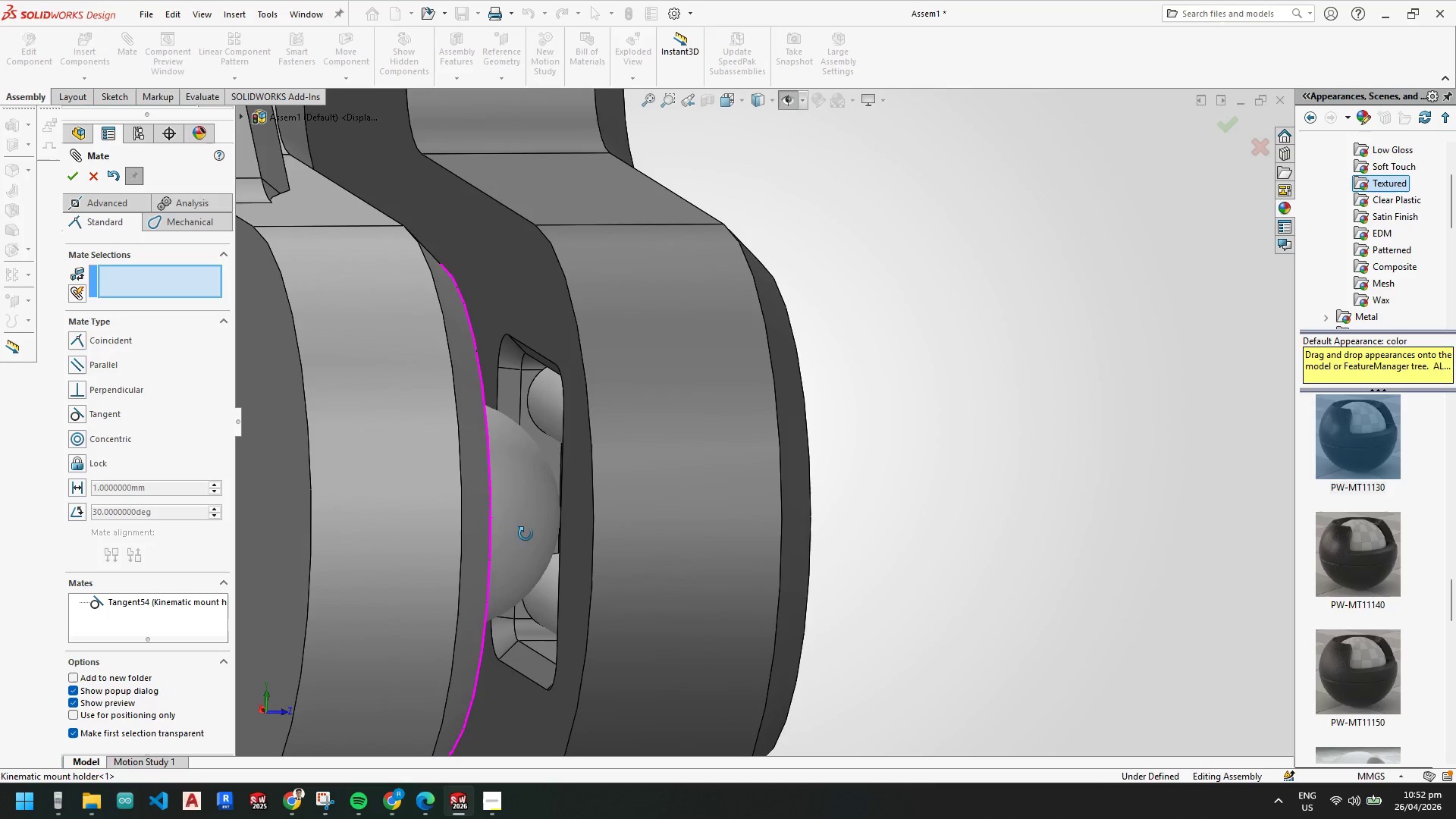 
key(Escape)
 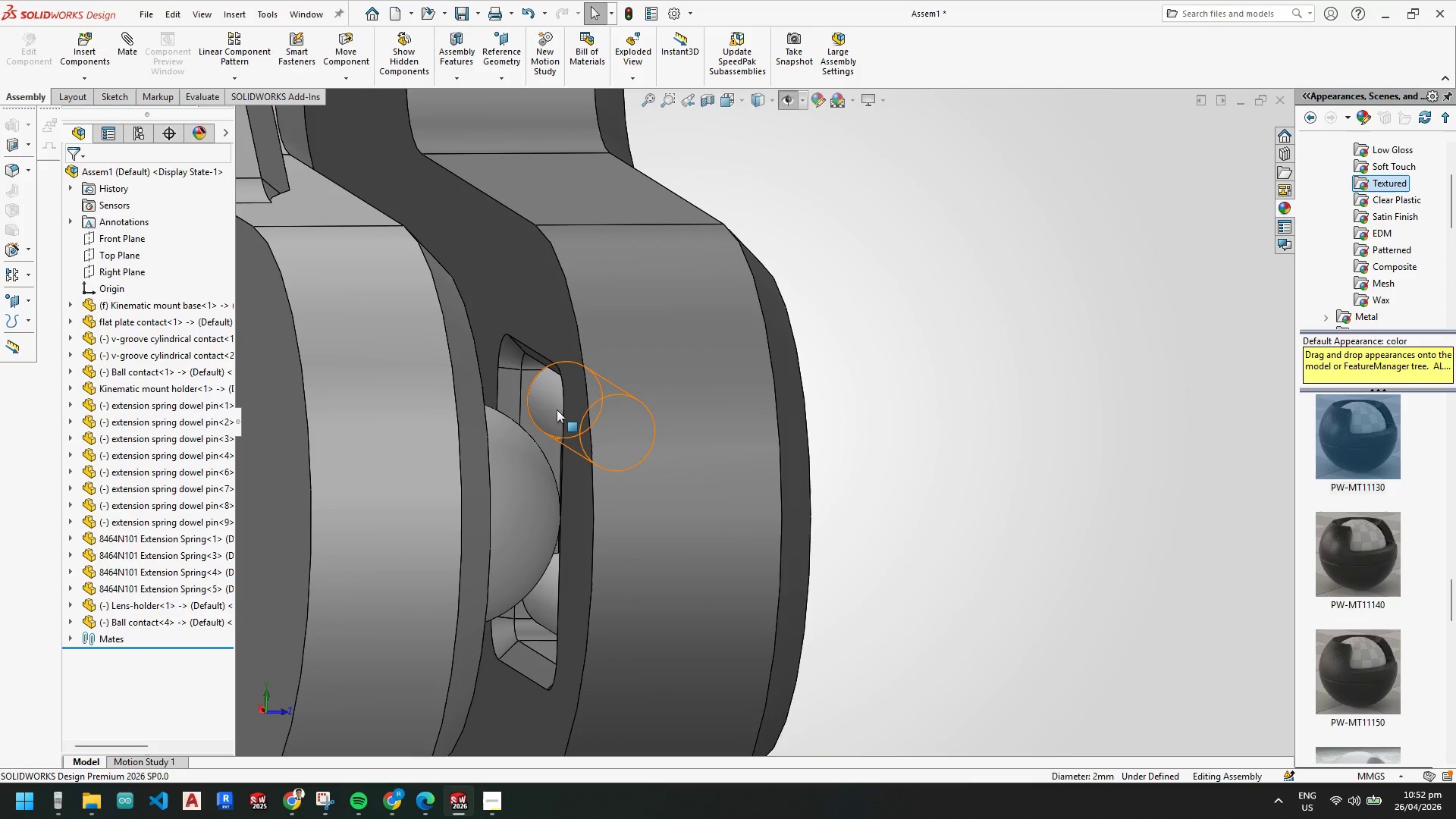 
hold_key(key=ControlLeft, duration=0.42)
left_click([518, 474])
 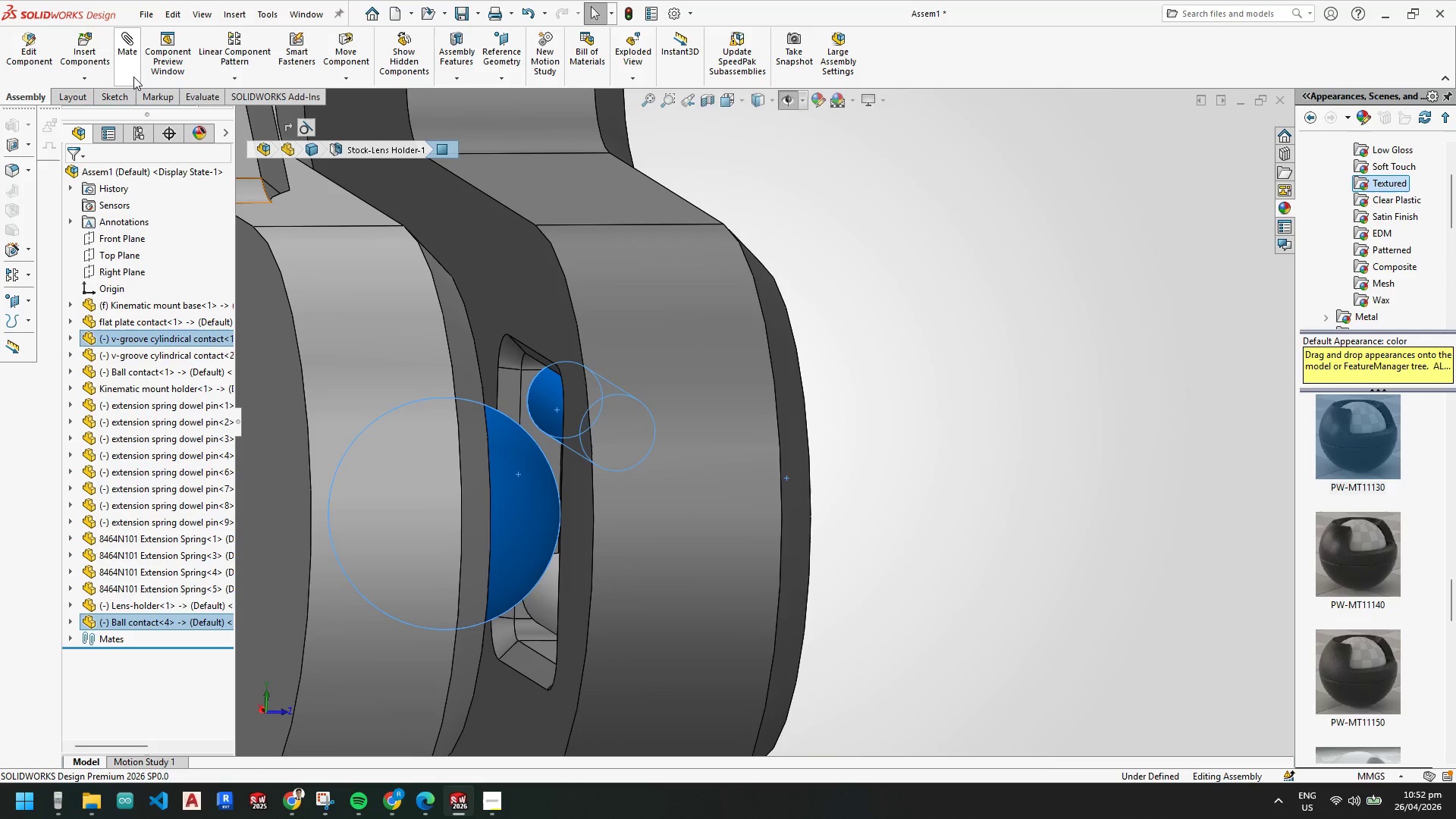 
left_click([129, 52])
 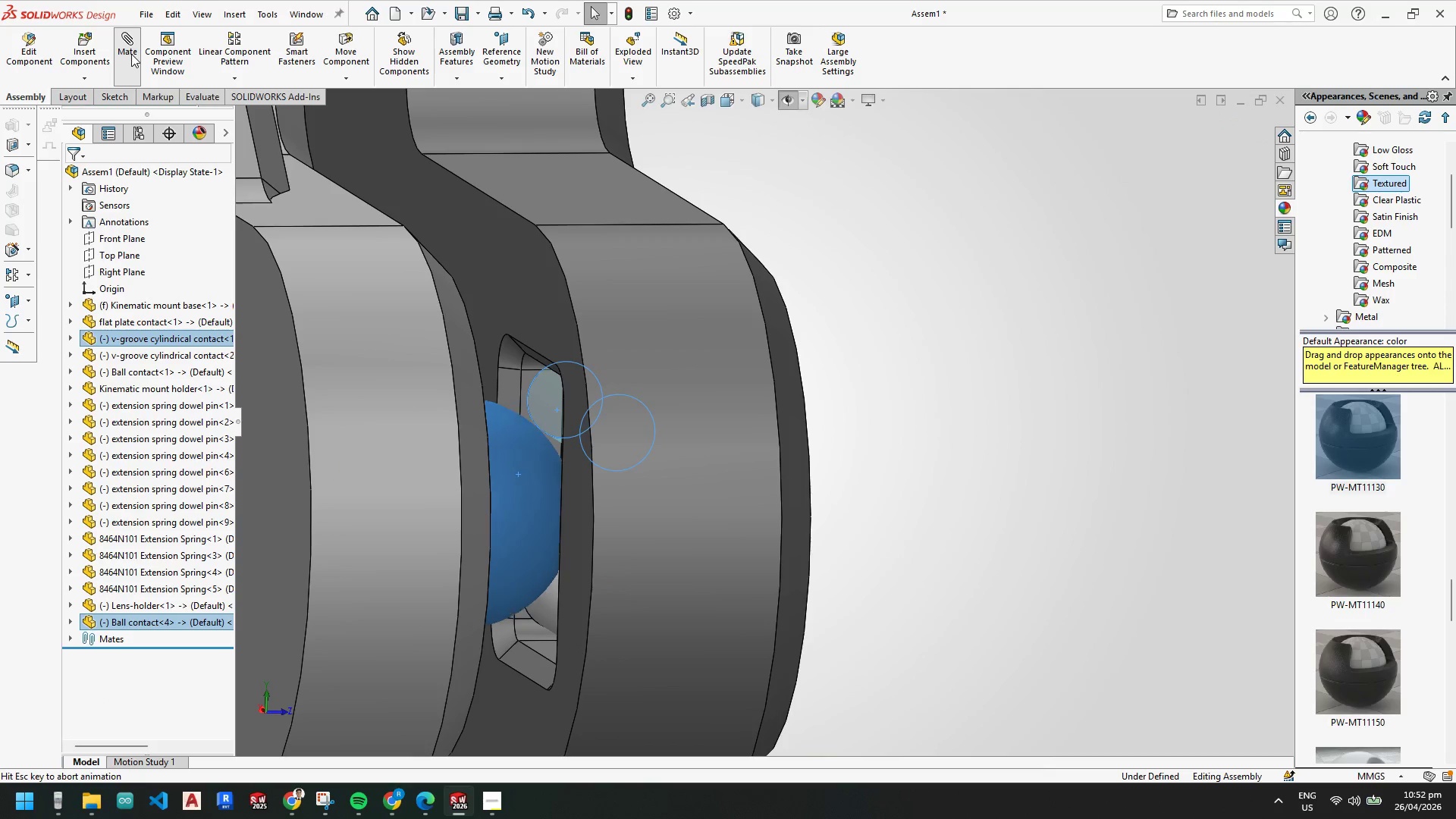 
mouse_move([152, 71])
 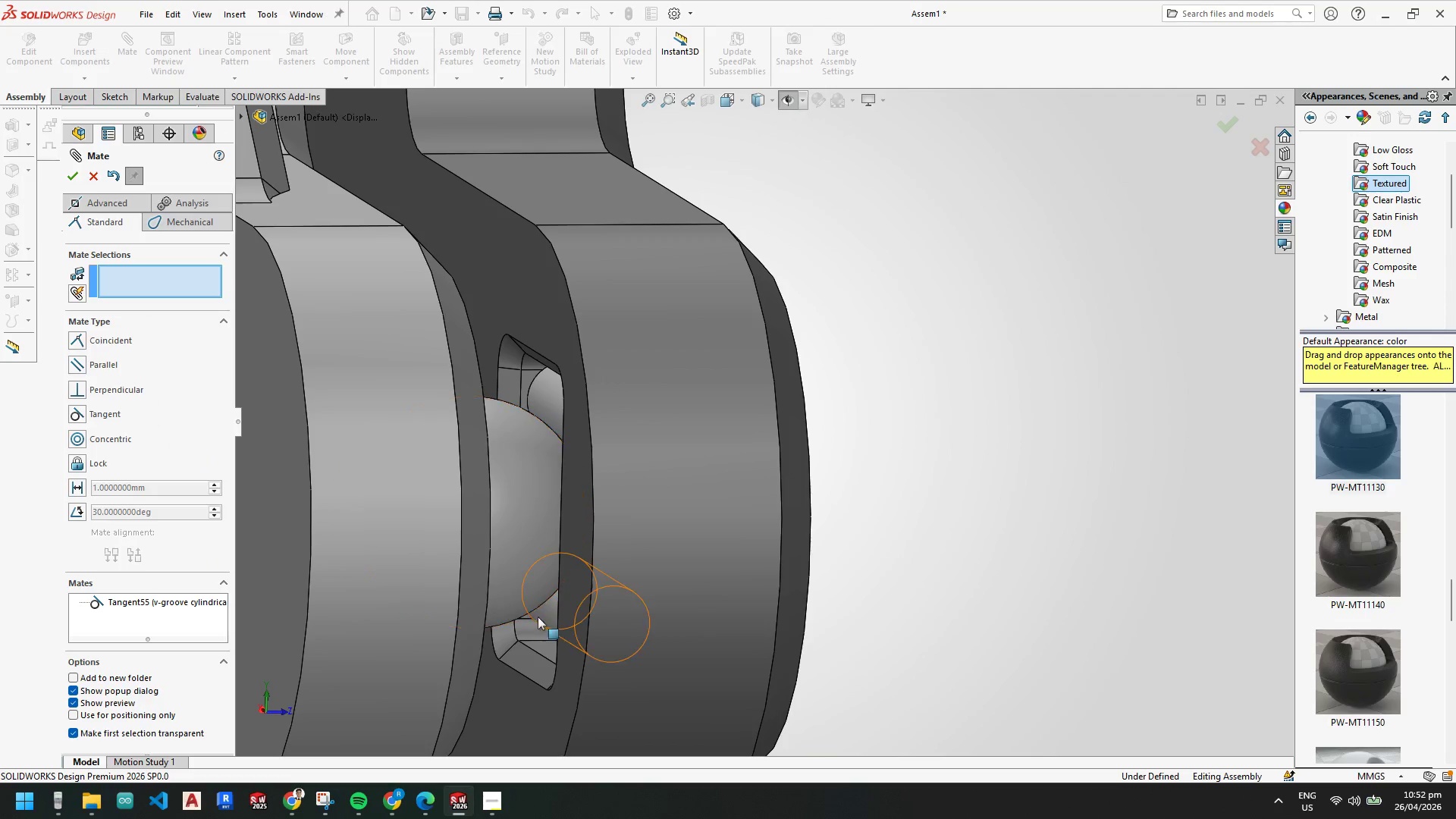 
left_click([544, 620])
 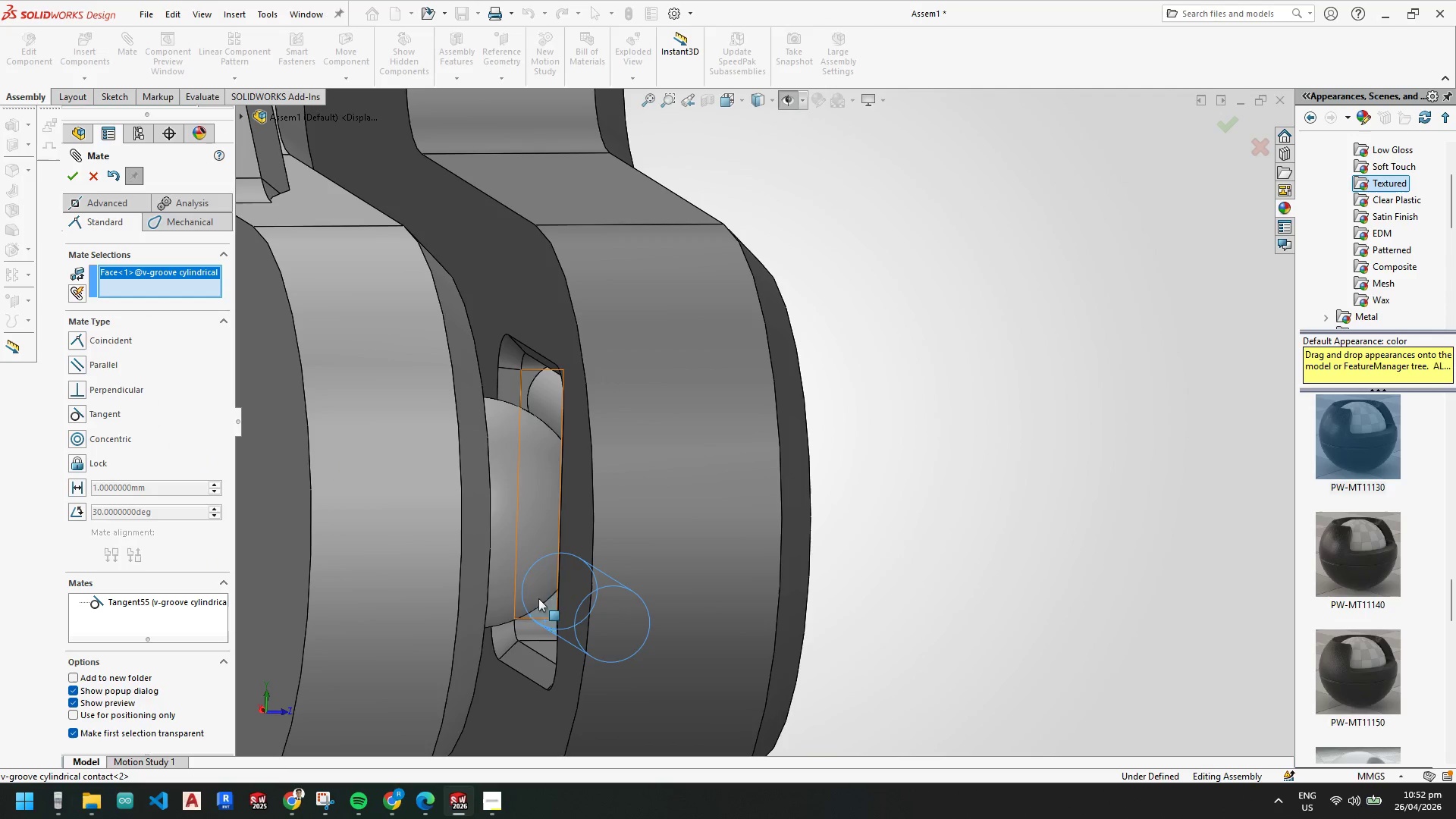 
hold_key(key=ControlLeft, duration=0.39)
double_click([533, 562])
 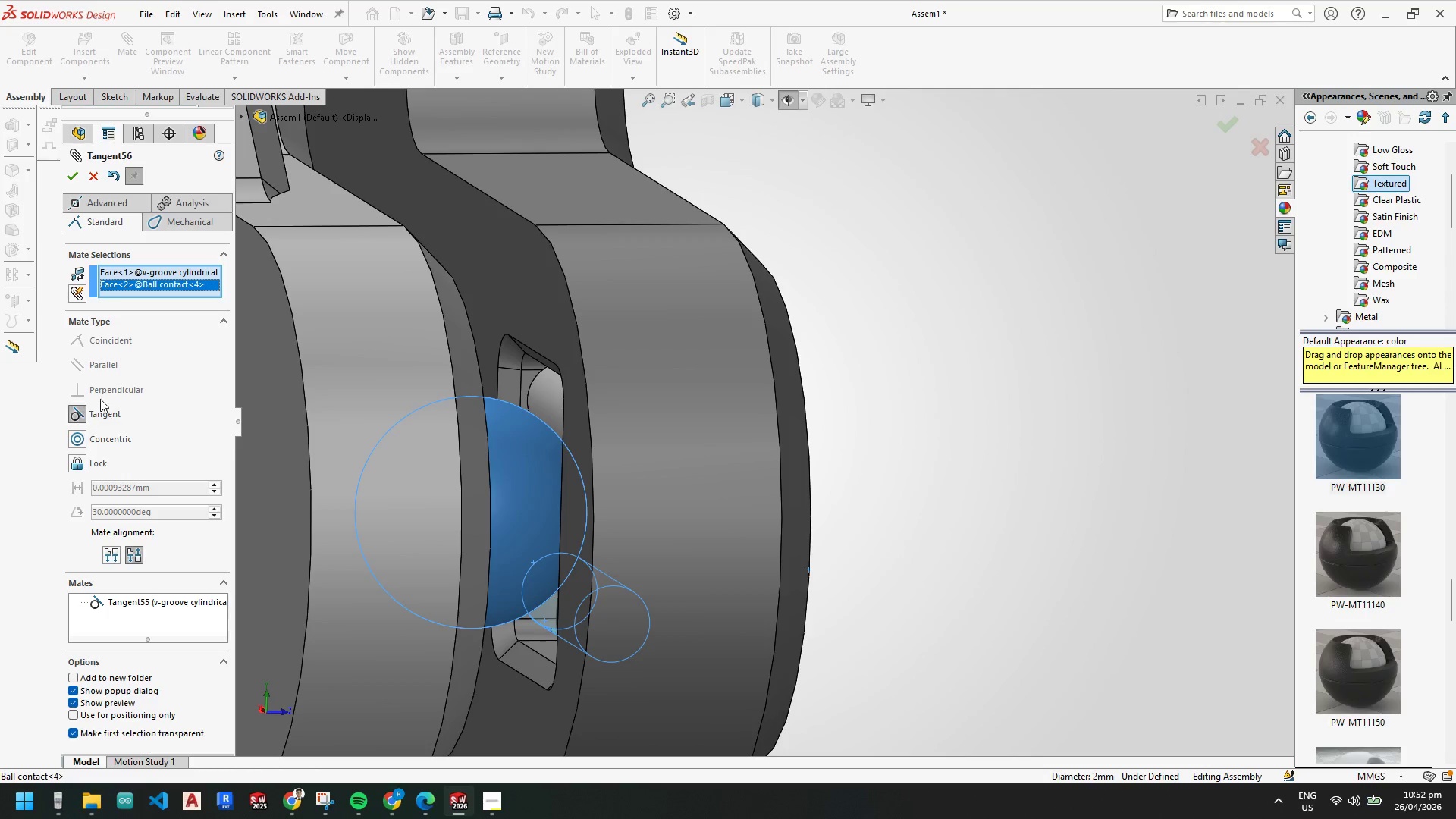 
left_click([71, 175])
 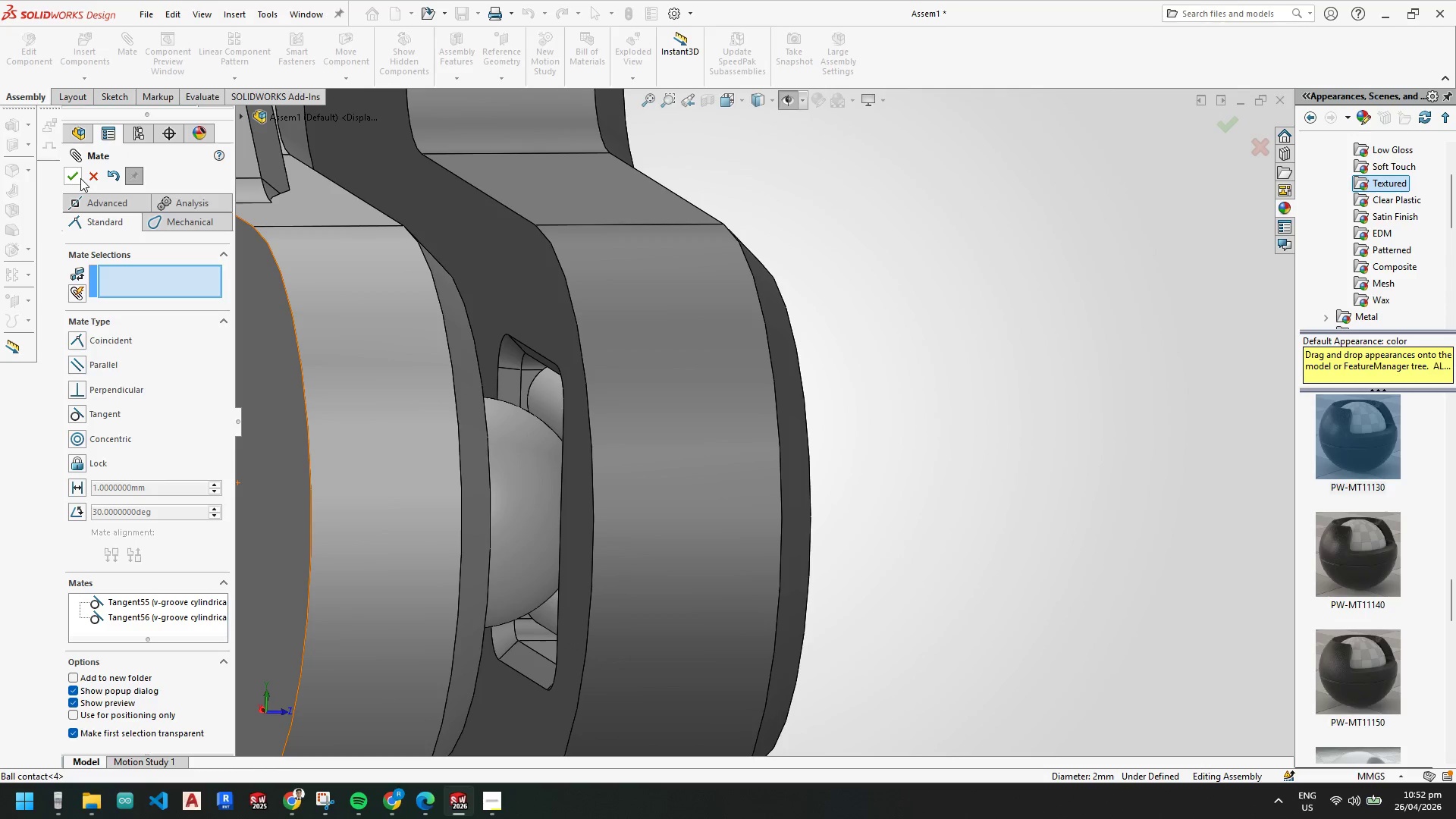 
left_click([73, 177])
 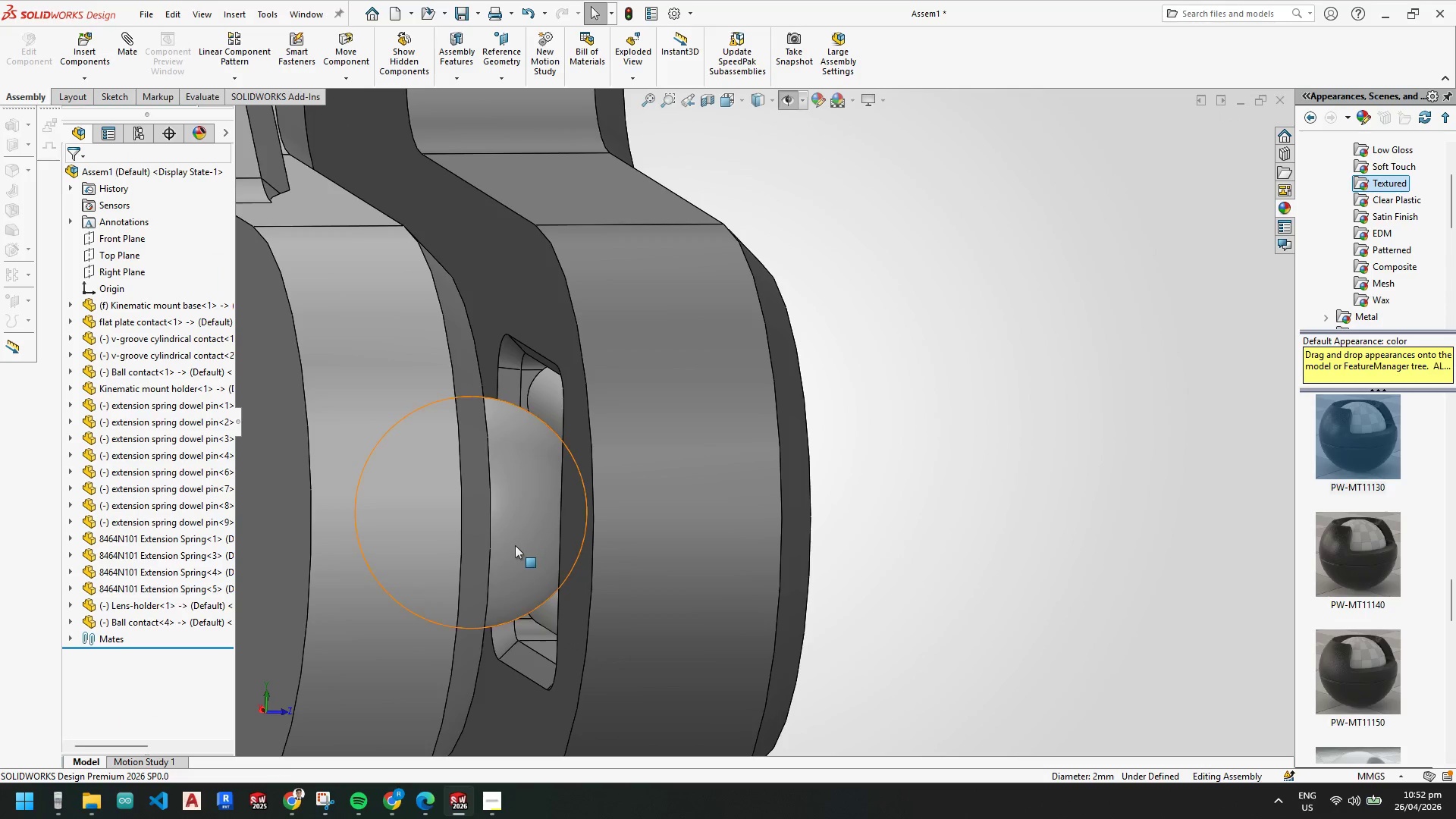 
left_click_drag(start_coordinate=[516, 525], to_coordinate=[452, 582])
 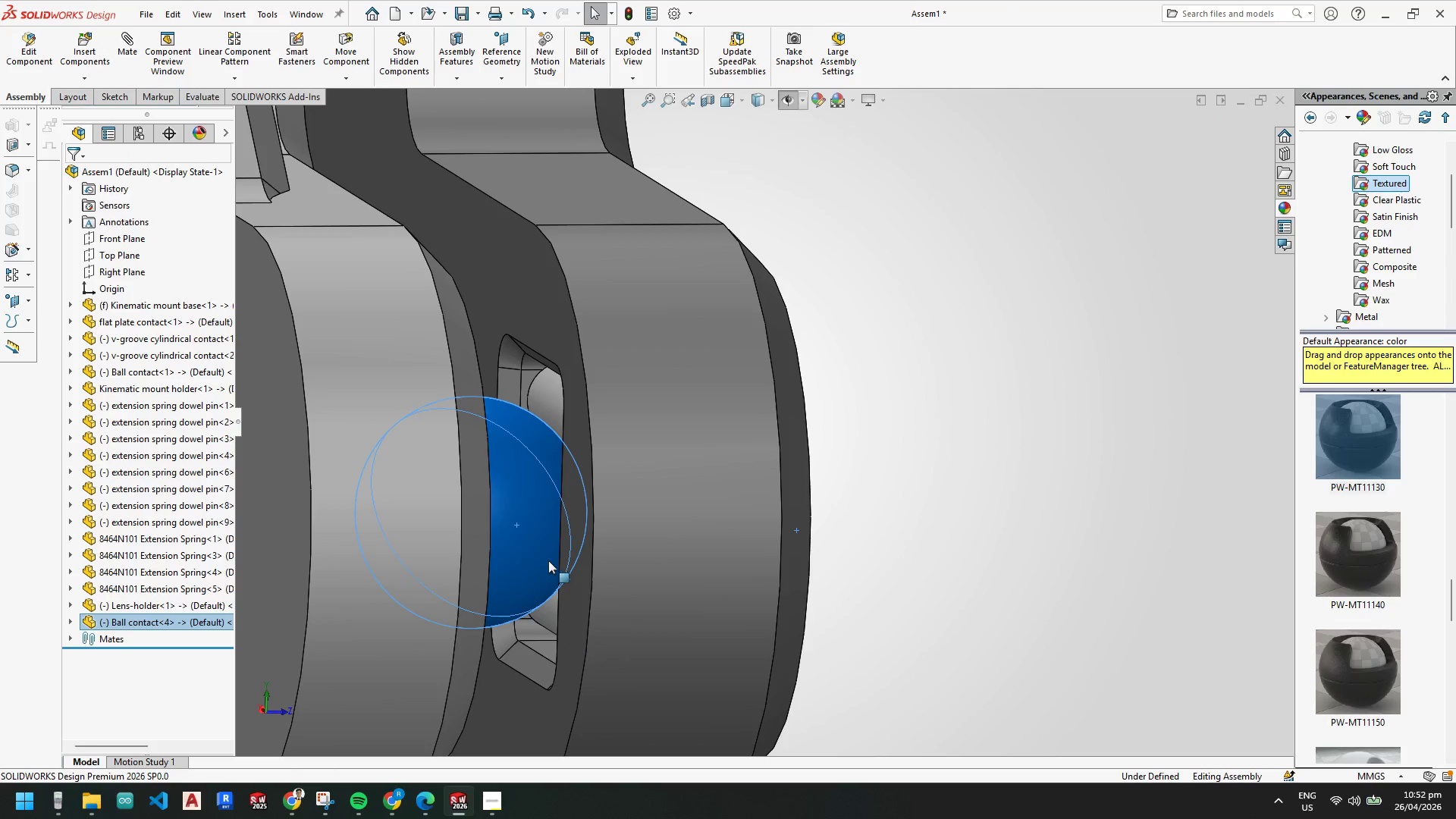 
key(Escape)
 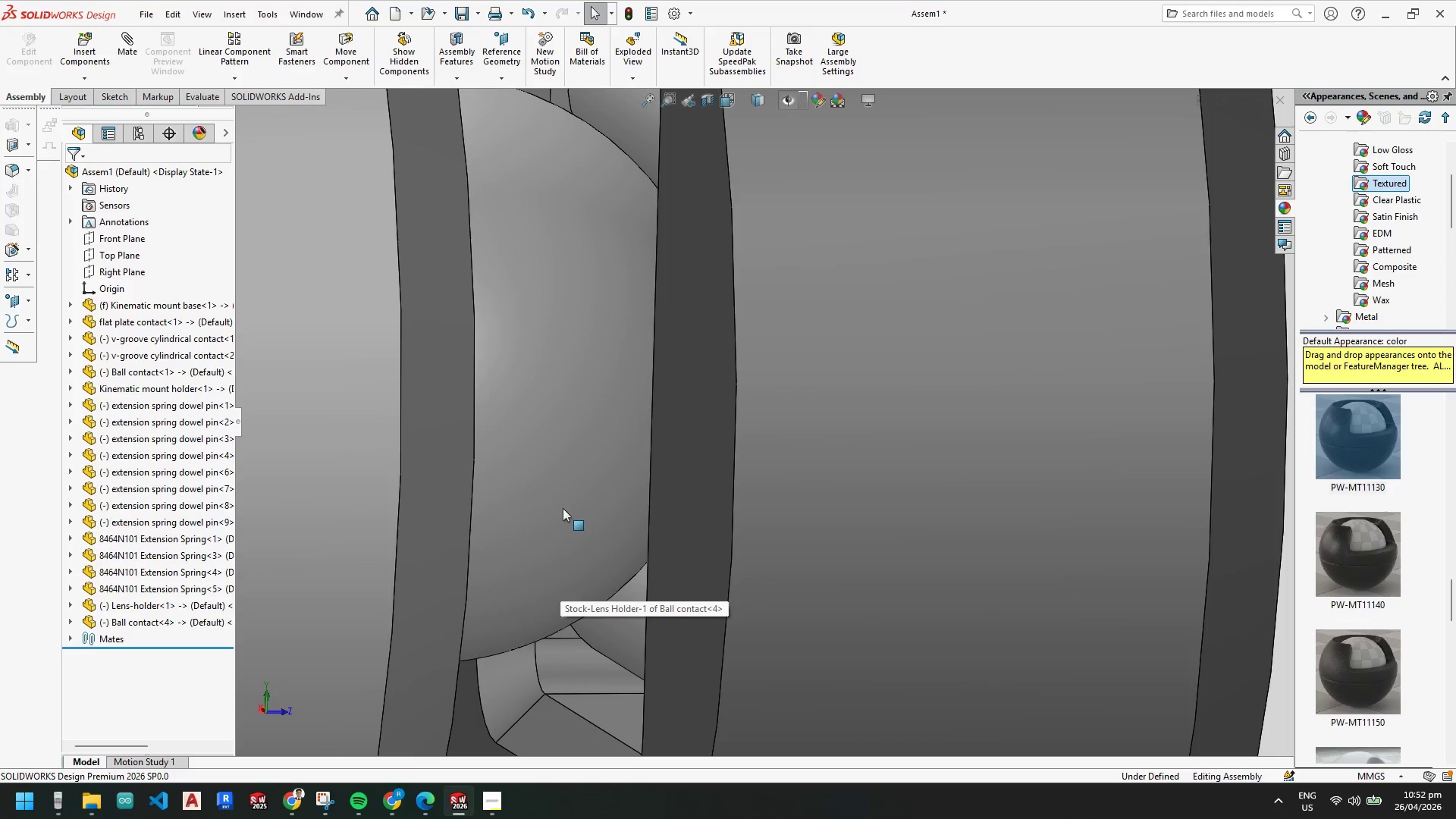 
left_click_drag(start_coordinate=[563, 508], to_coordinate=[572, 410])
 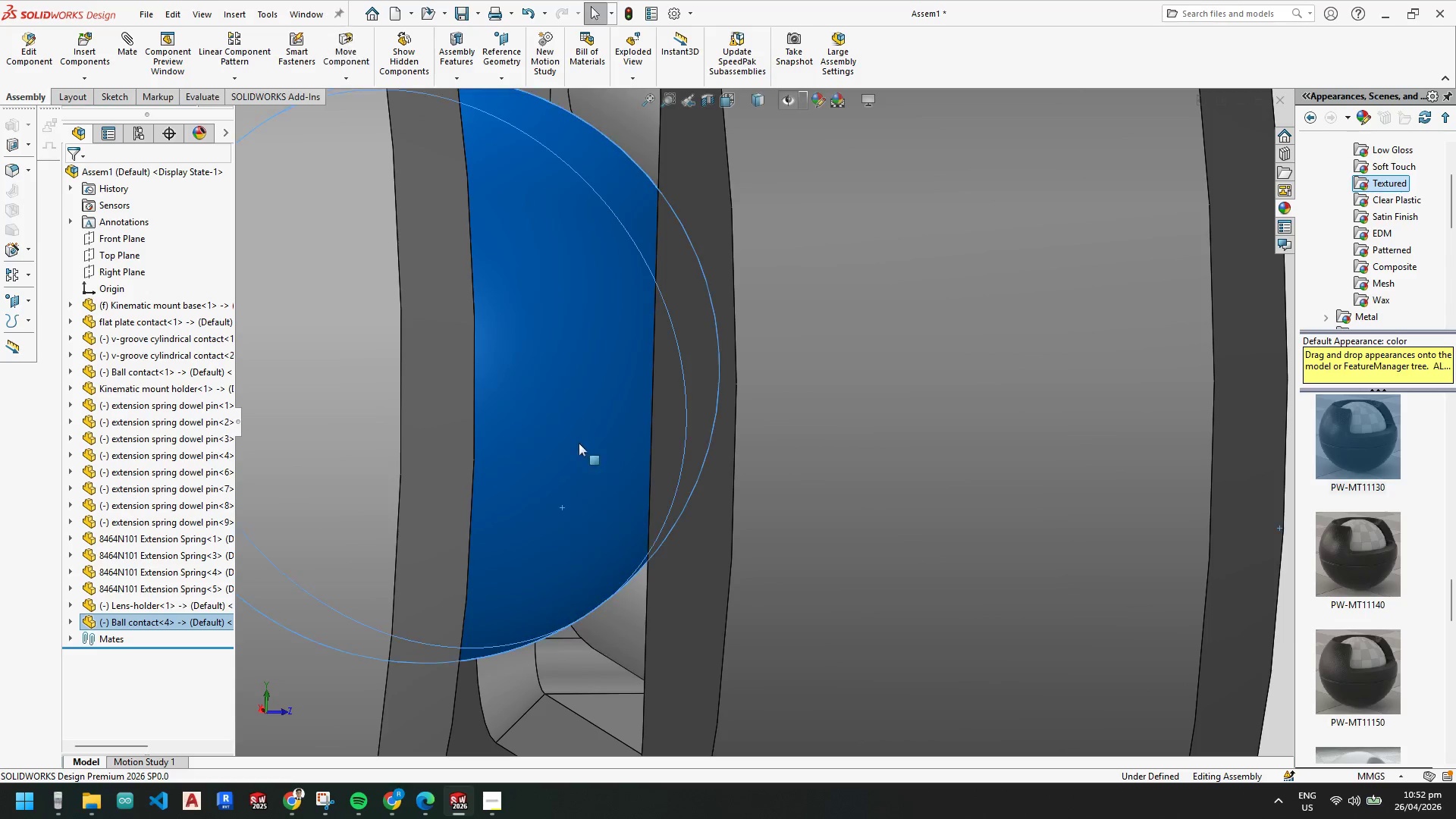 
key(Escape)
 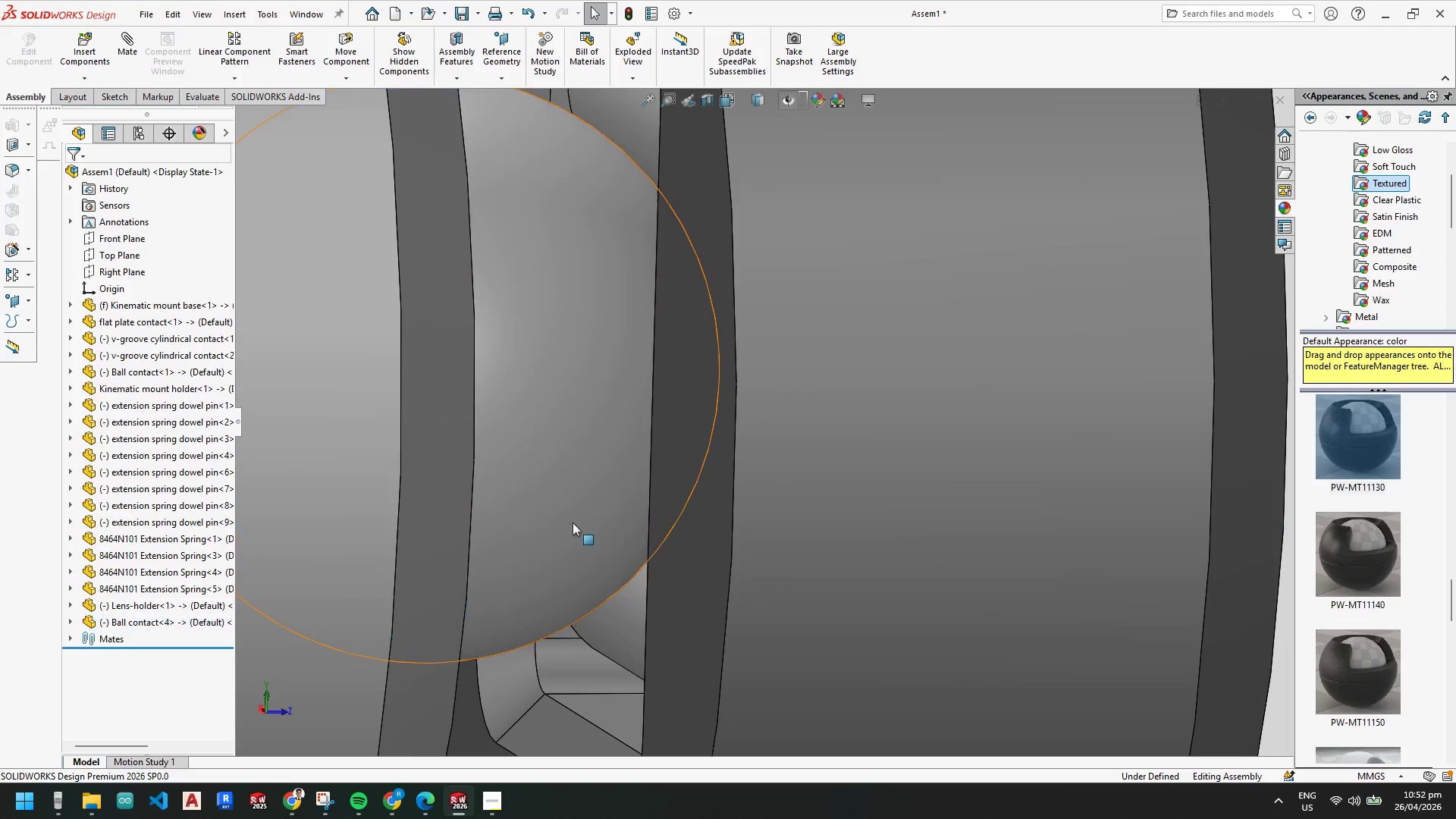 
left_click_drag(start_coordinate=[573, 522], to_coordinate=[588, 431])
 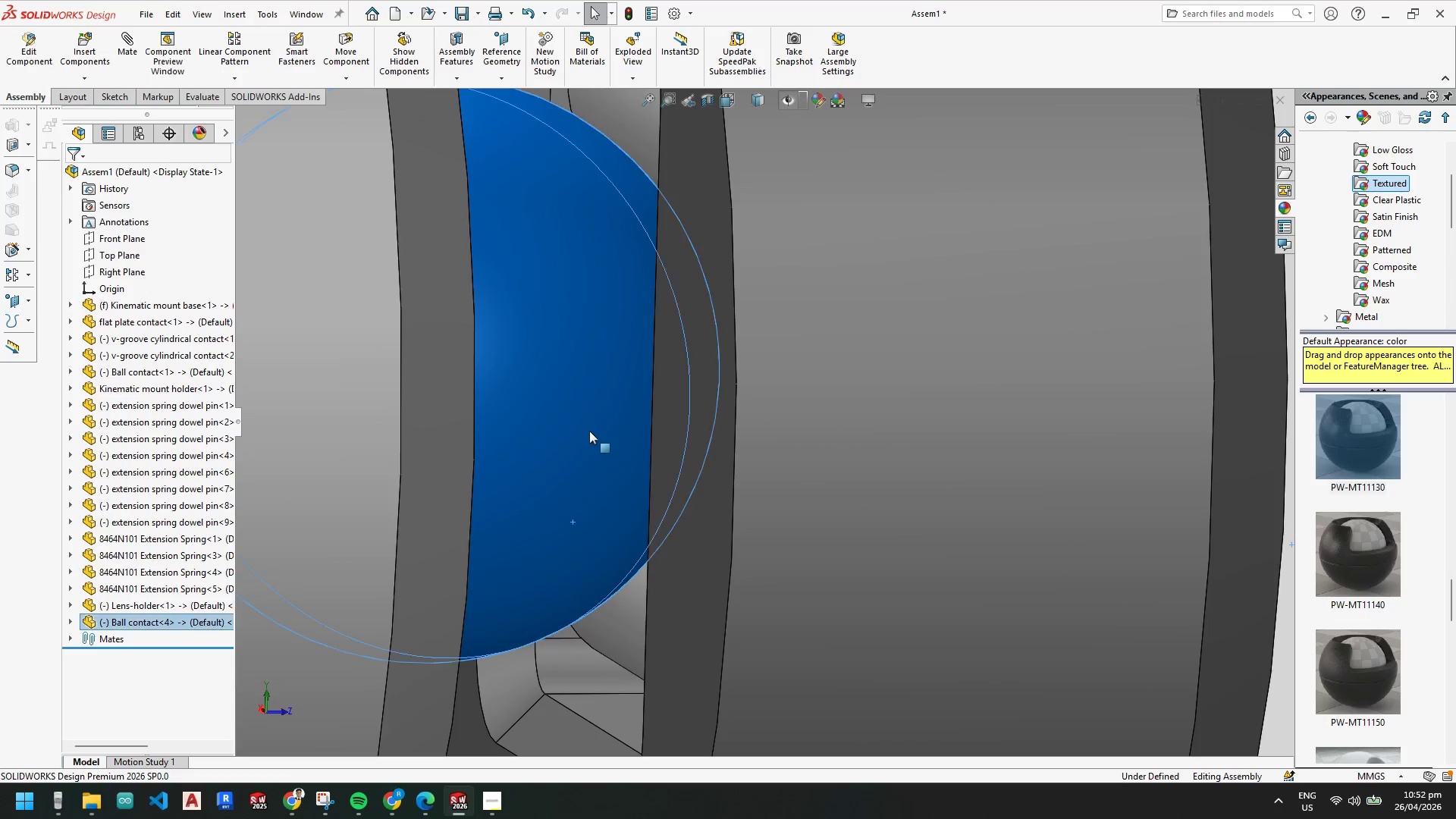 
scroll: coordinate [554, 575], scroll_direction: down, amount: 5.0
 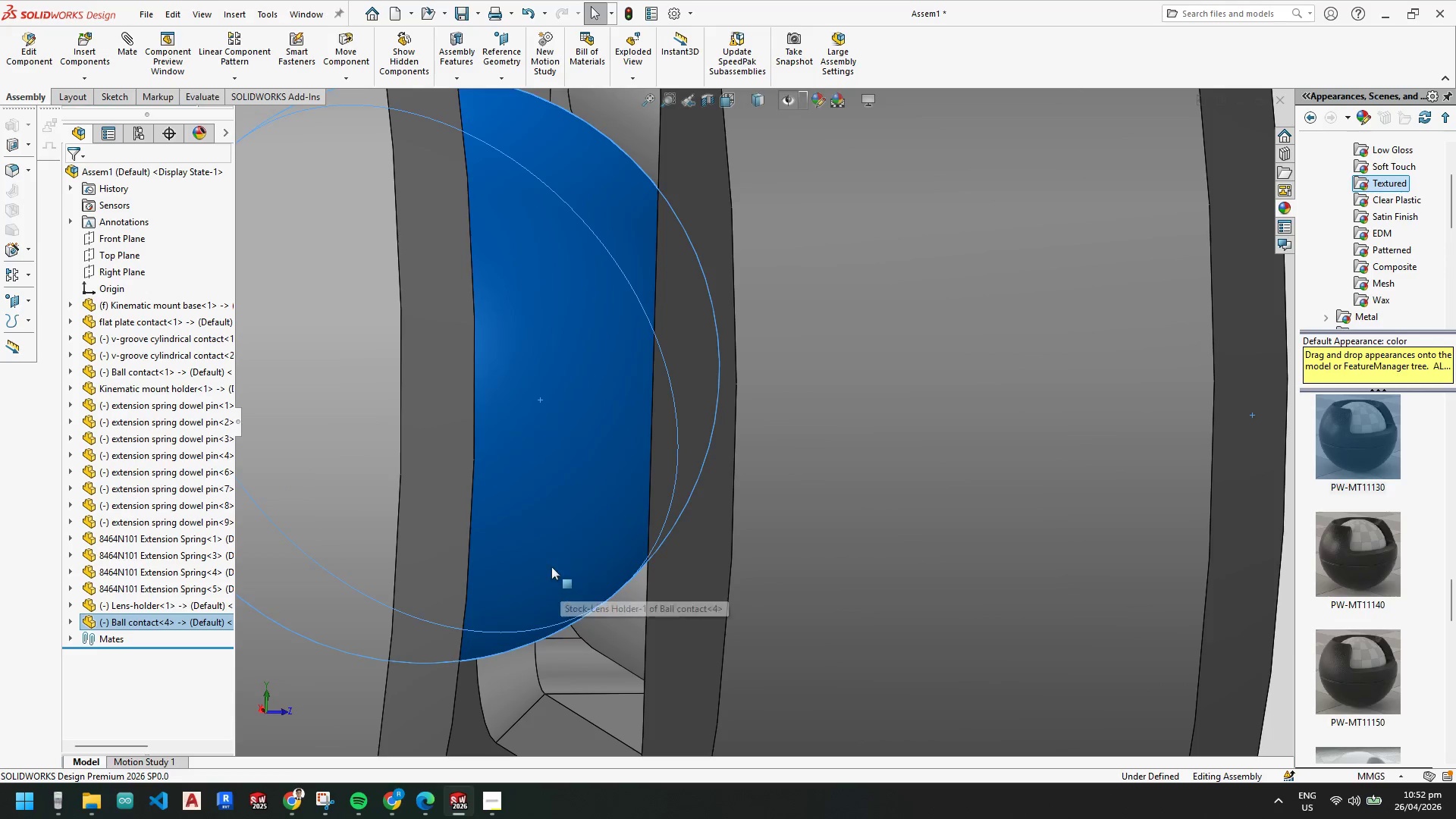 
key(Escape)
 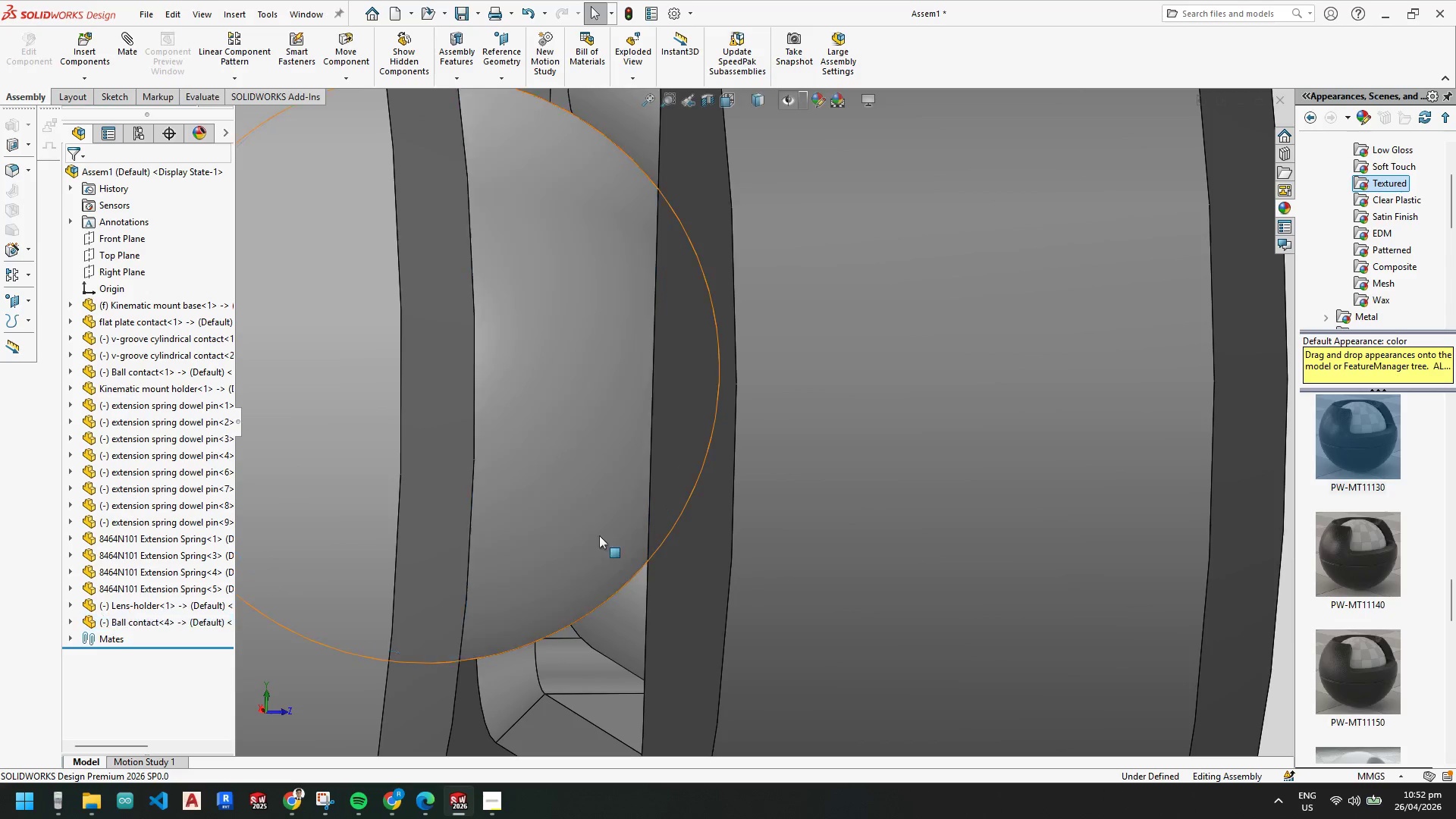 
scroll: coordinate [540, 468], scroll_direction: up, amount: 11.0
 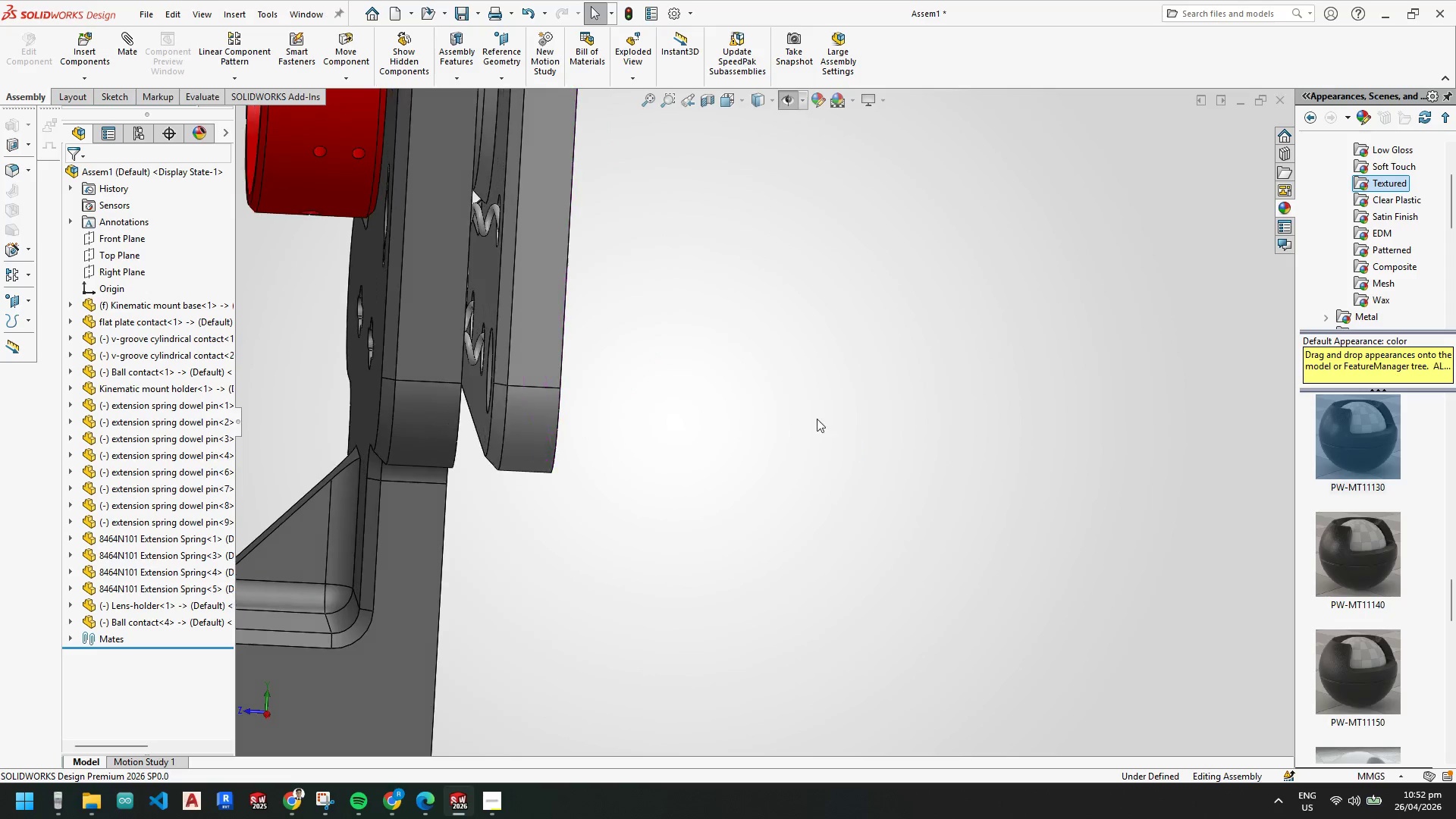 
scroll: coordinate [483, 341], scroll_direction: down, amount: 3.0
 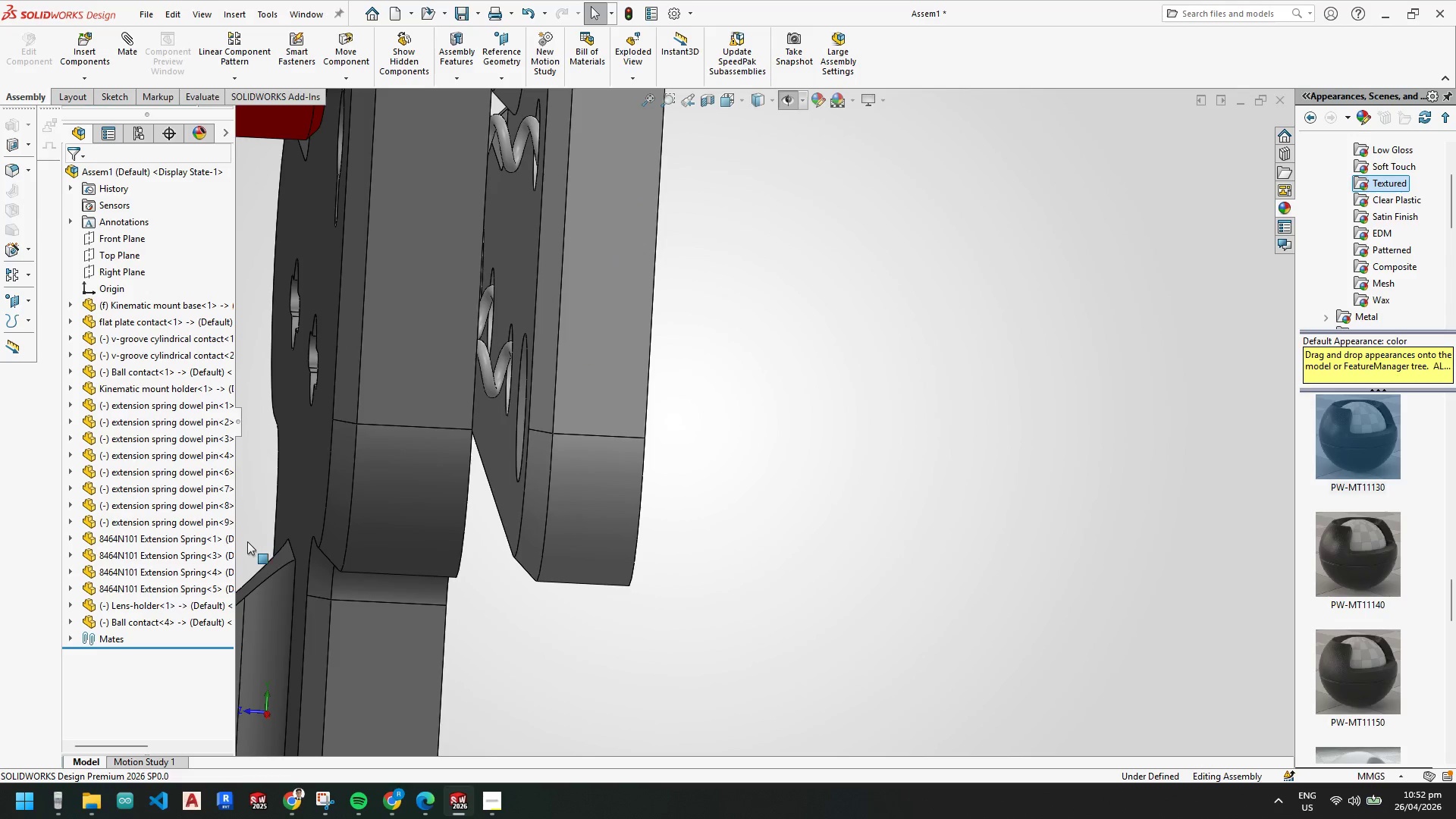 
key(Escape)
 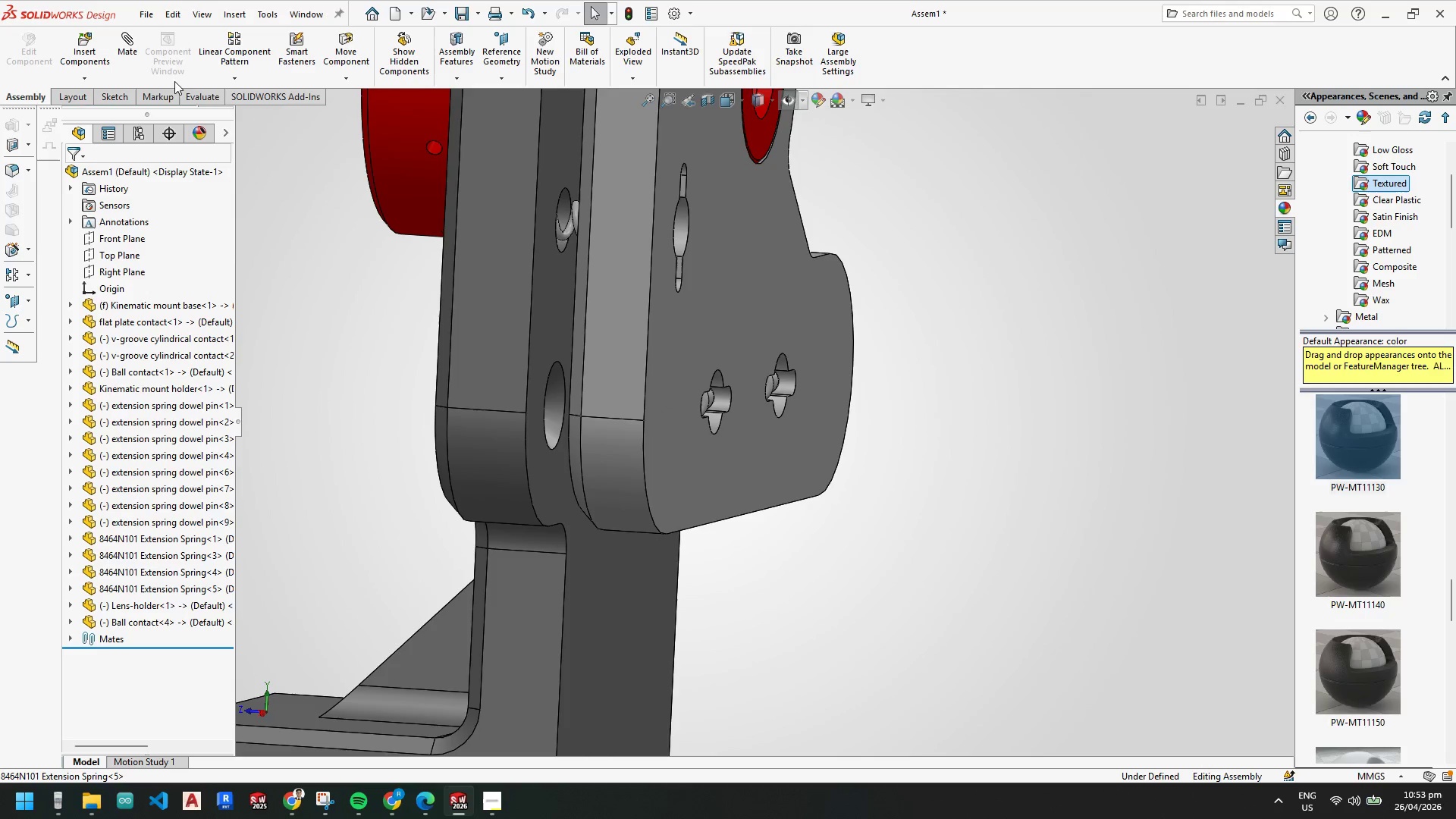 
key(Escape)
 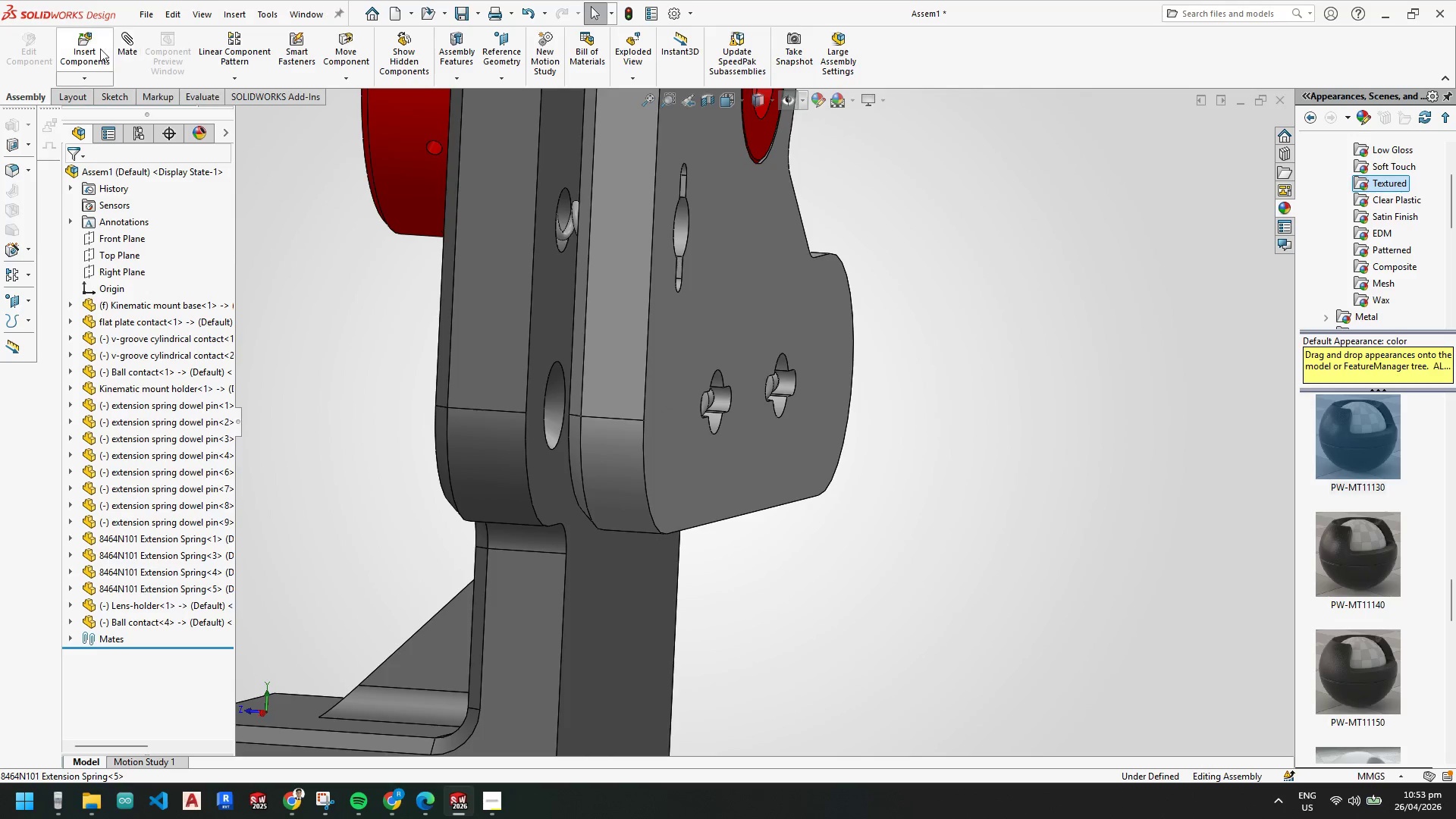 
scroll: coordinate [661, 401], scroll_direction: up, amount: 2.0
 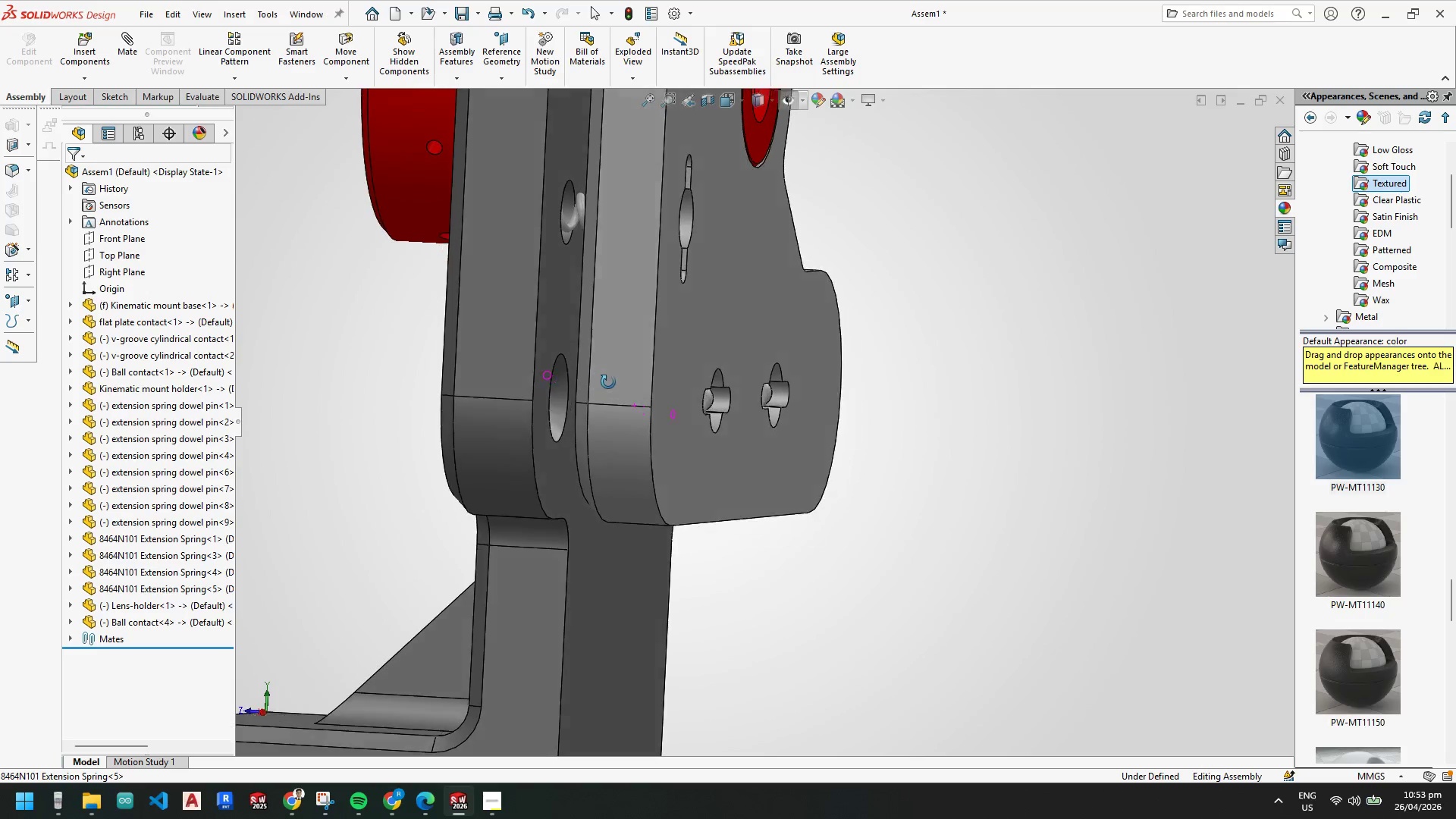 
left_click([94, 49])
 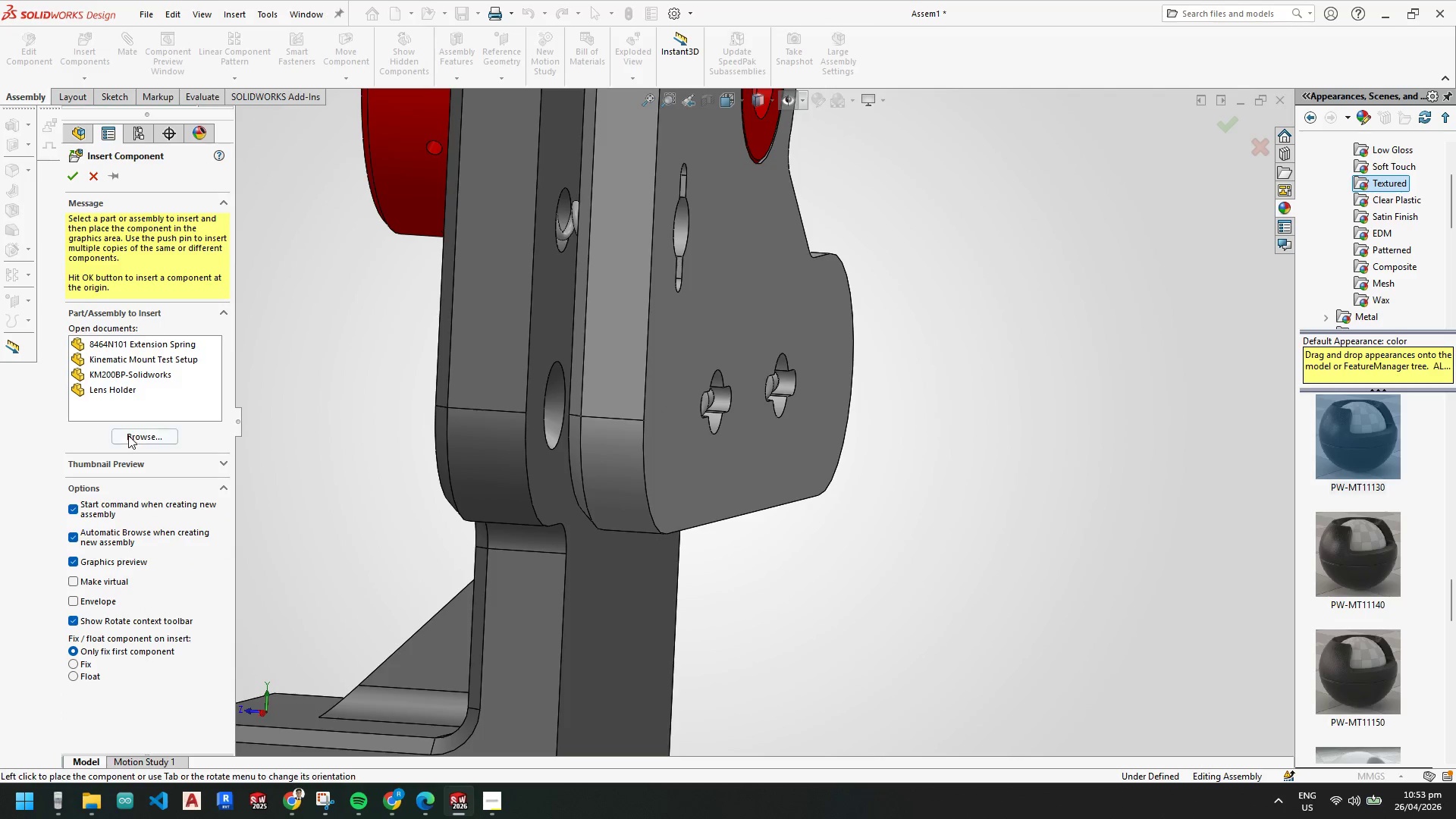 
left_click([133, 435])
 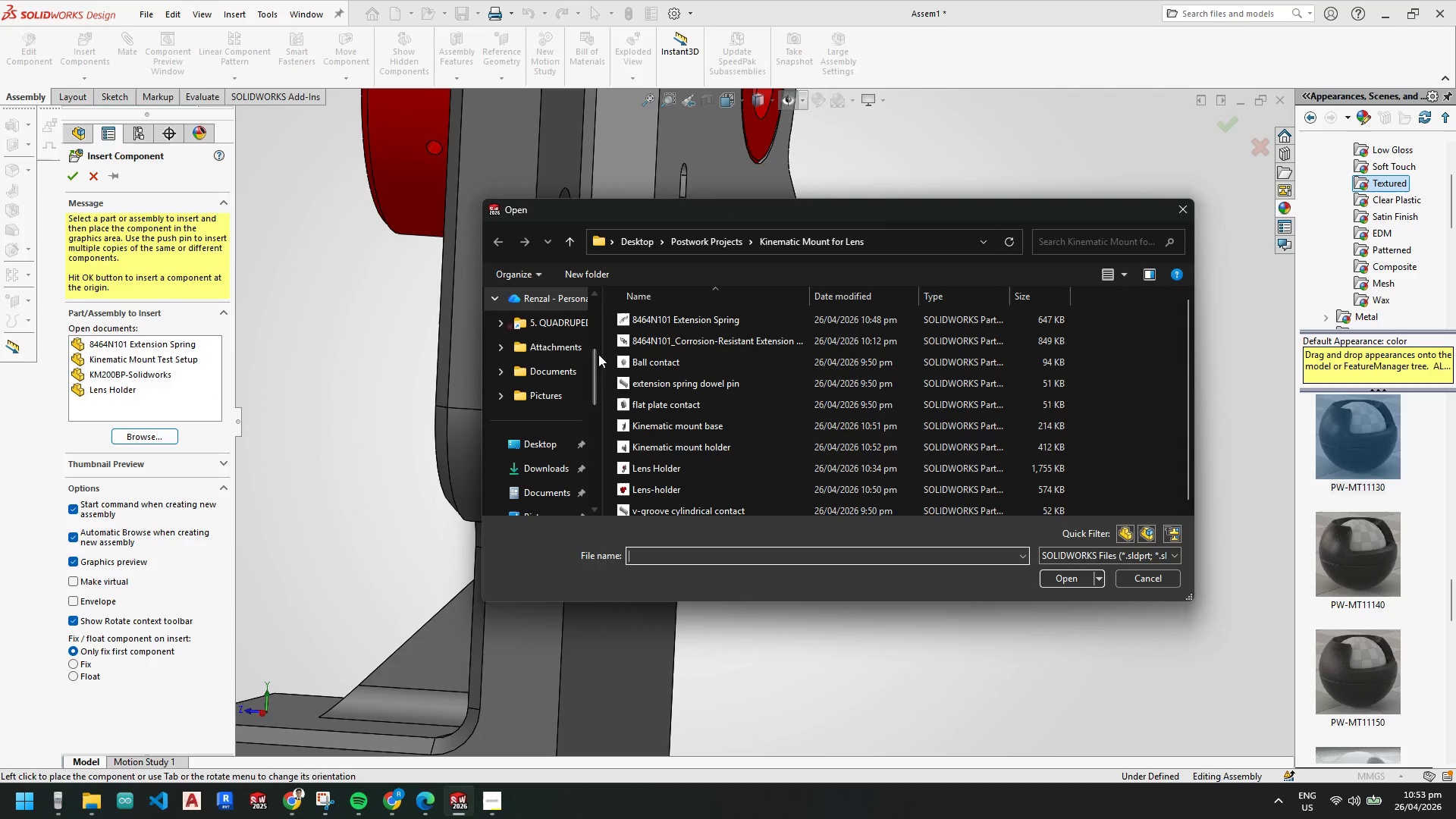 
key(Escape)
 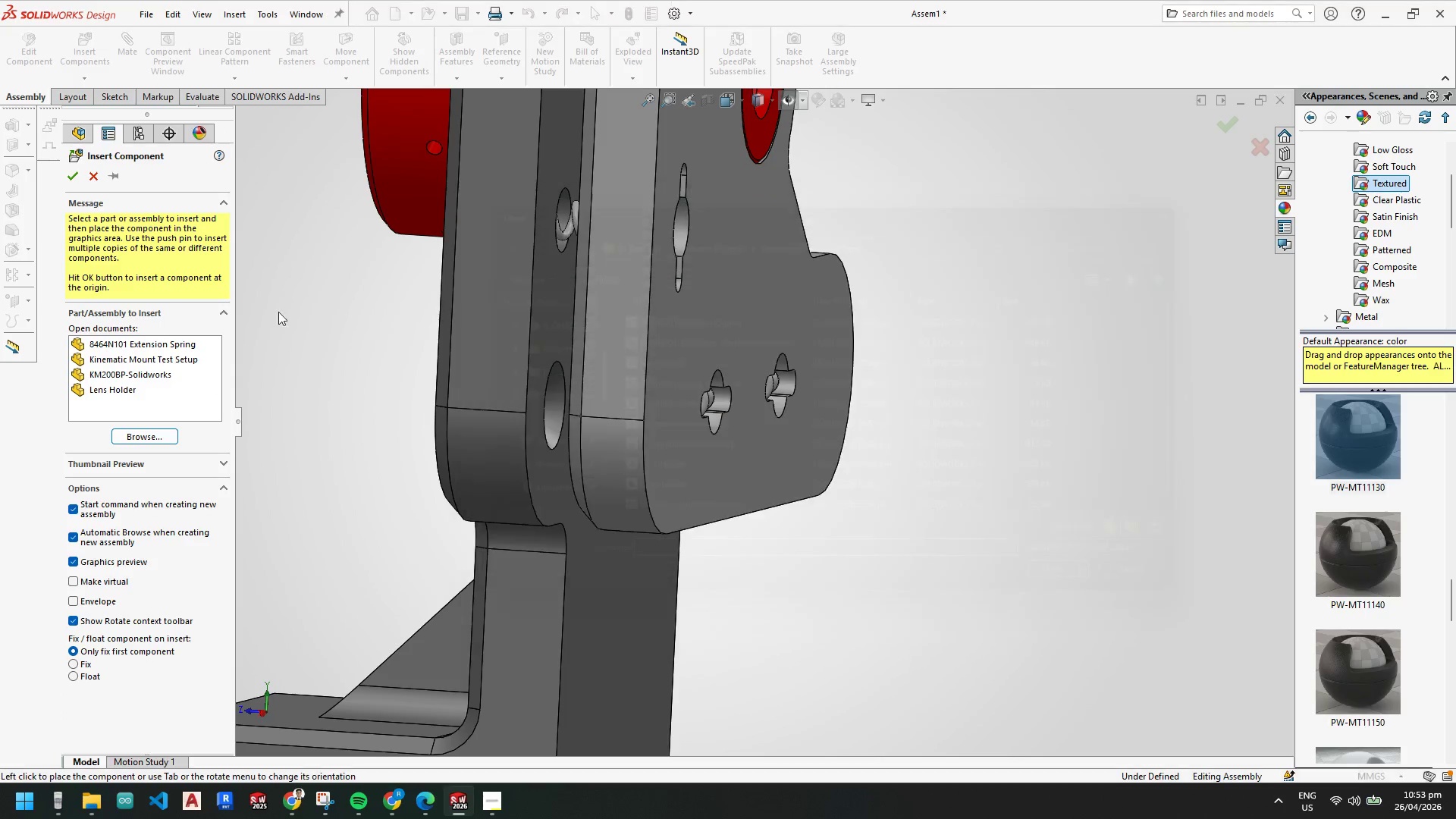 
key(Escape)
 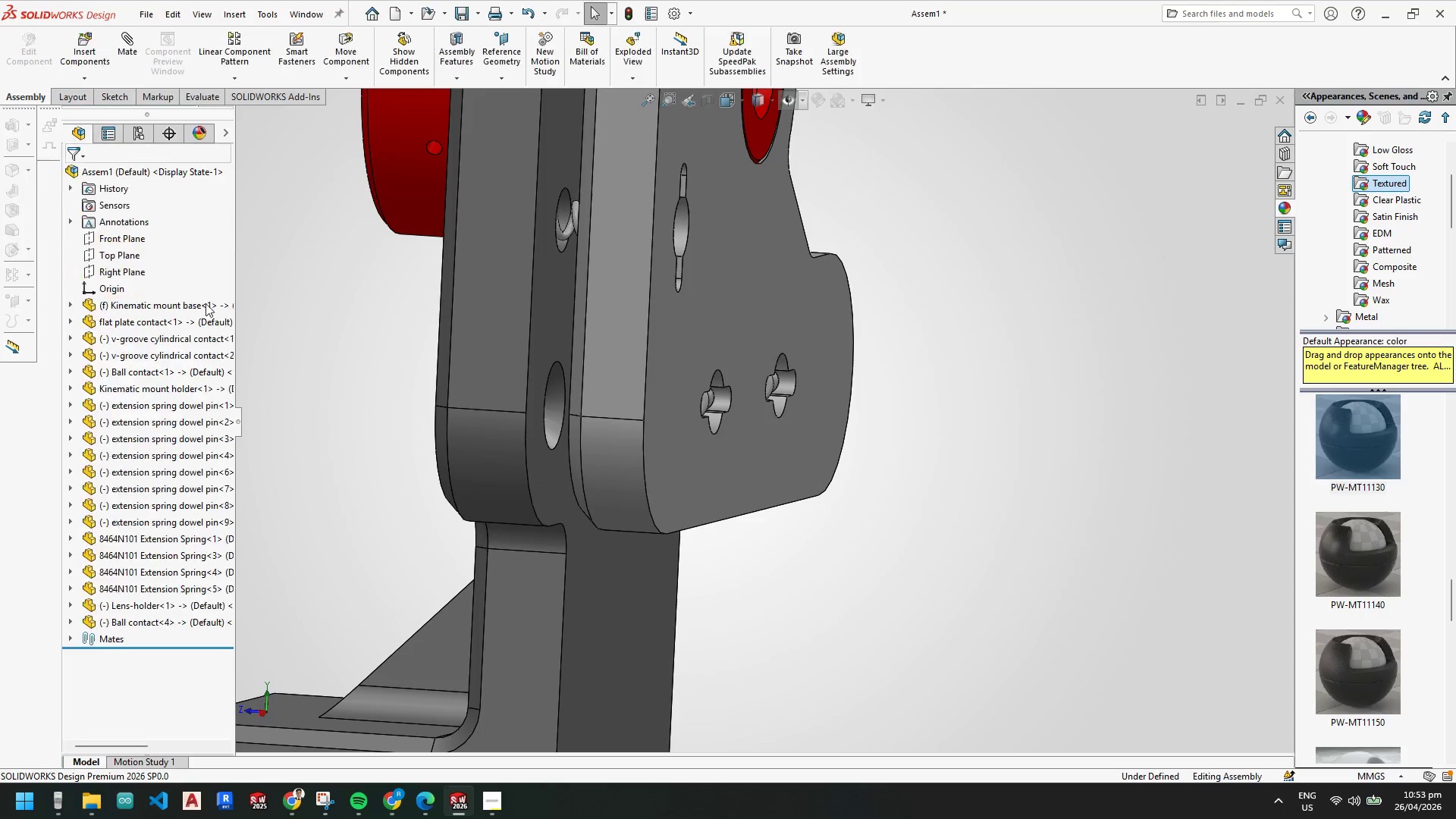 
key(Escape)
 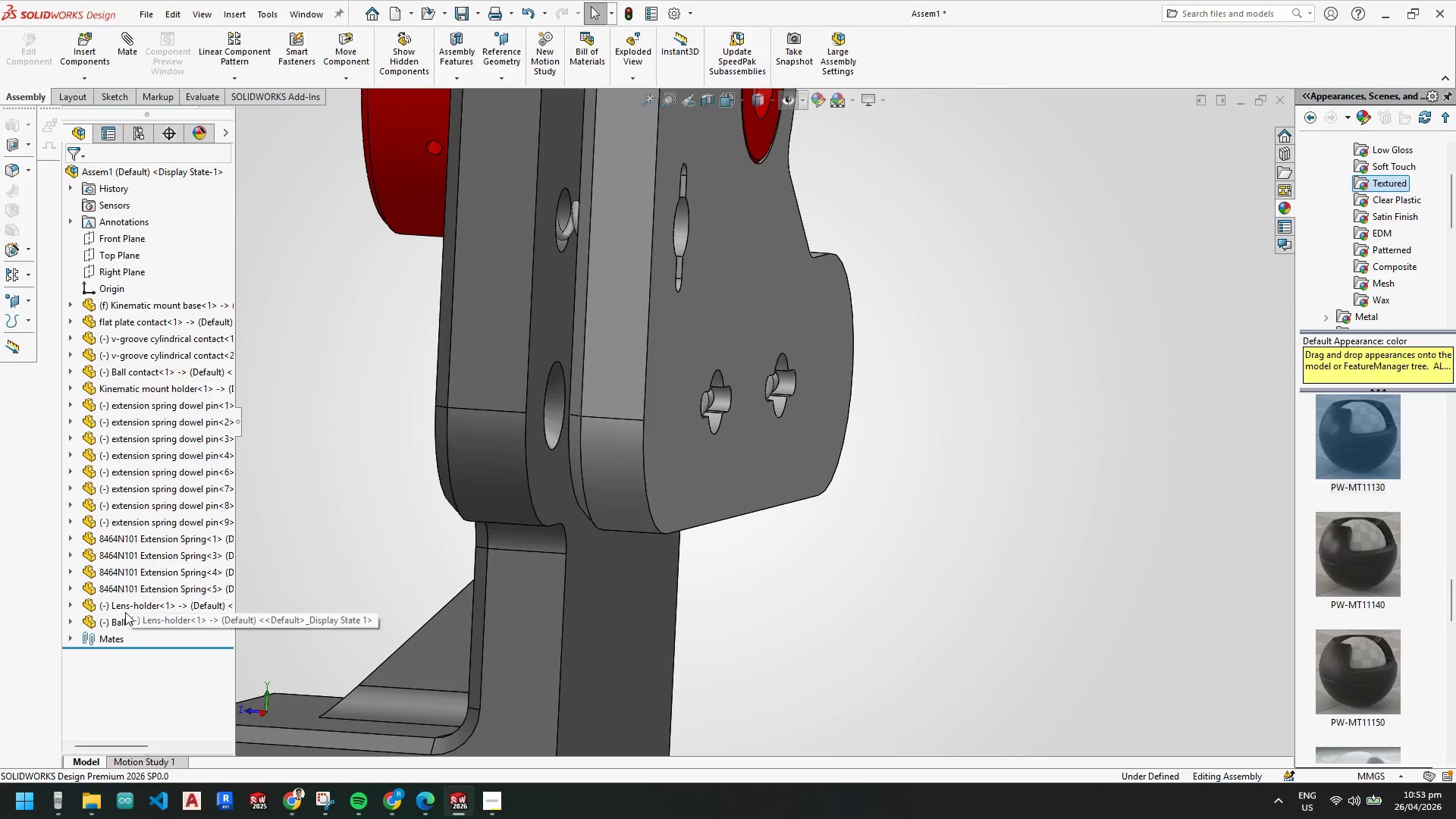 
left_click([131, 620])
 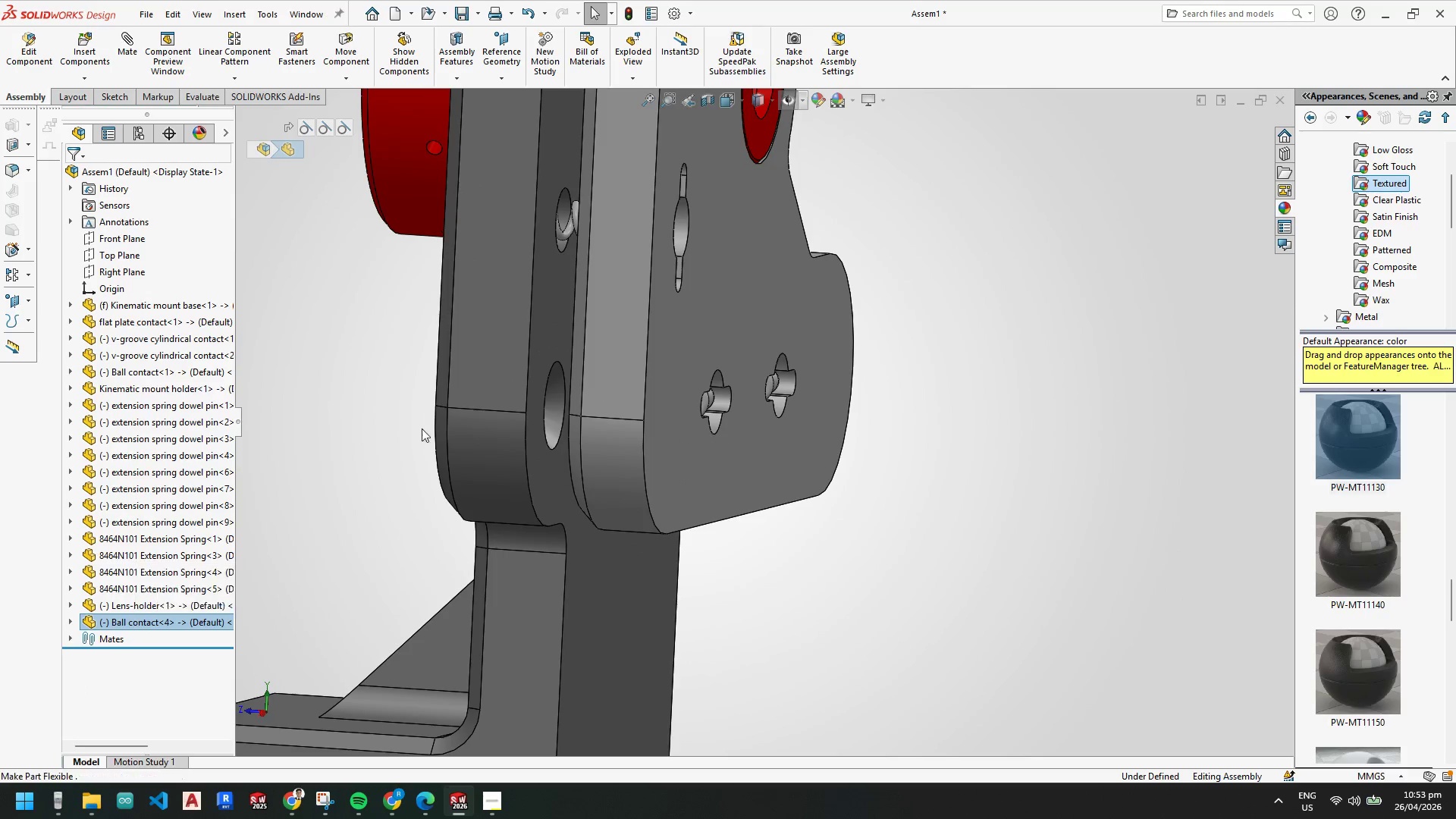 
hold_key(key=ControlLeft, duration=0.41)
 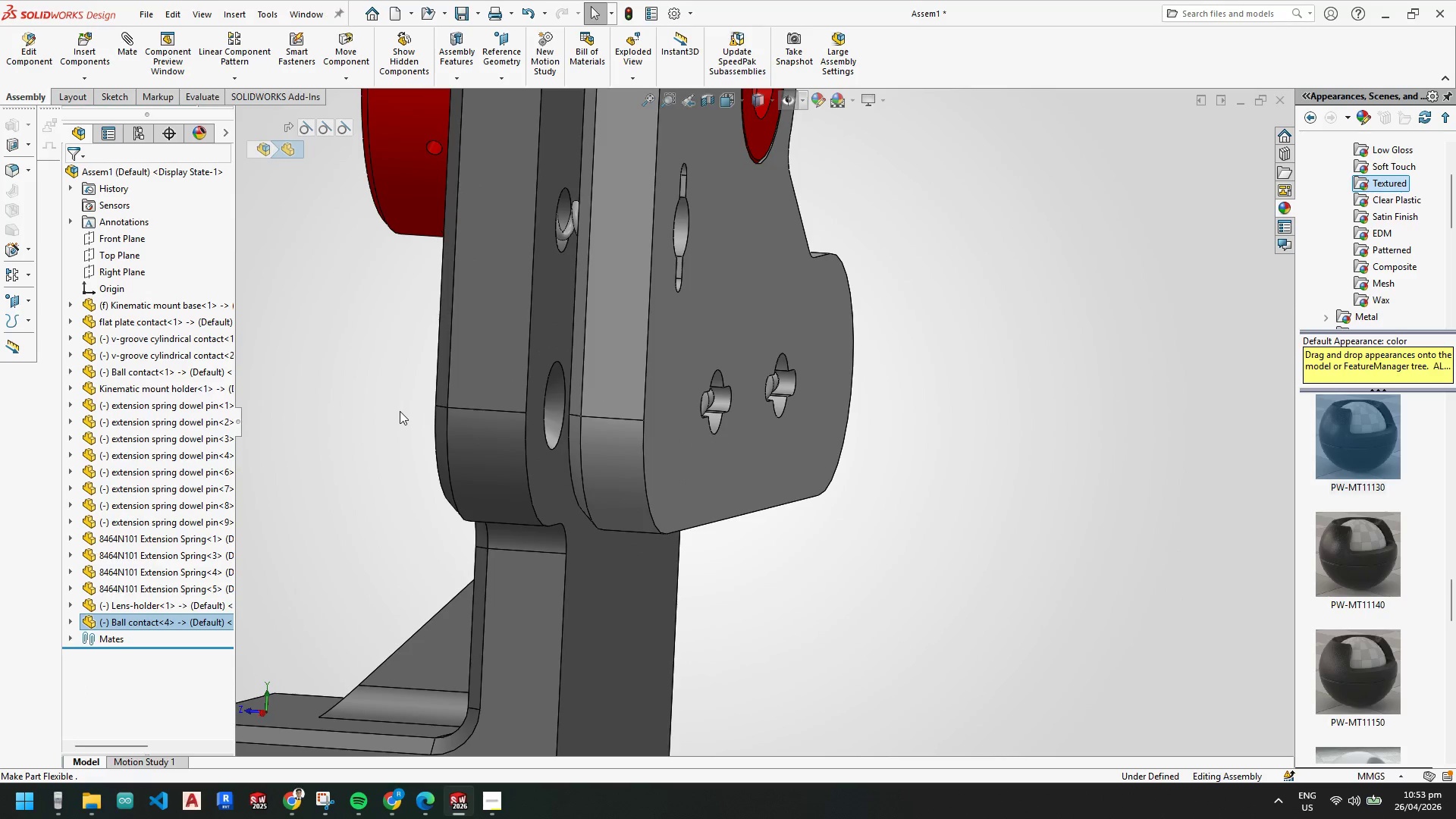 
key(Control+C)
 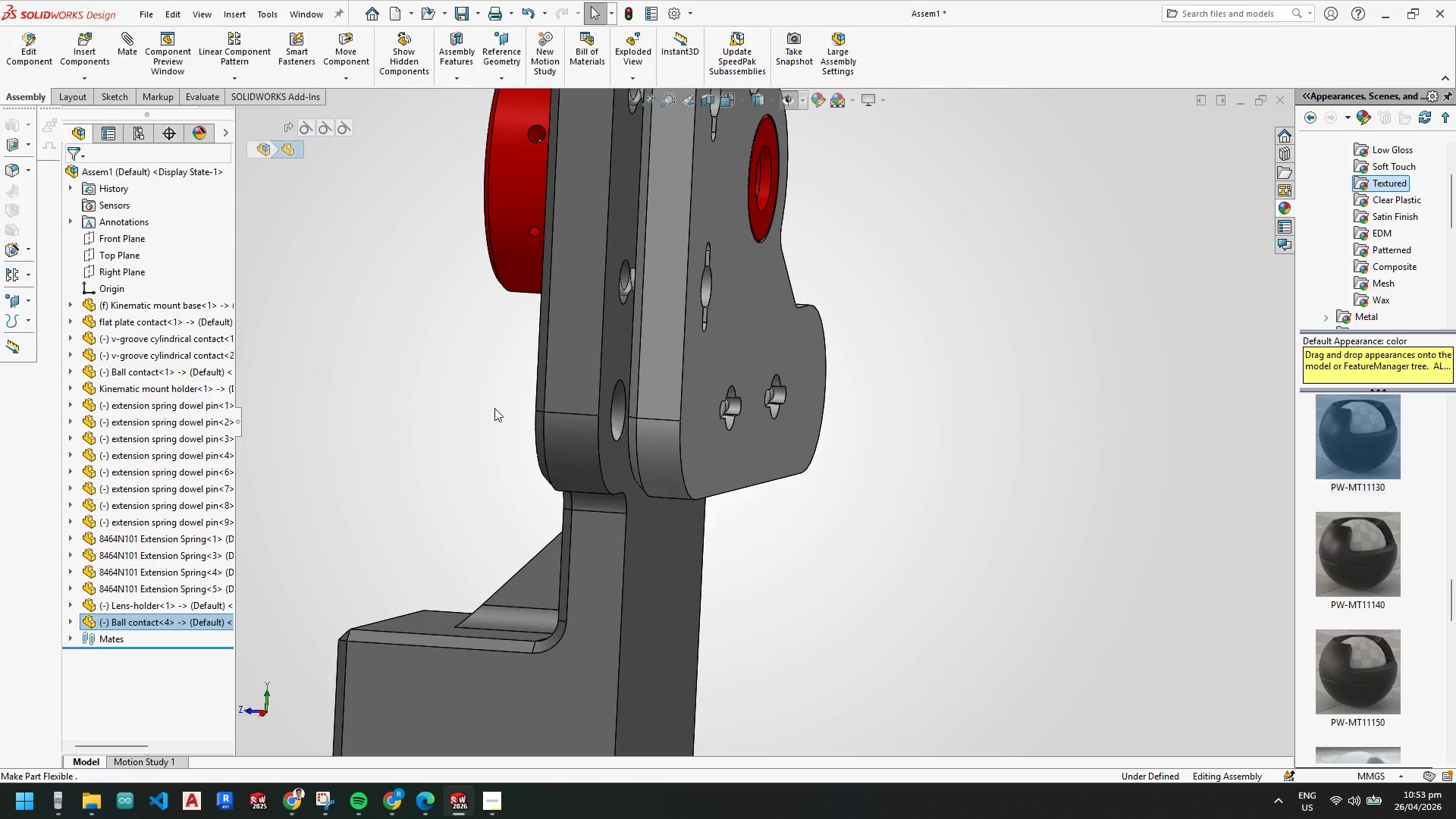 
key(Control+V)
 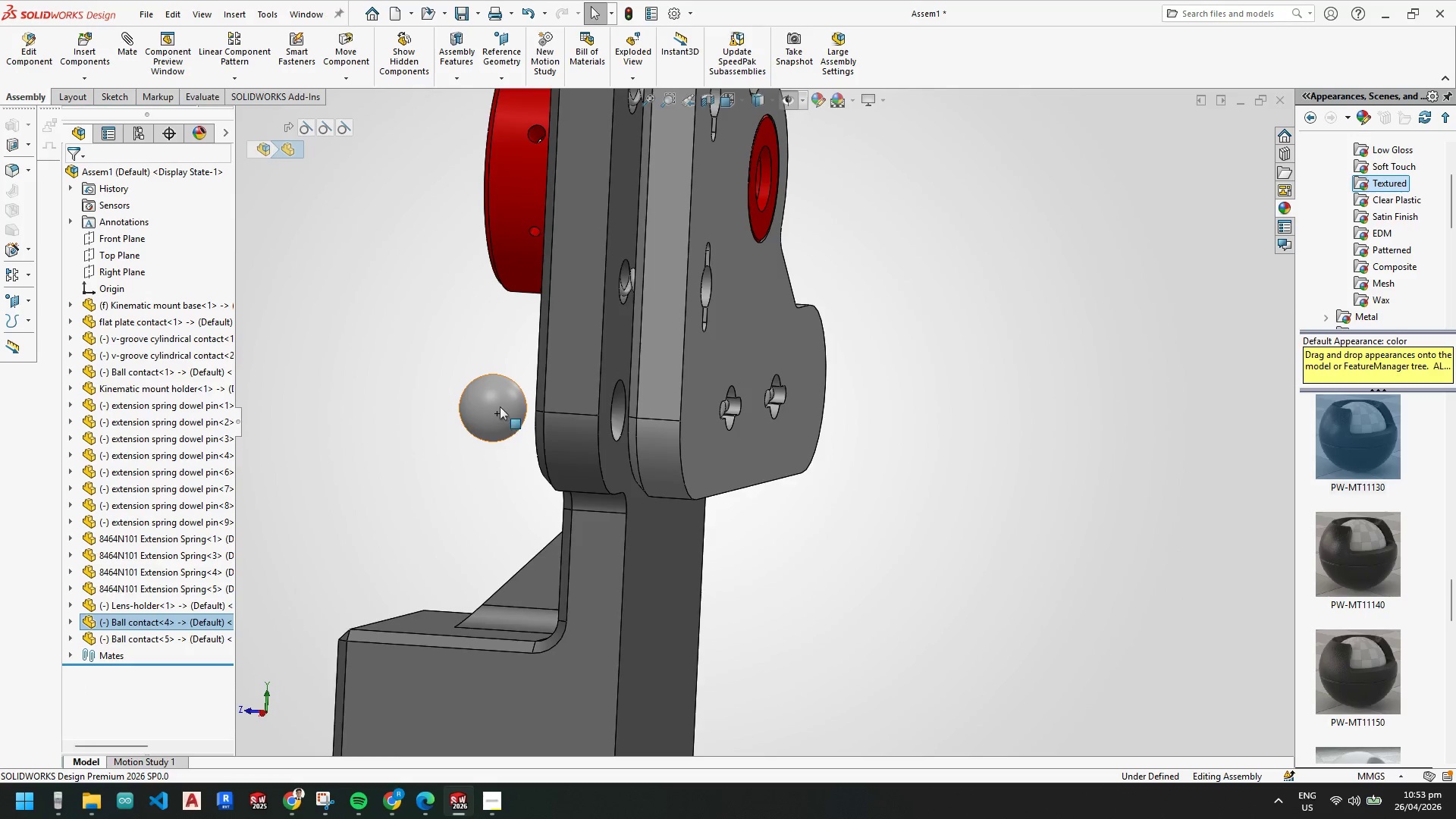 
scroll: coordinate [400, 413], scroll_direction: up, amount: 2.0
 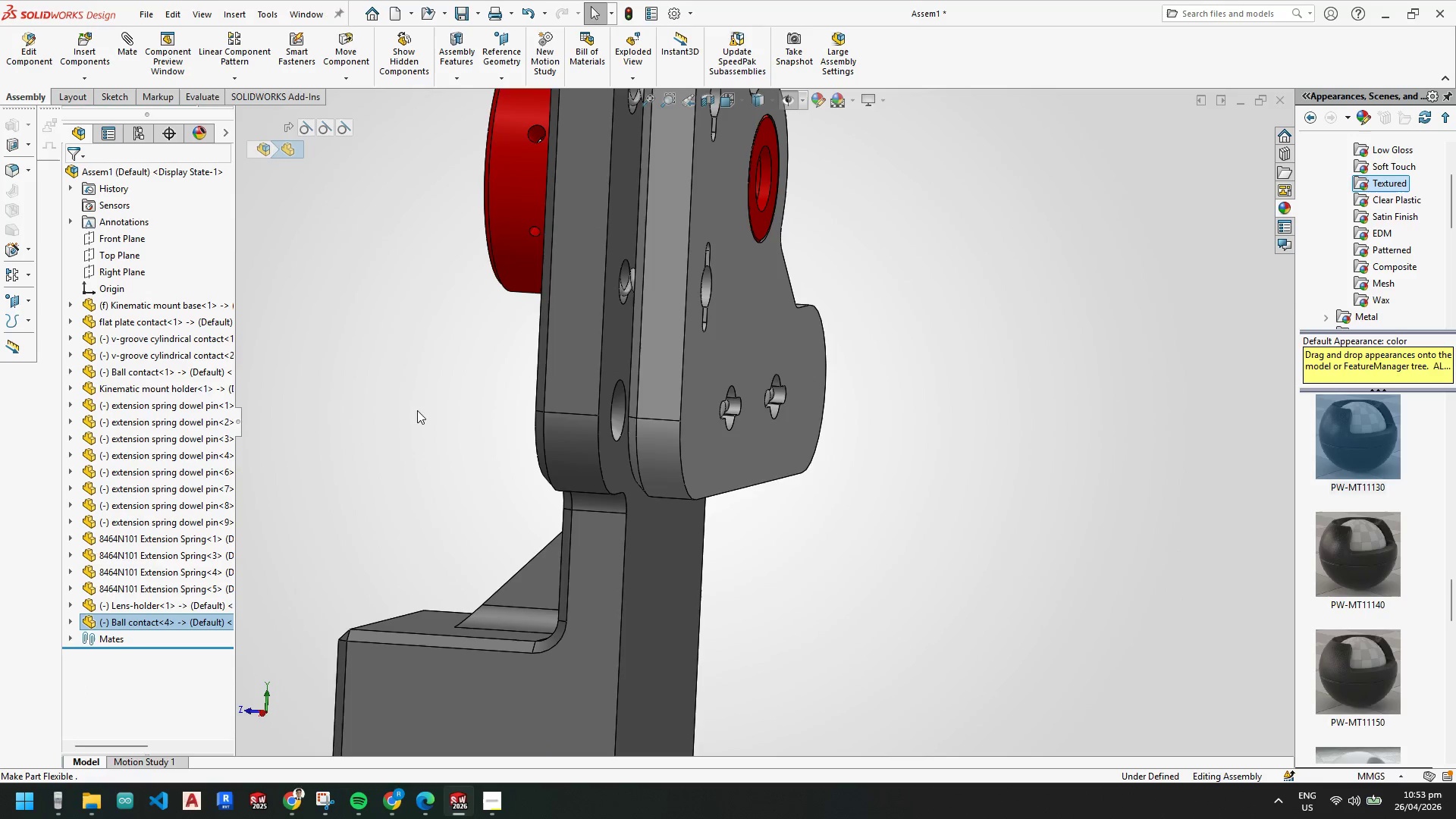 
hold_key(key=ControlLeft, duration=0.61)
left_click([756, 408])
 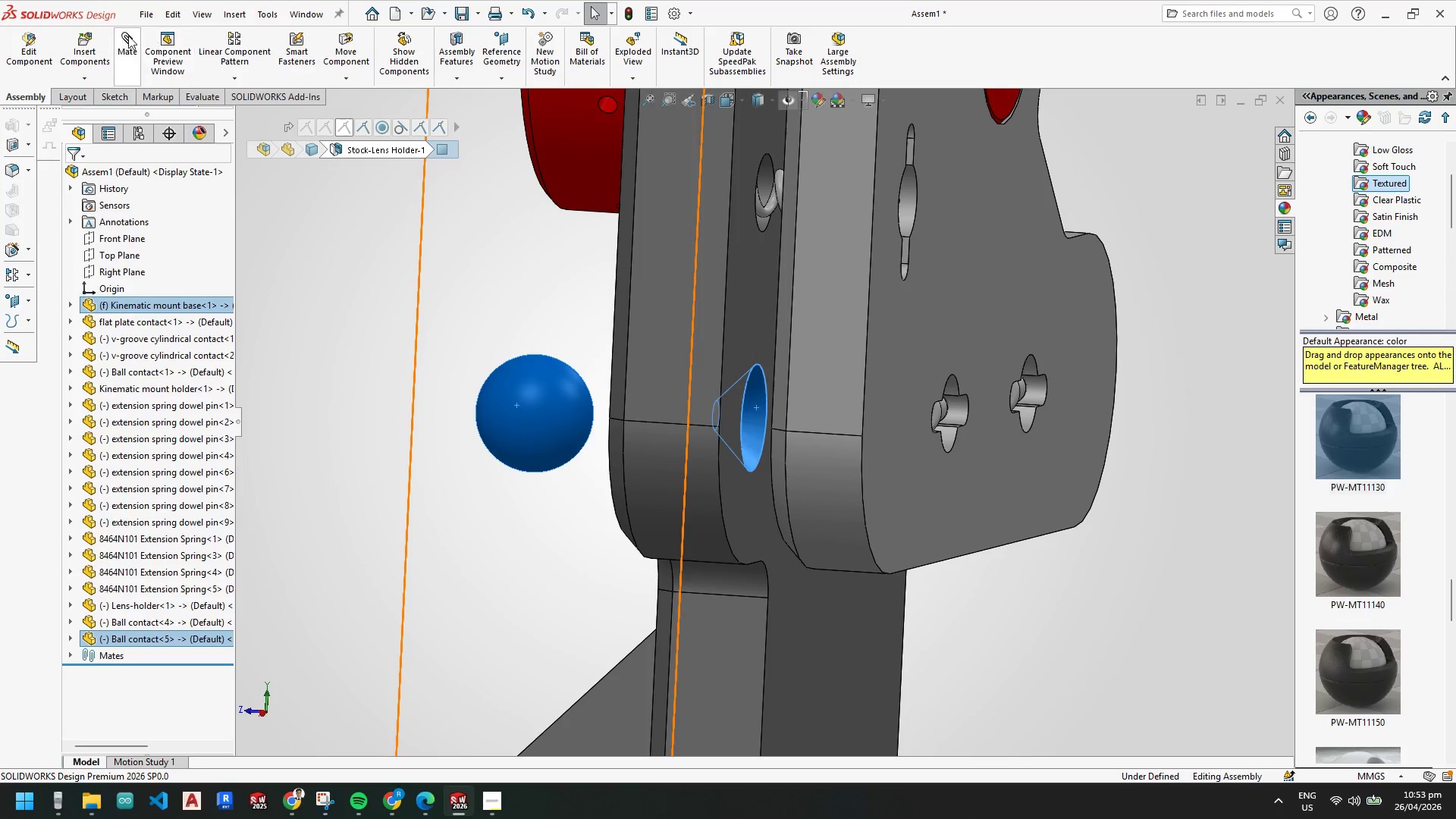 
scroll: coordinate [501, 405], scroll_direction: down, amount: 3.0
 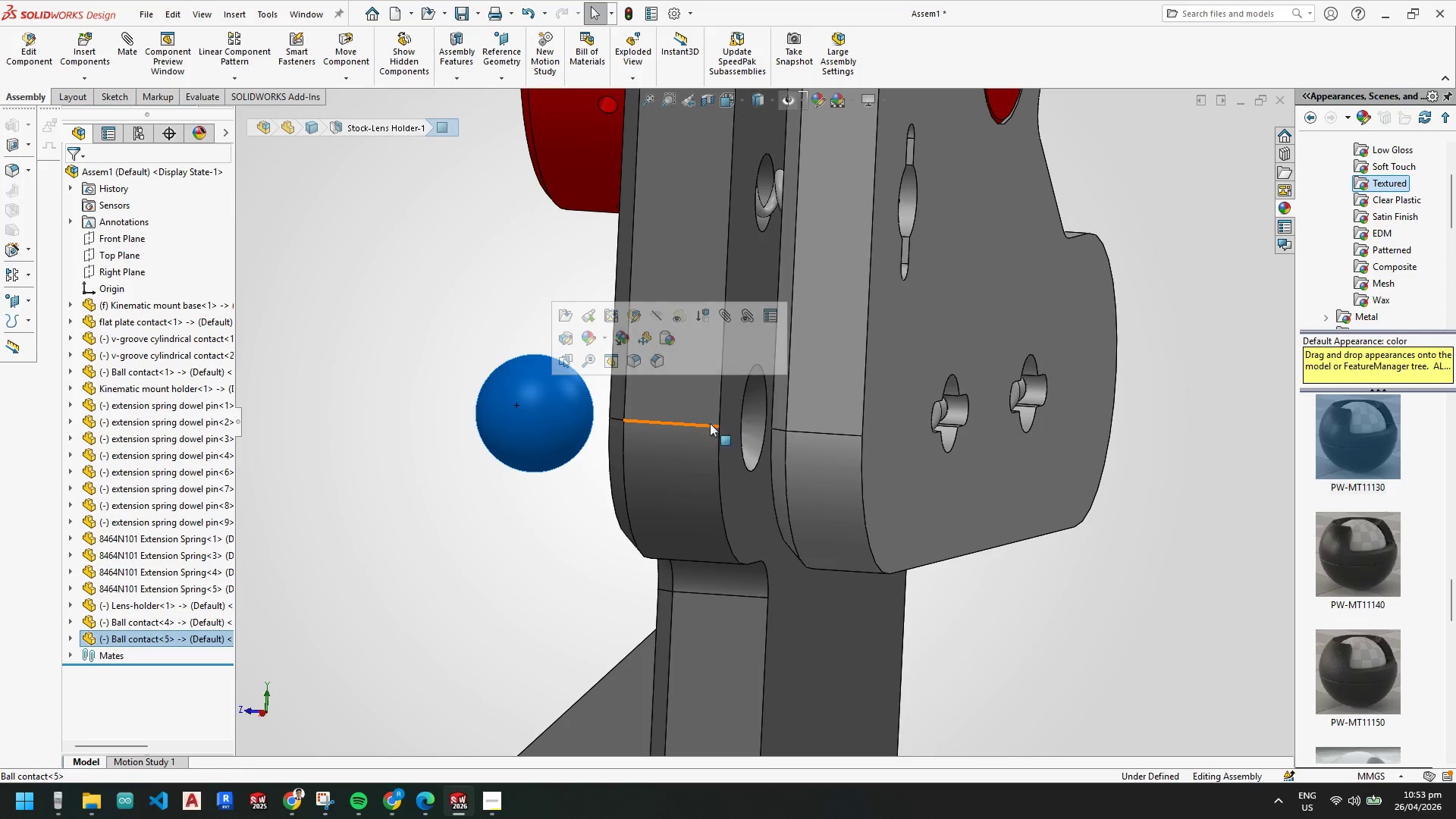 
left_click([134, 46])
 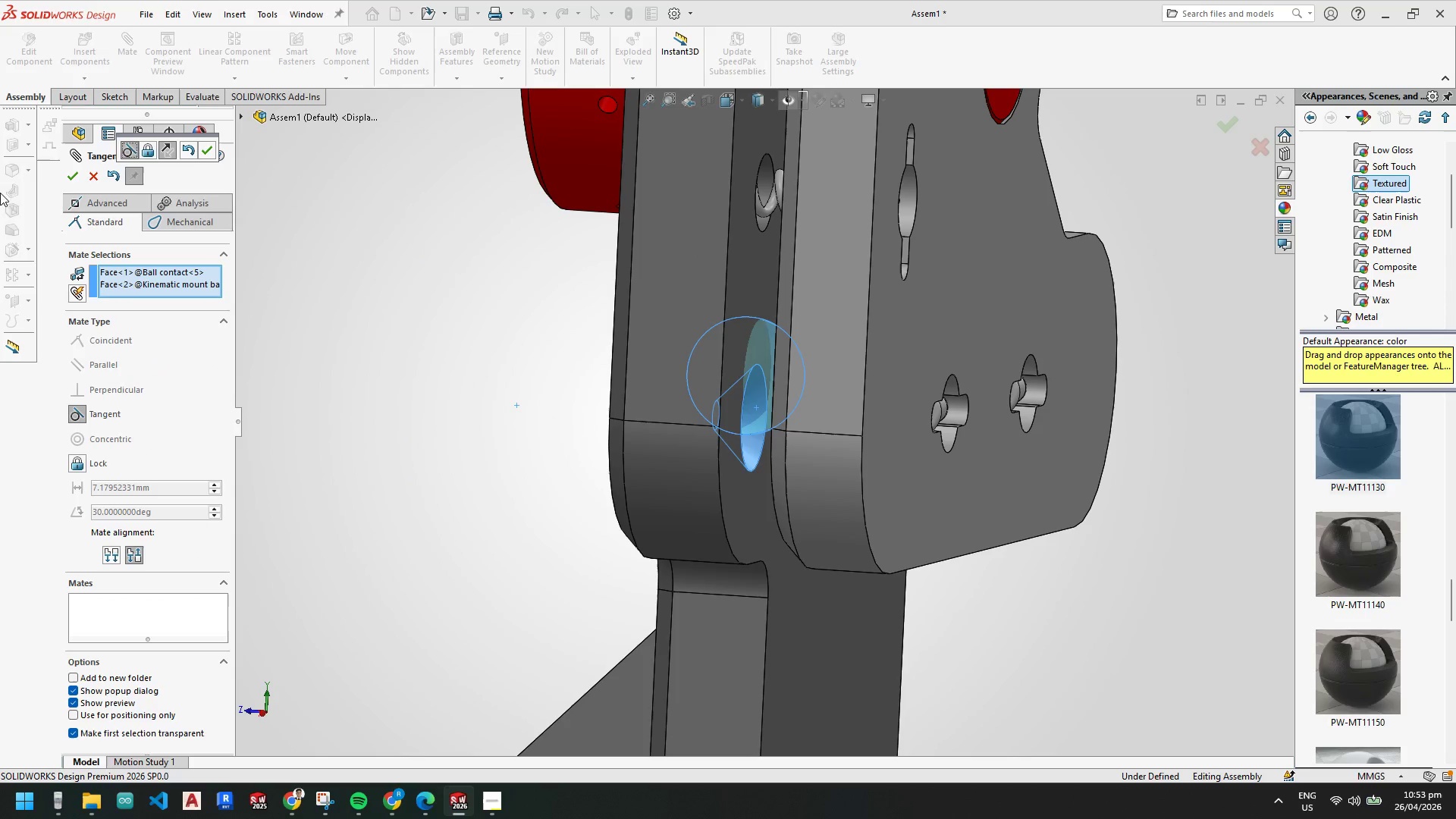 
left_click([71, 178])
 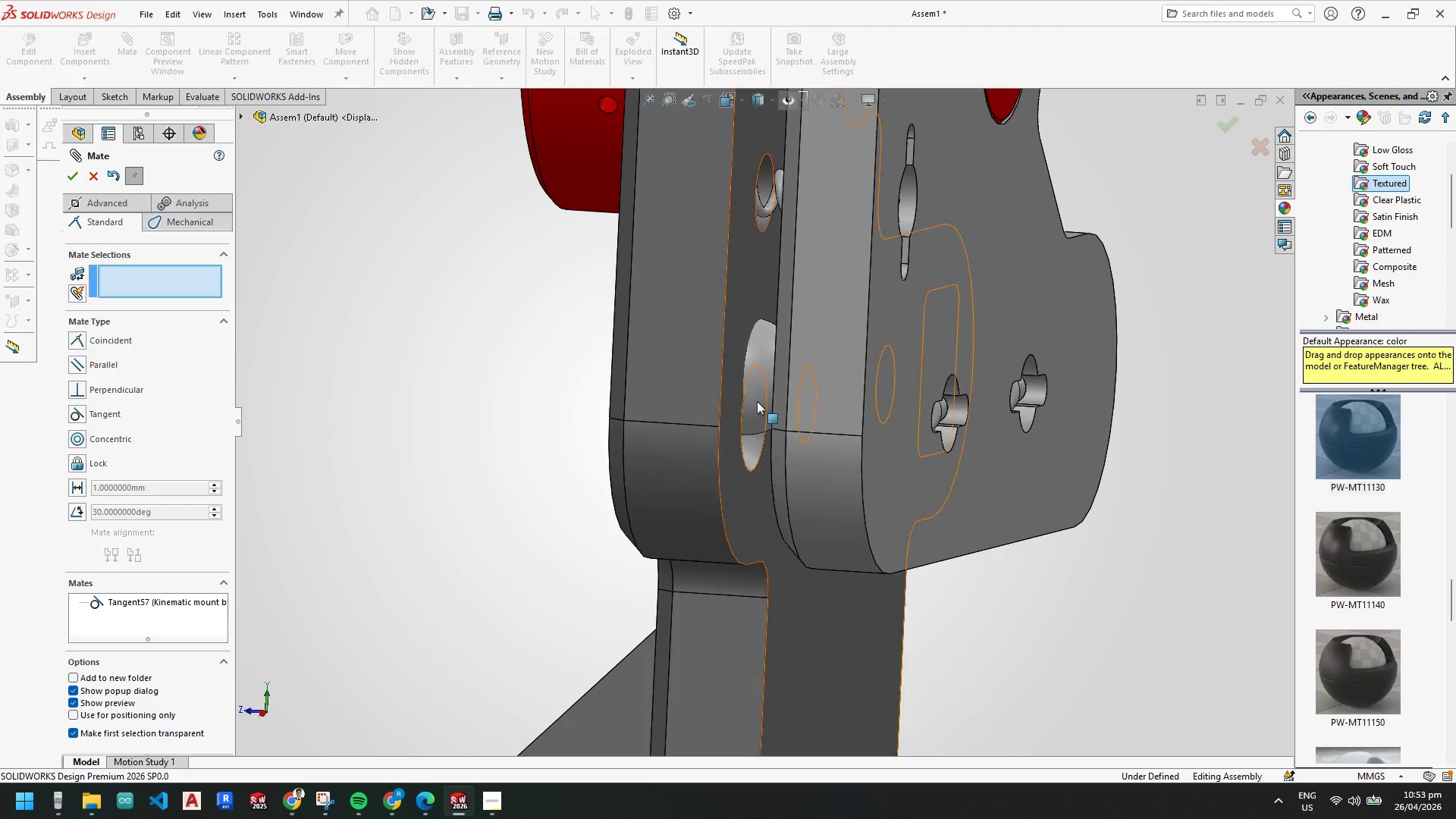 
left_click_drag(start_coordinate=[728, 381], to_coordinate=[742, 416])
 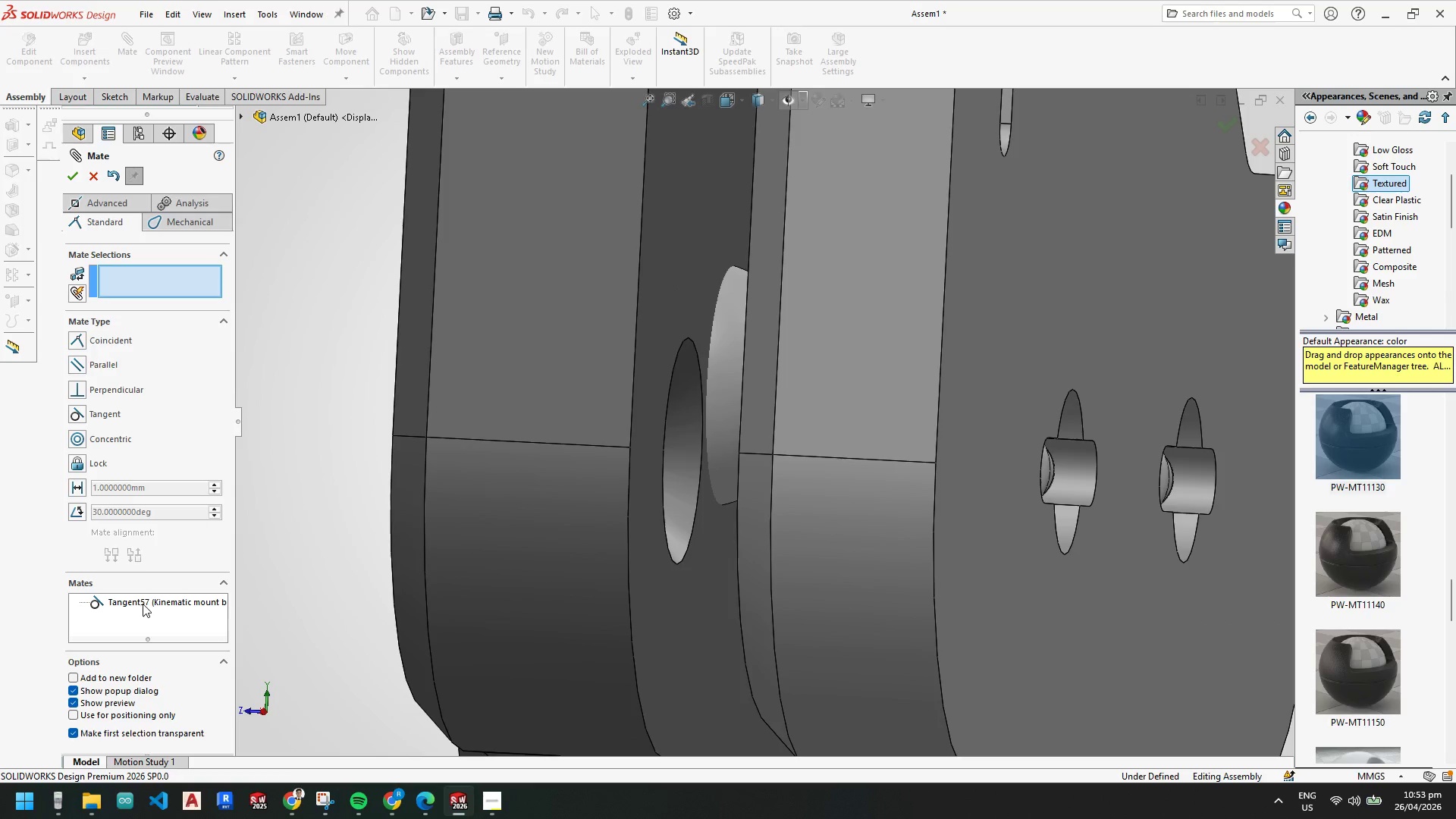 
scroll: coordinate [750, 375], scroll_direction: down, amount: 4.0
 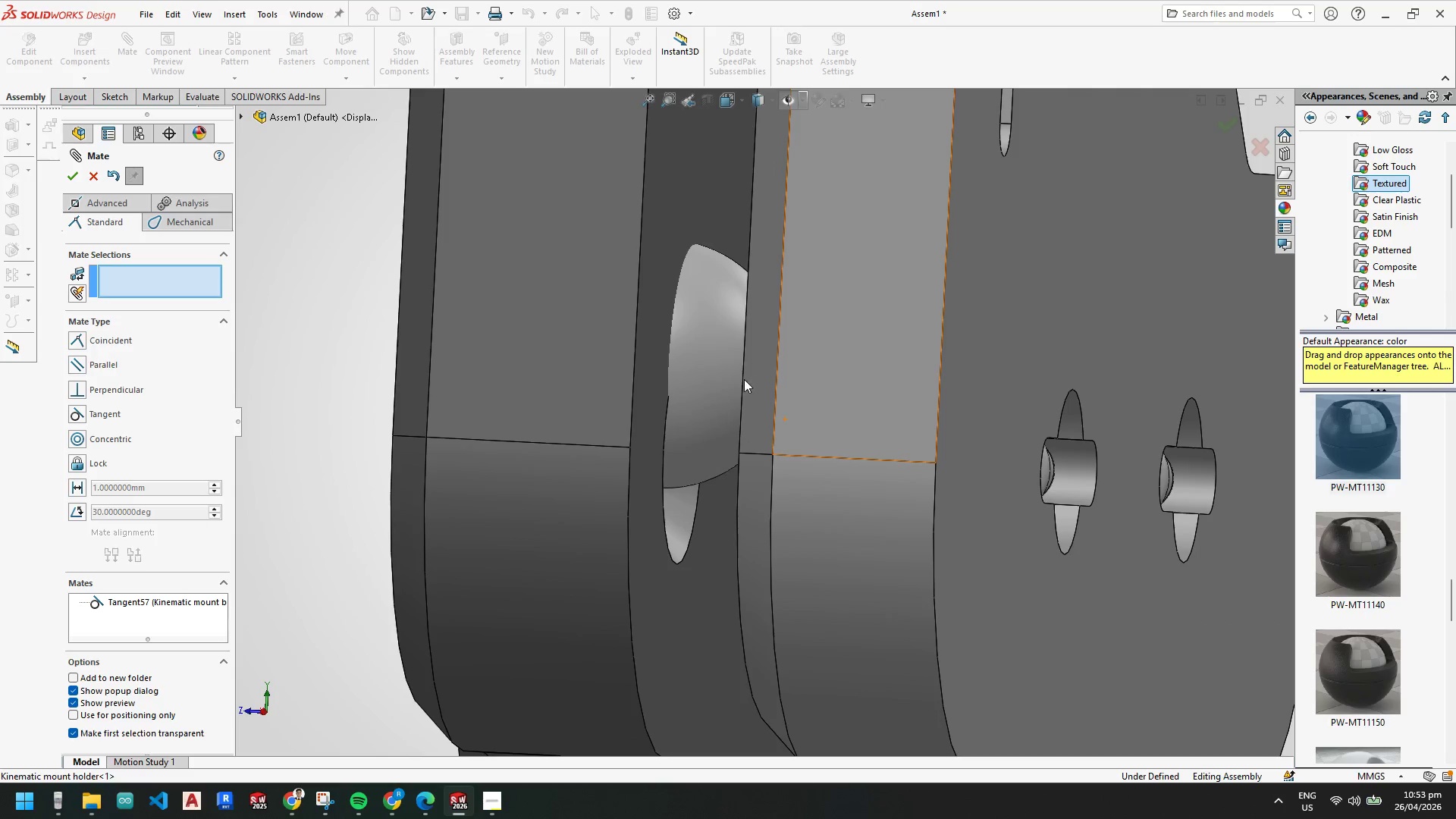 
left_click([149, 599])
 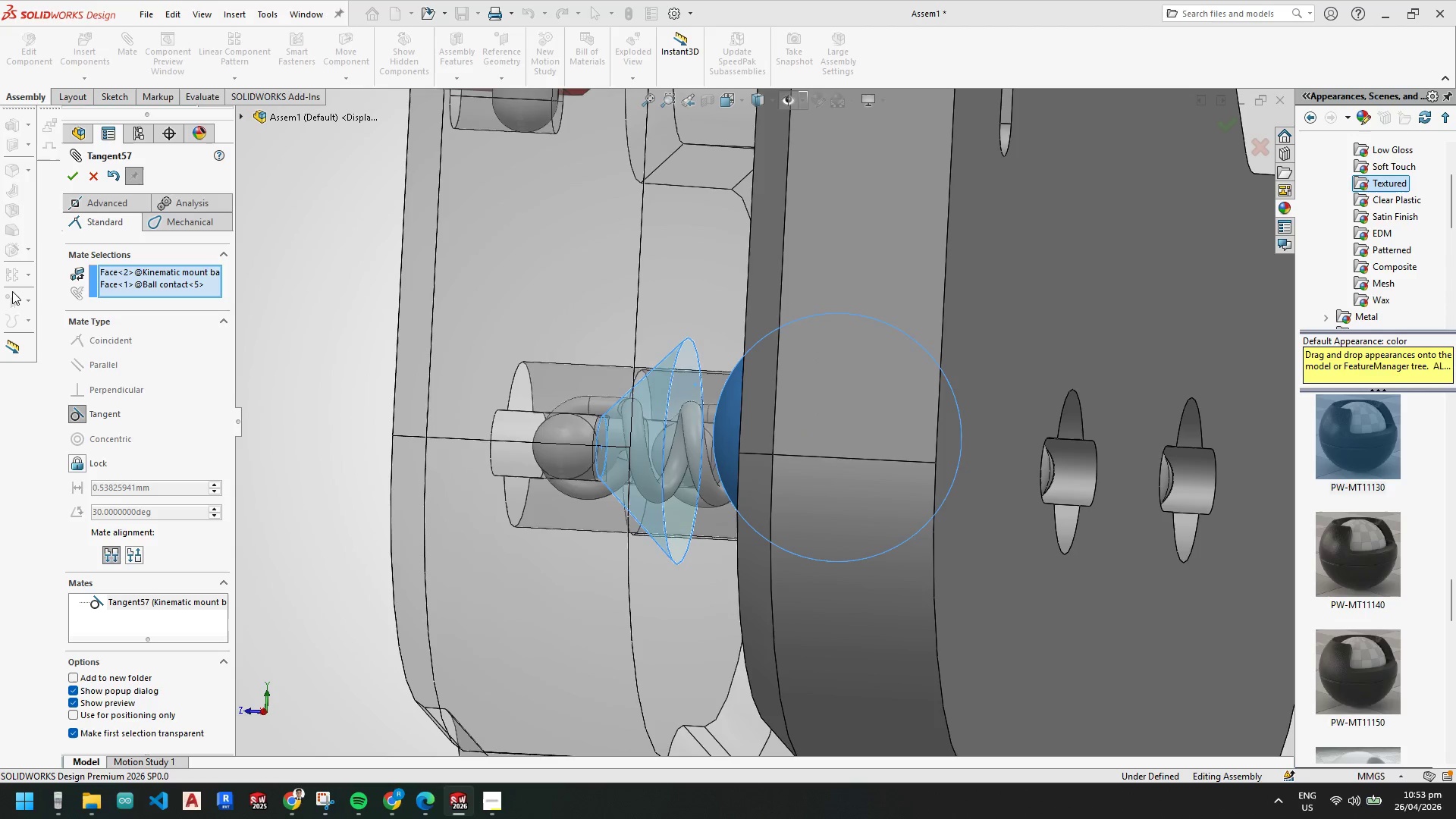 
left_click([73, 178])
 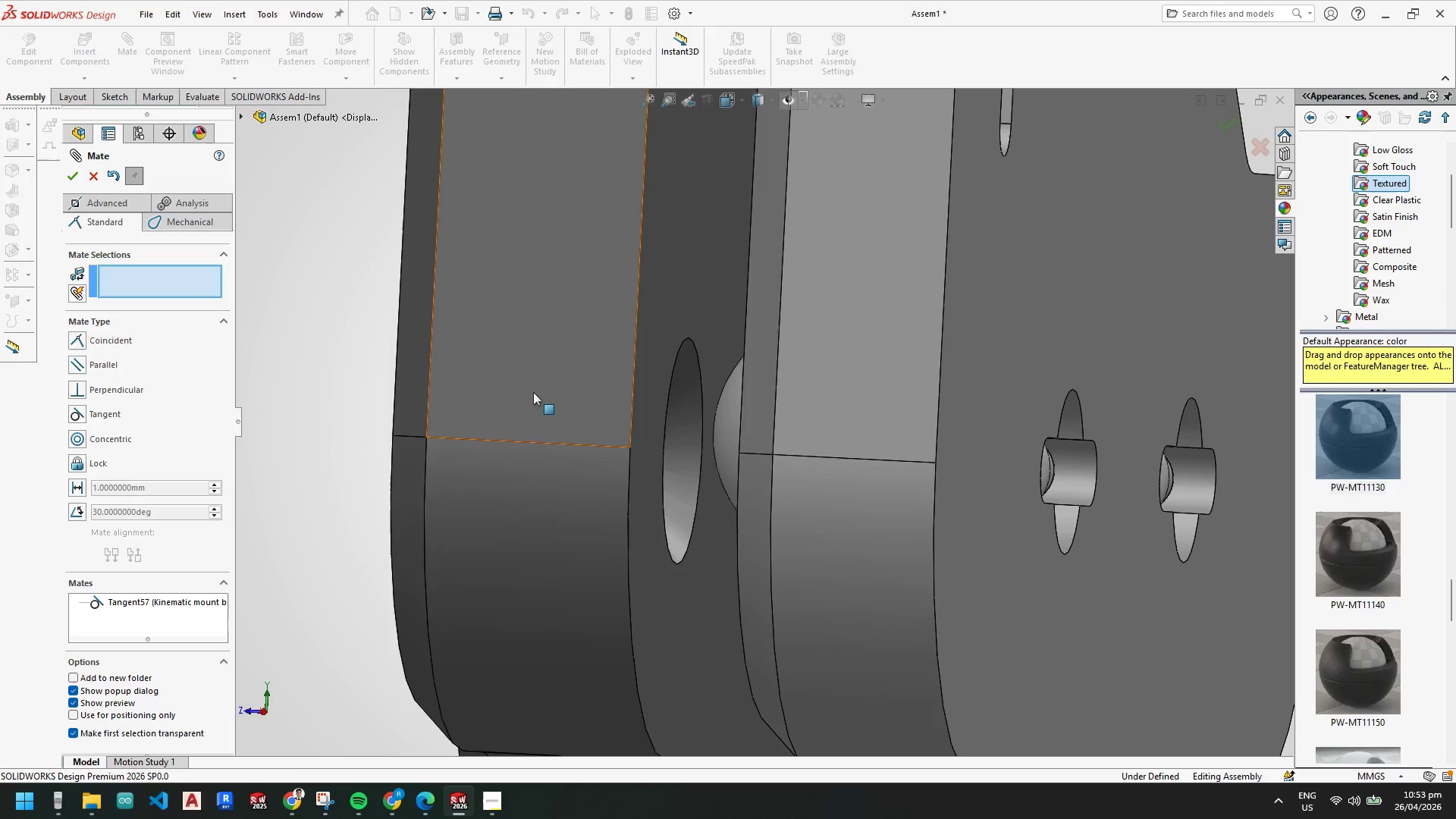 
left_click_drag(start_coordinate=[689, 428], to_coordinate=[615, 512])
 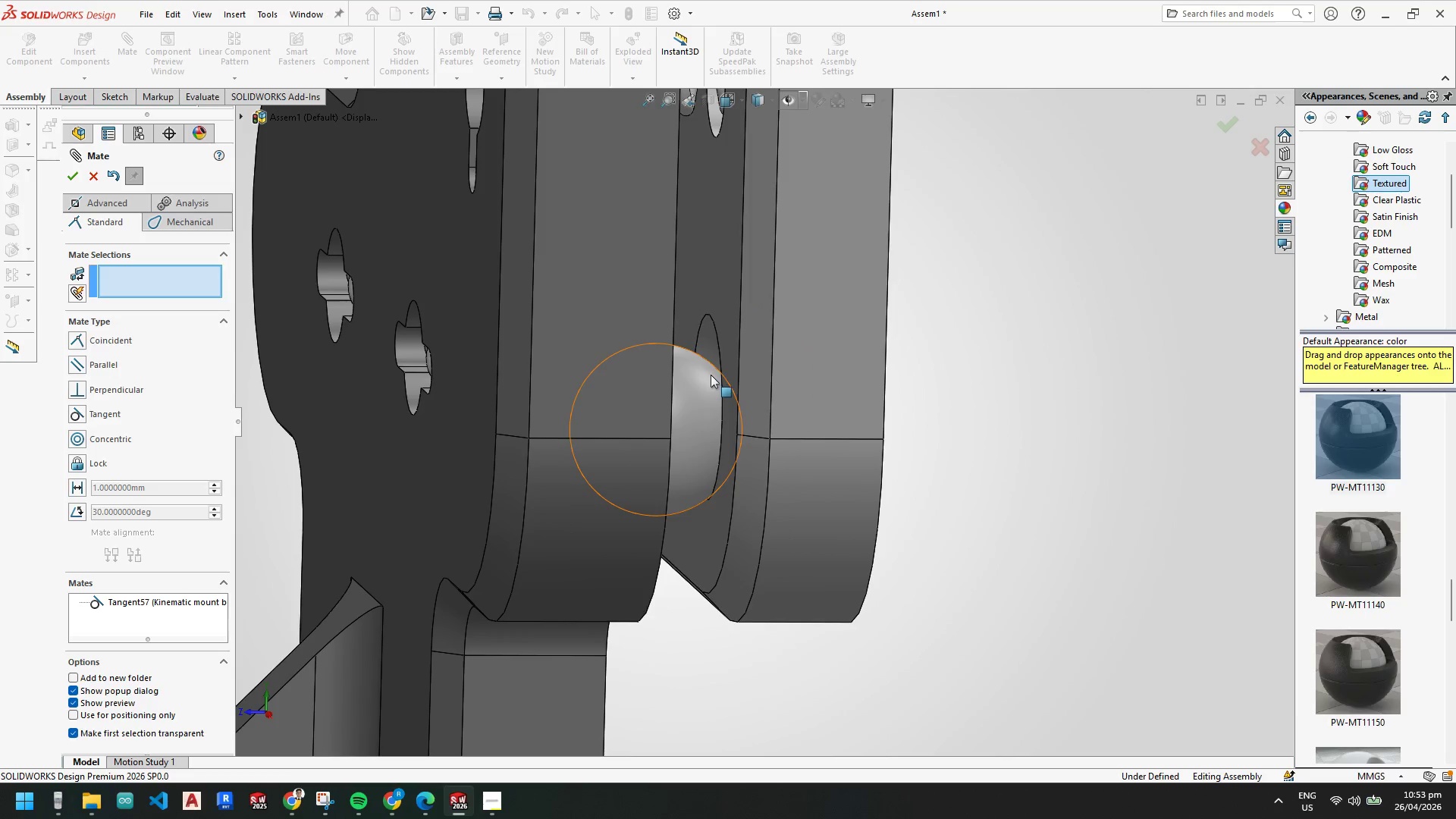 
scroll: coordinate [640, 453], scroll_direction: up, amount: 2.0
 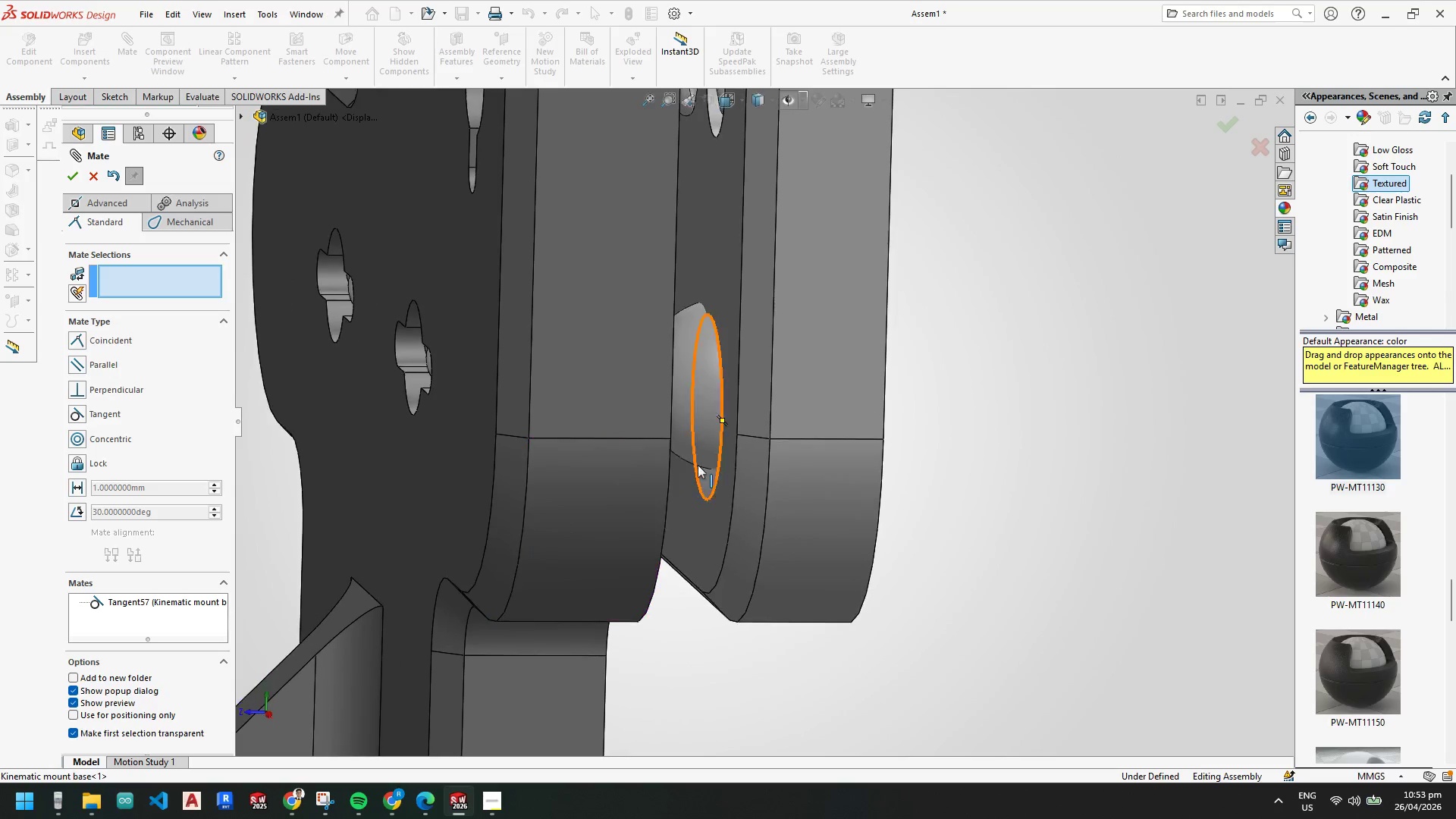 
hold_key(key=ControlLeft, duration=0.52)
left_click([711, 347])
 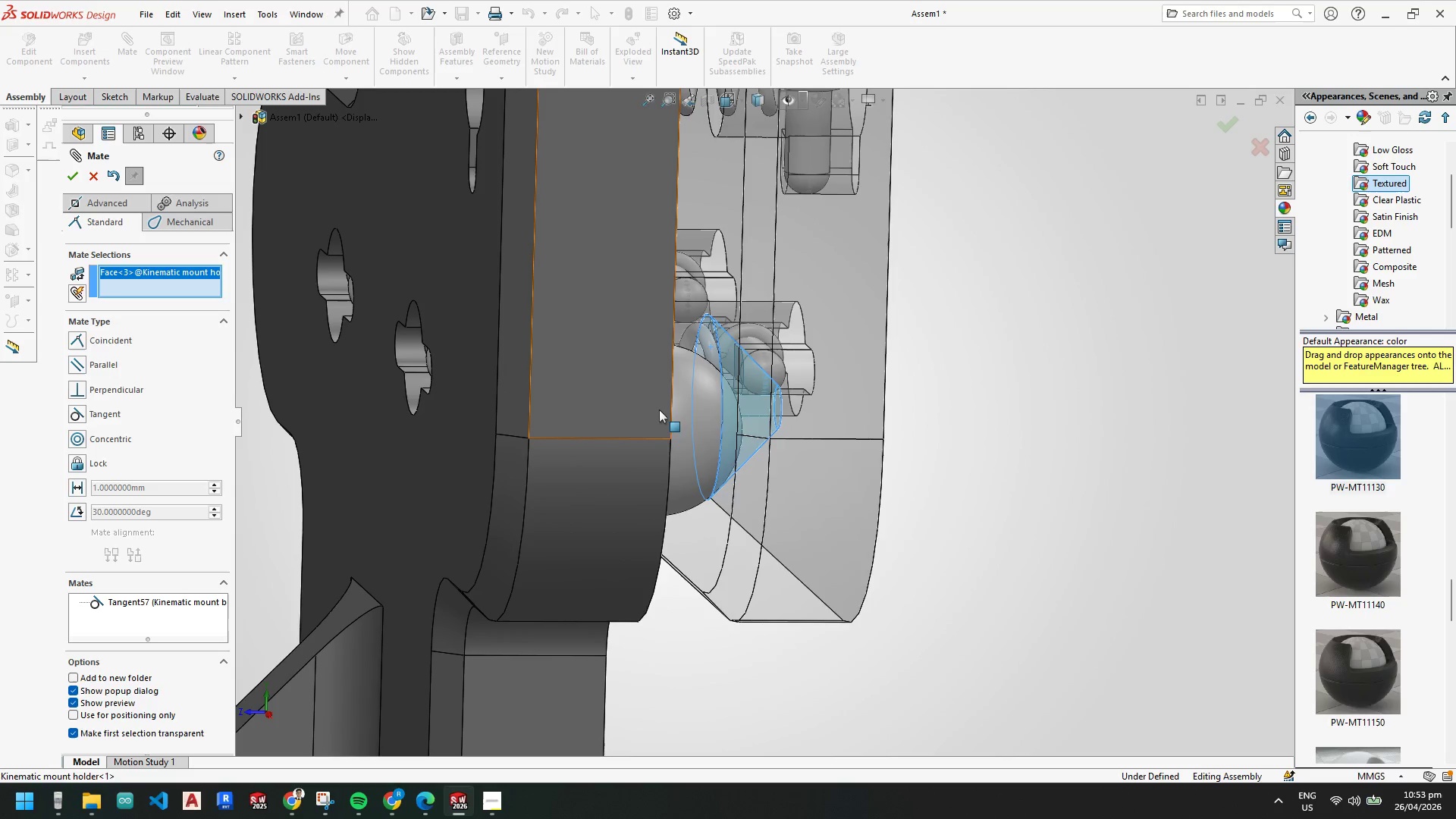 
hold_key(key=ControlLeft, duration=0.38)
left_click([686, 400])
 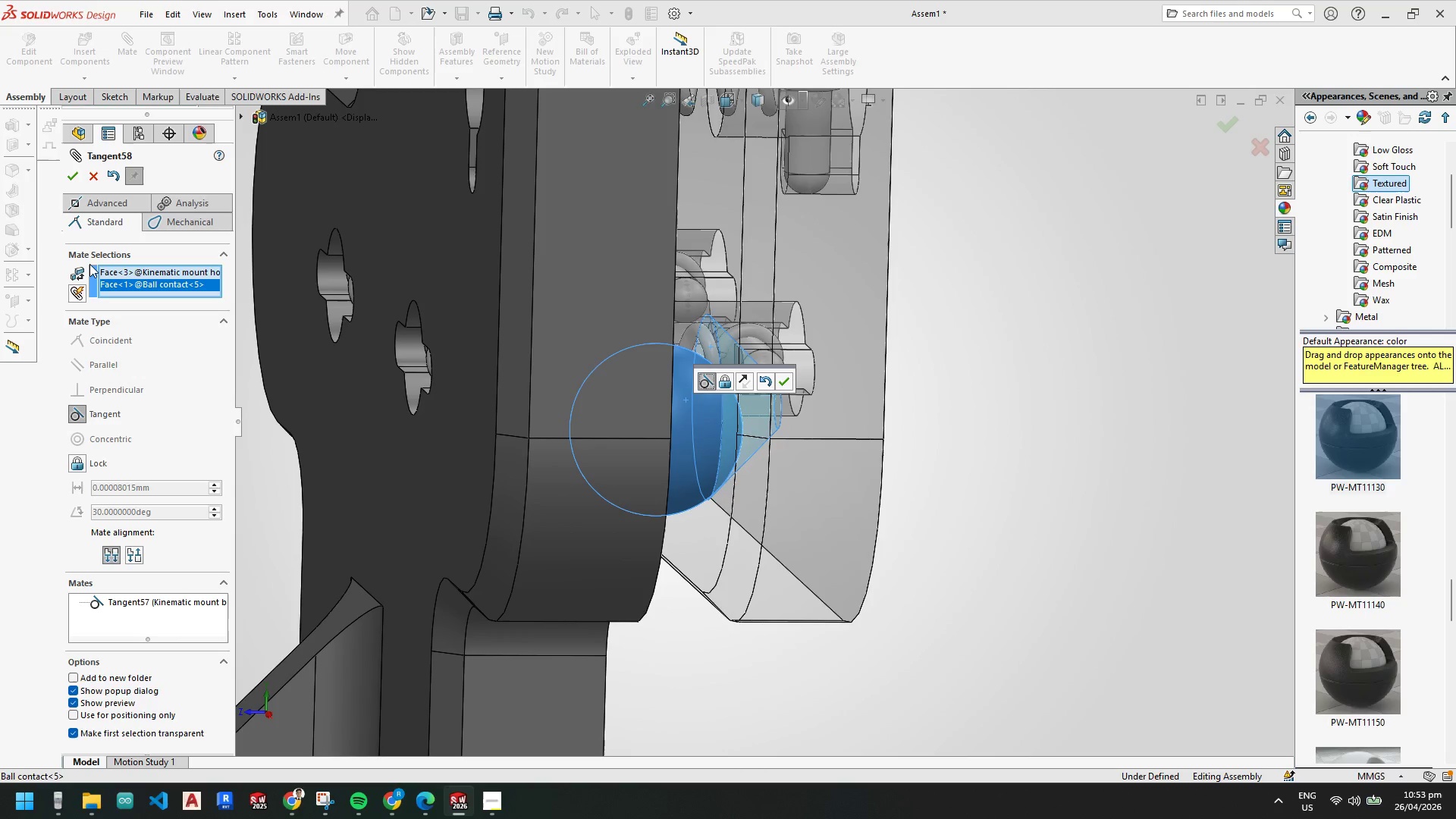 
left_click([74, 180])
 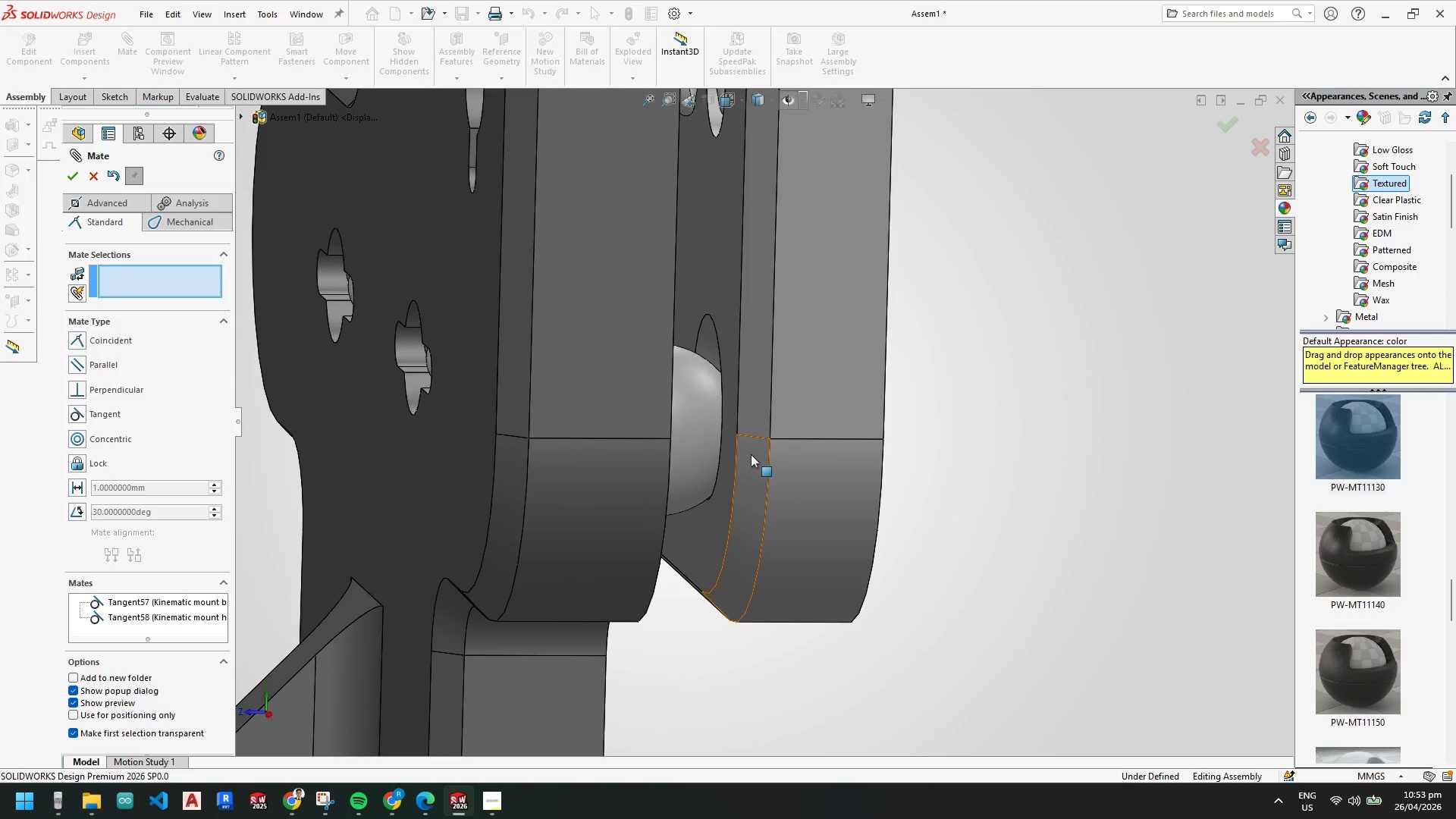 
left_click_drag(start_coordinate=[693, 435], to_coordinate=[727, 389])
 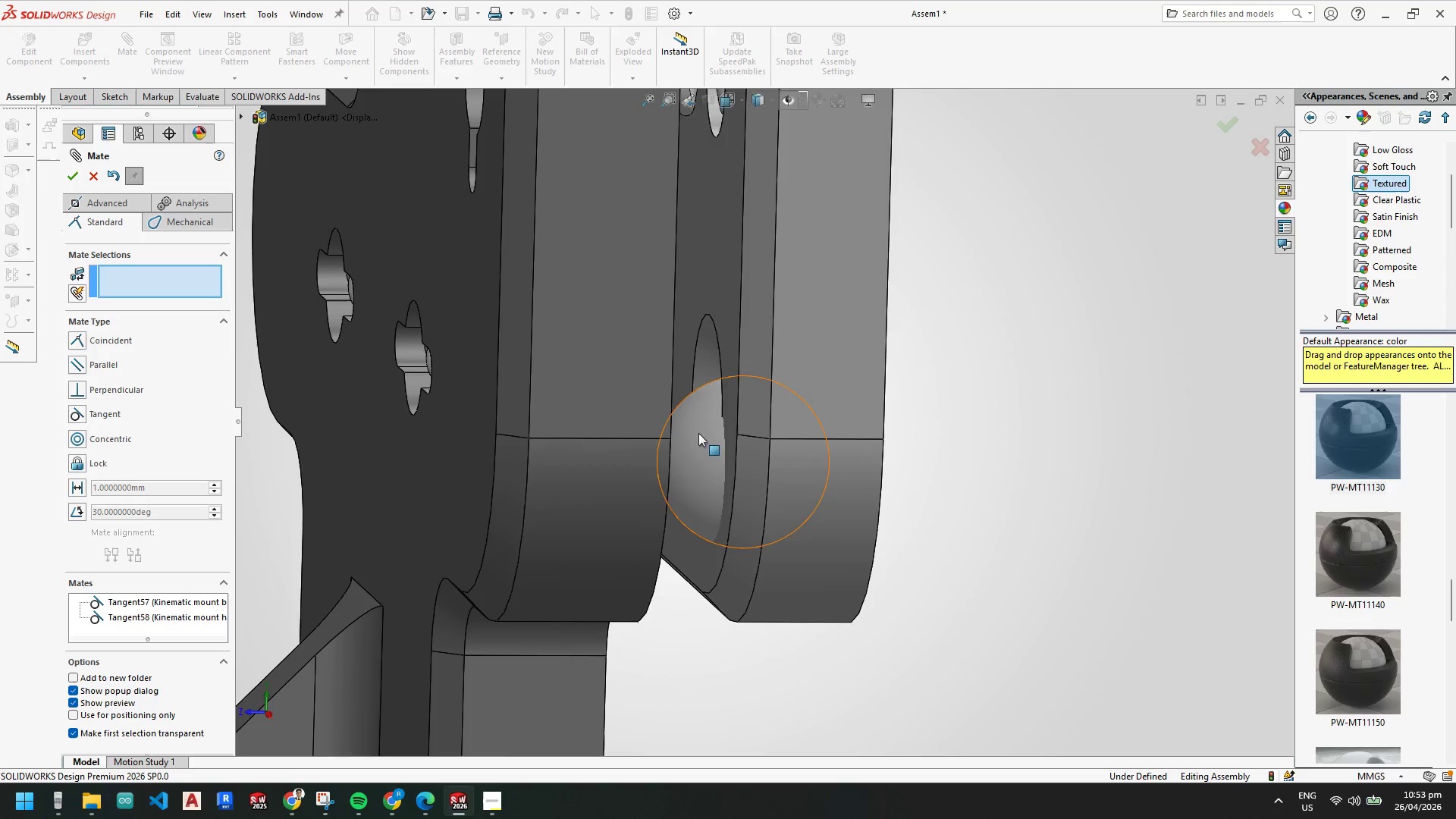 
key(Escape)
 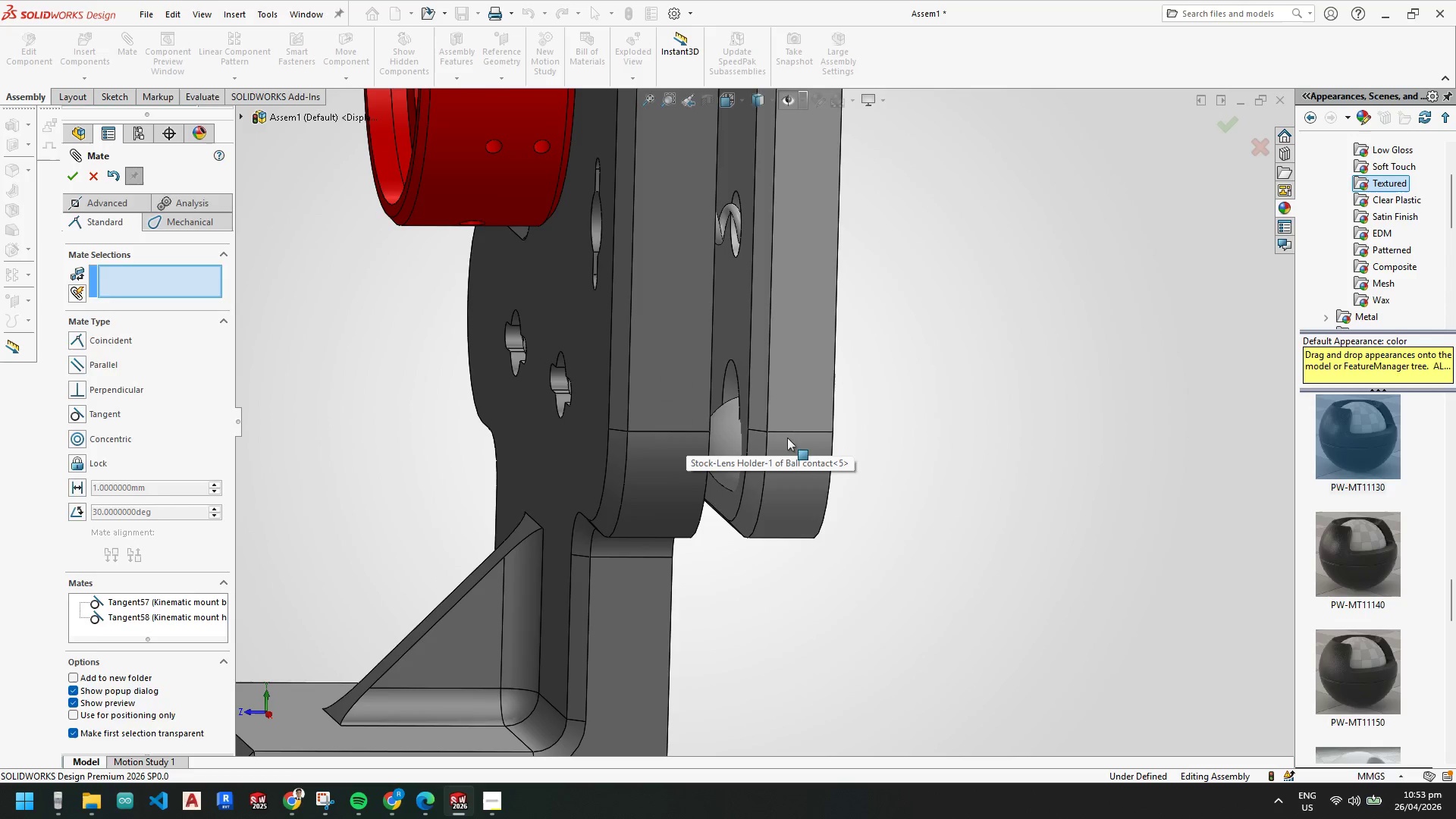 
key(Escape)
 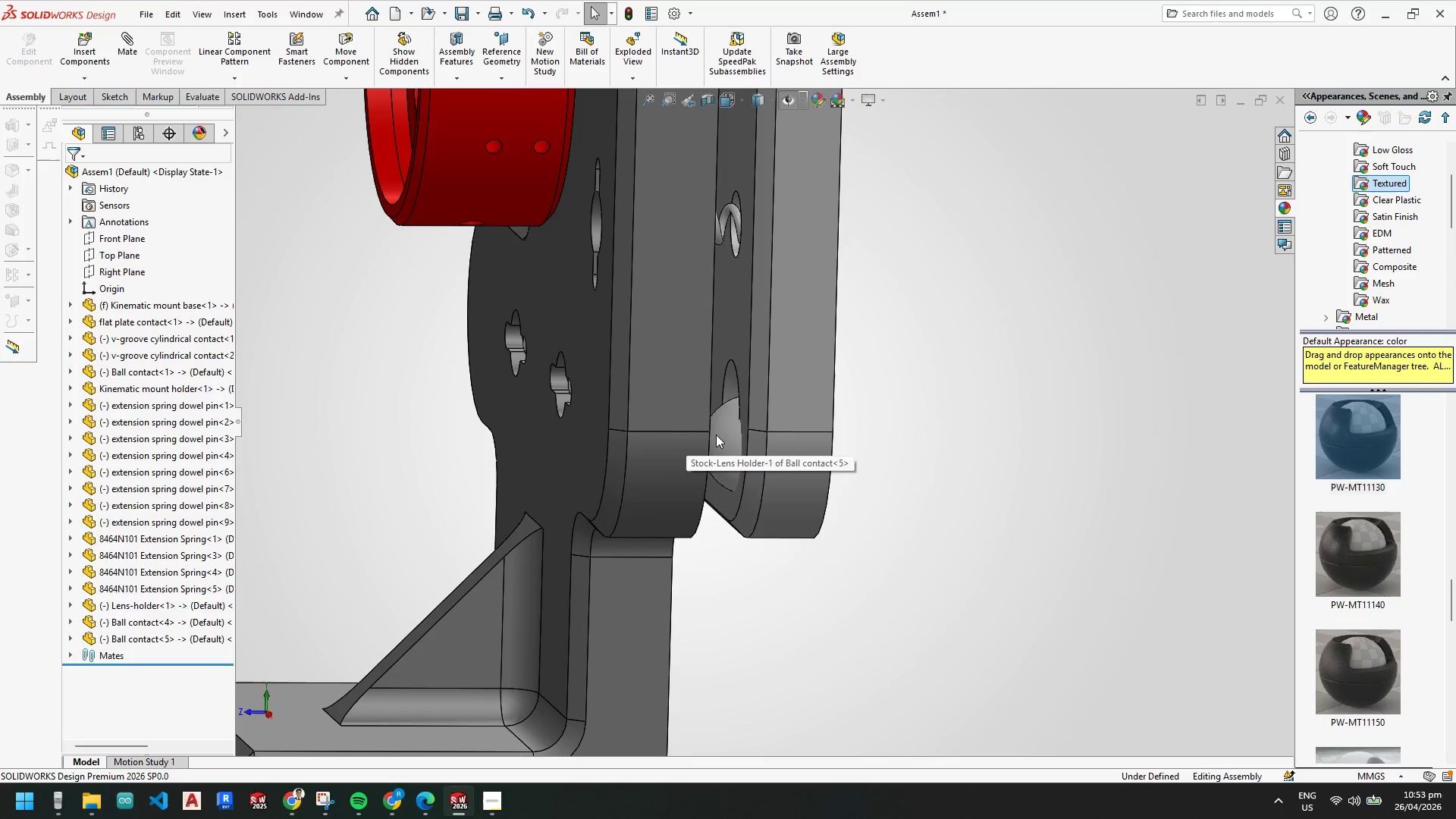 
key(Escape)
 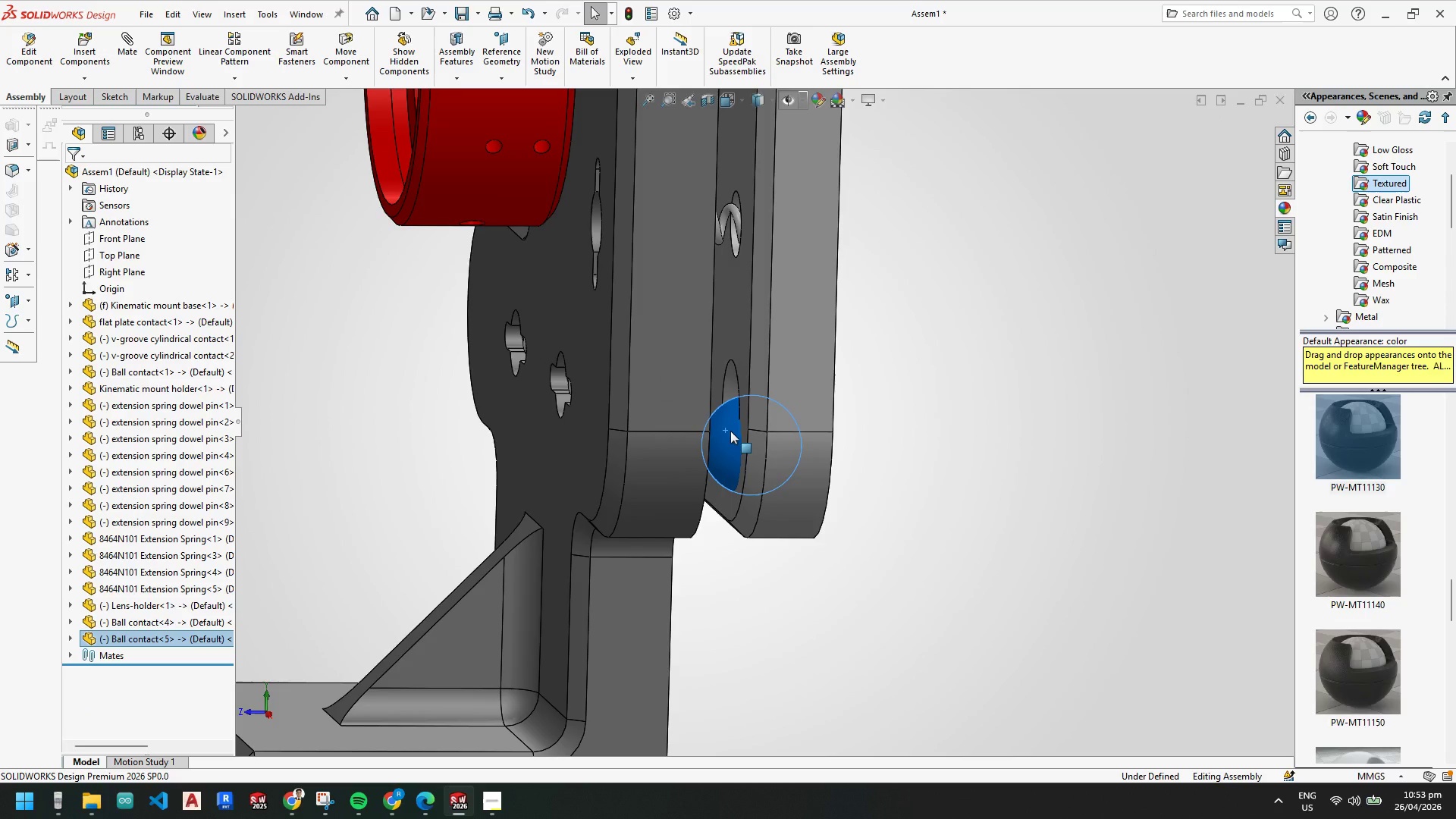 
scroll: coordinate [686, 433], scroll_direction: up, amount: 3.0
 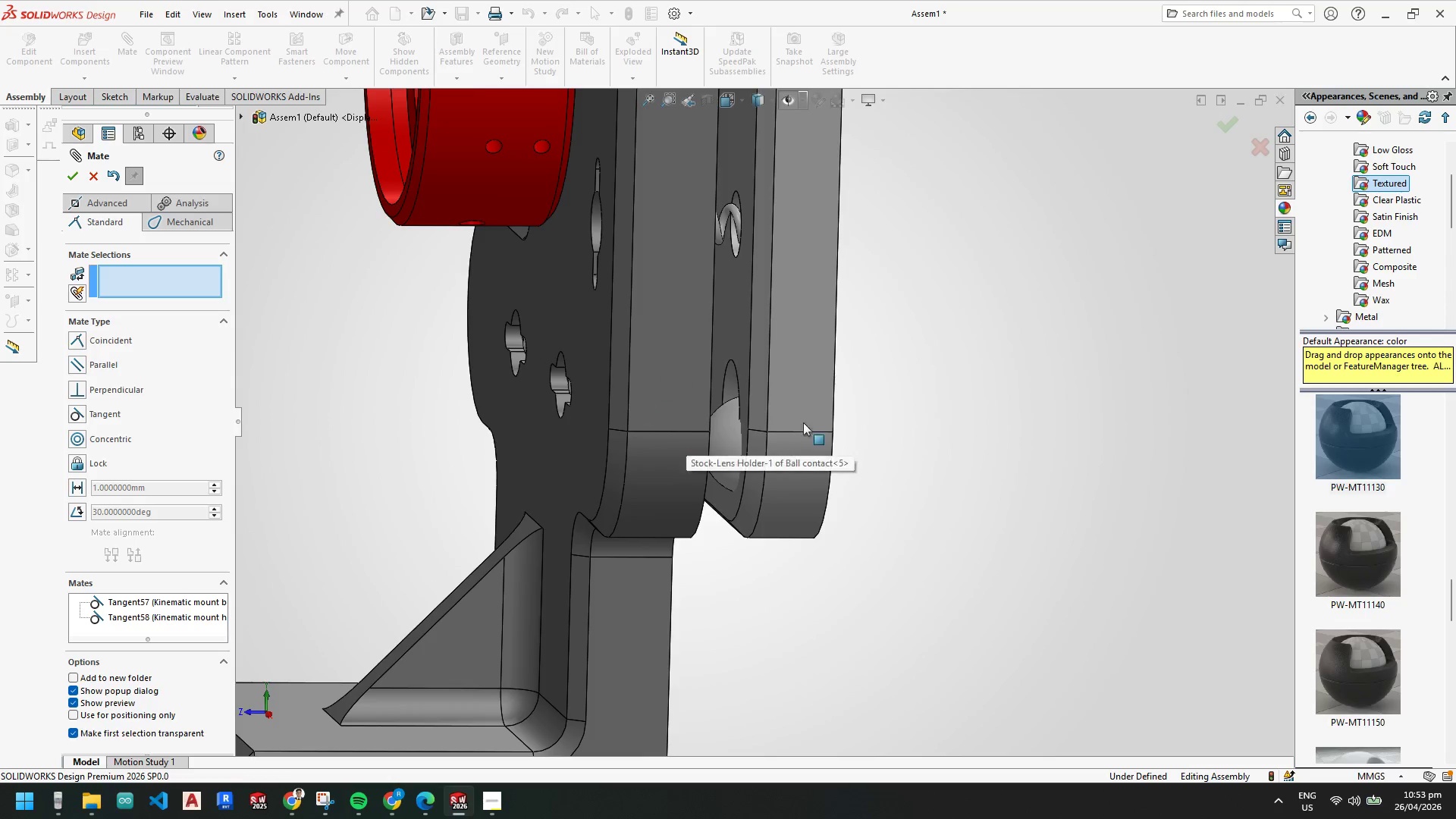 
key(Delete)
 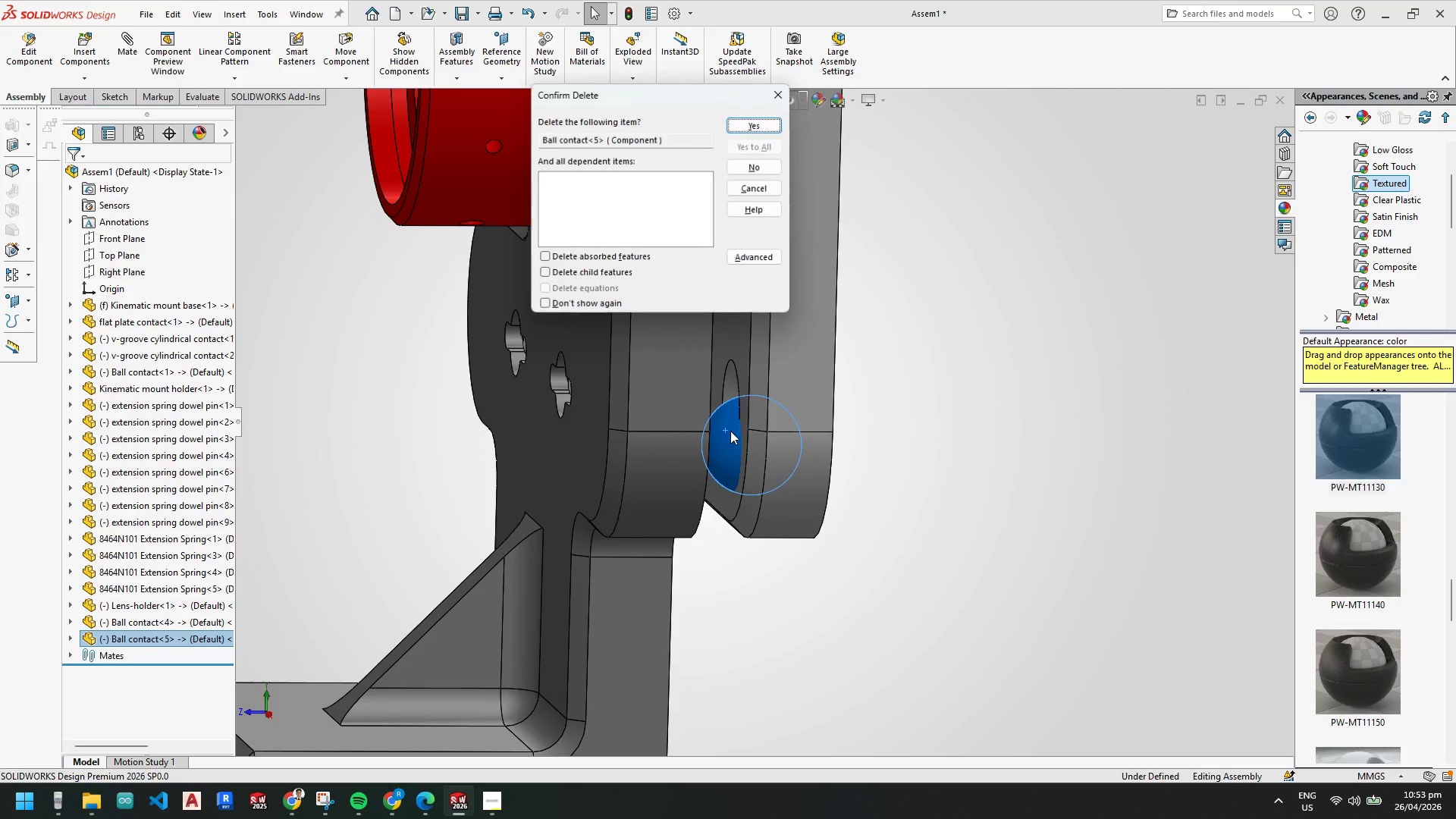 
key(Enter)
 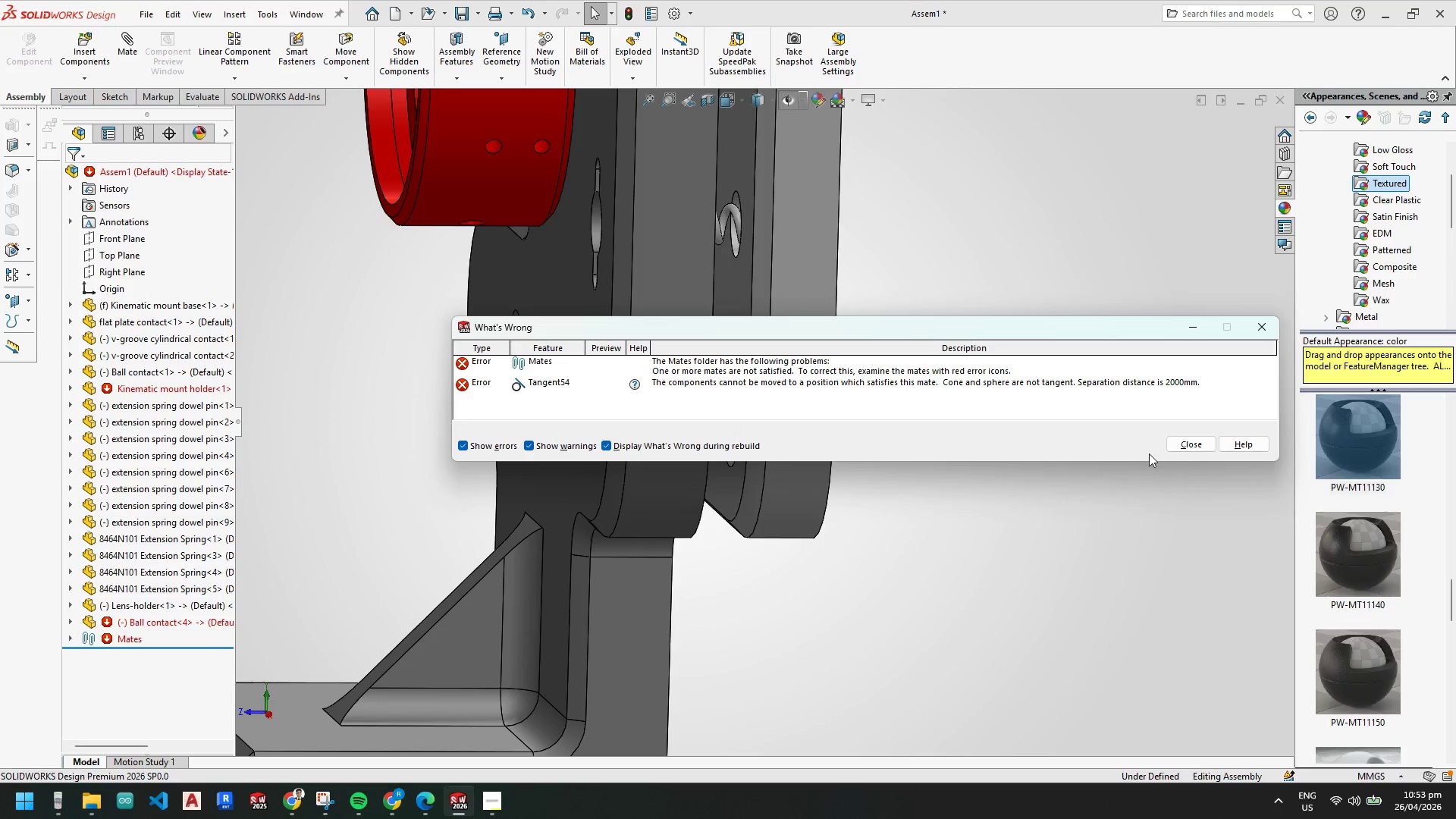 
left_click([1181, 446])
 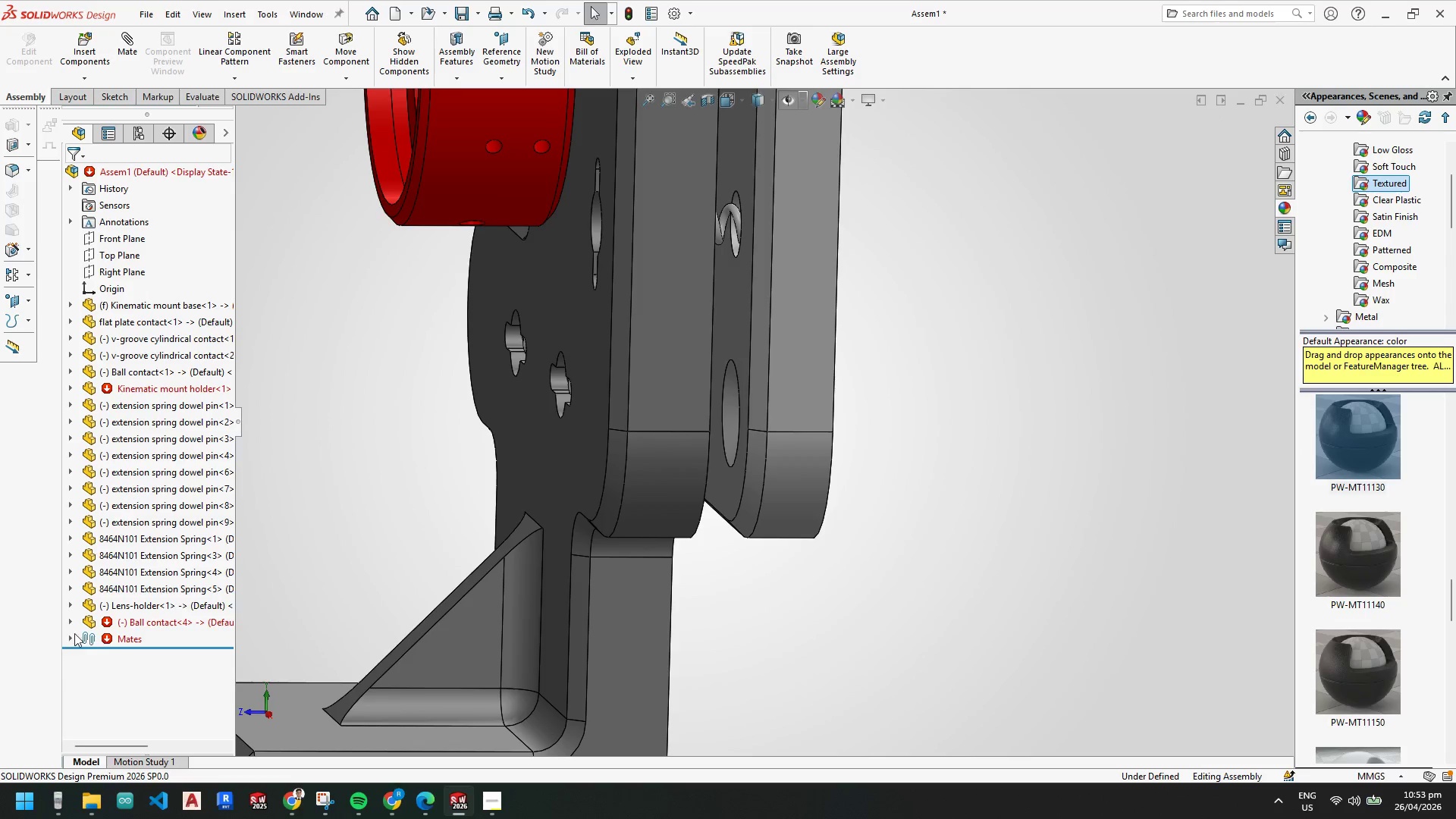 
left_click([74, 637])
 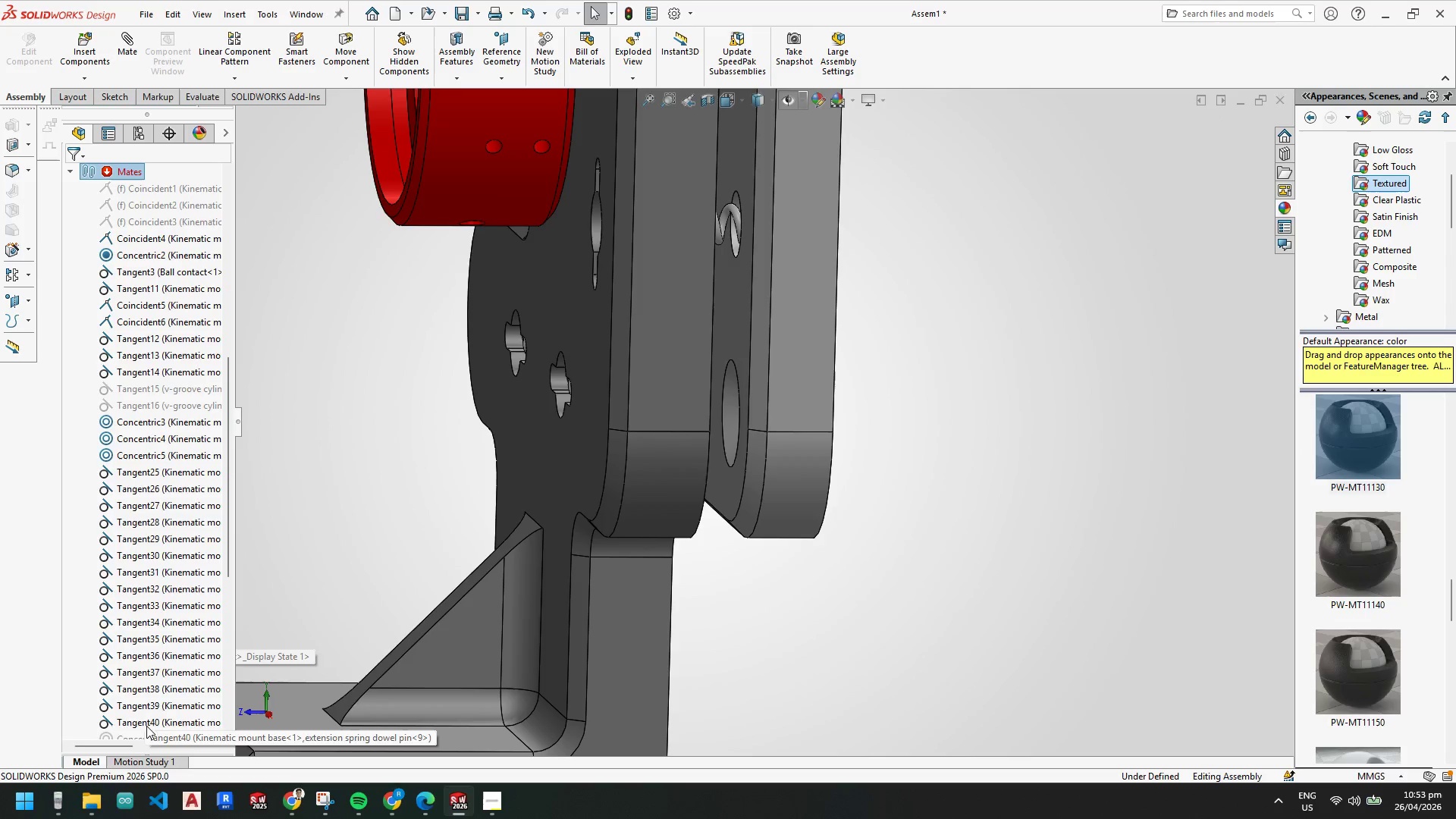 
left_click([148, 656])
 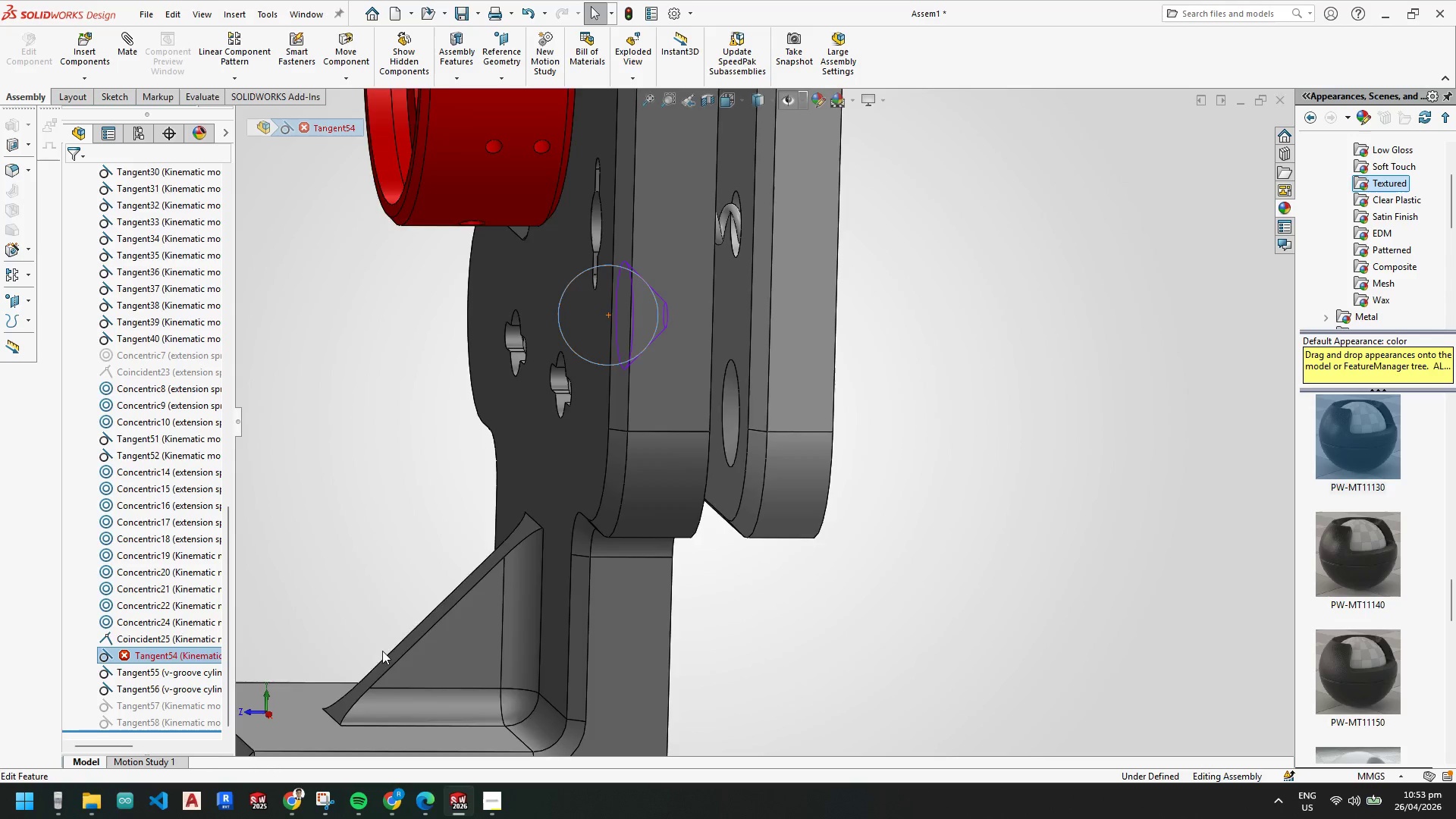 
scroll: coordinate [136, 666], scroll_direction: down, amount: 10.0
 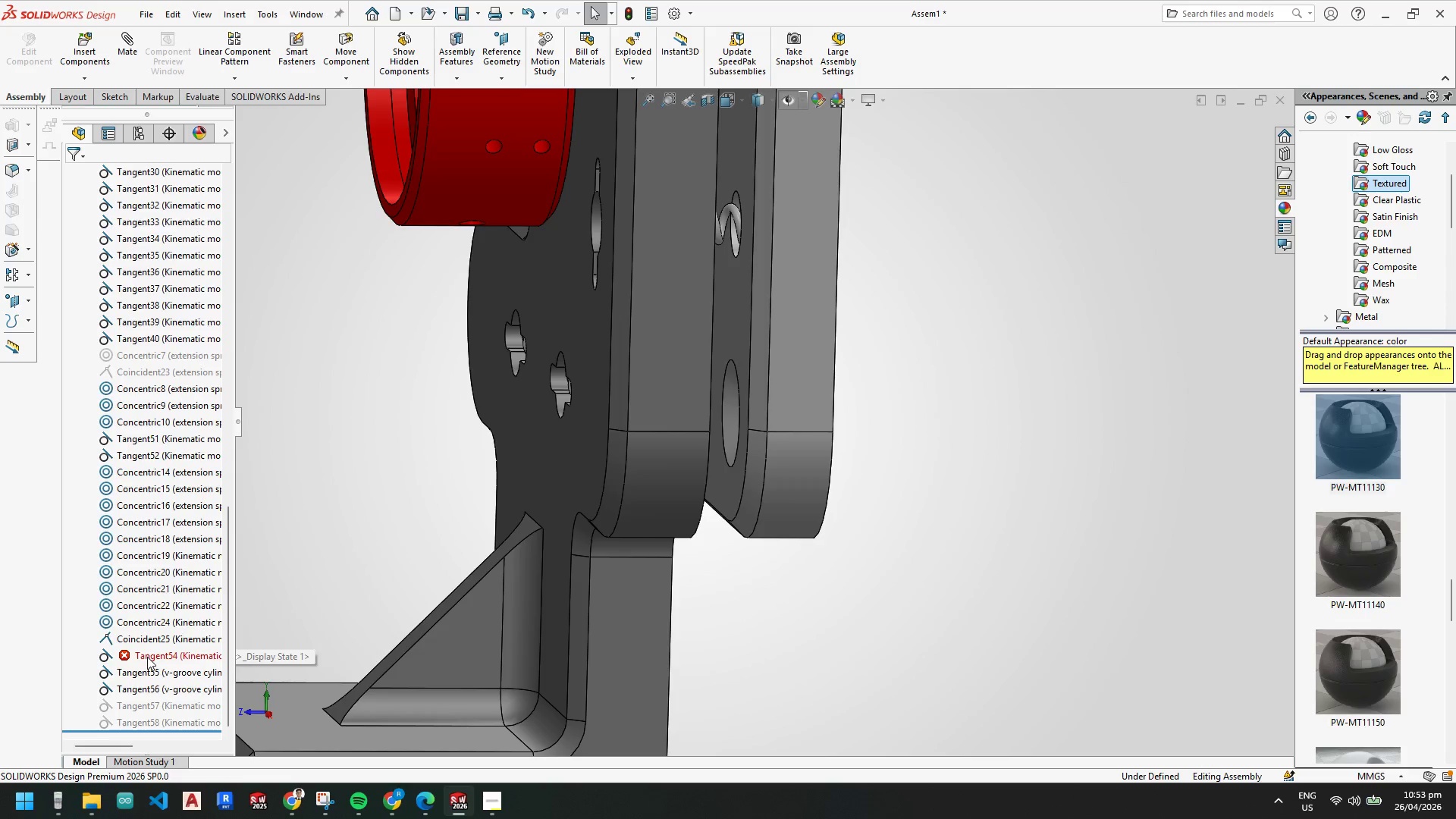 
scroll: coordinate [544, 553], scroll_direction: up, amount: 6.0
 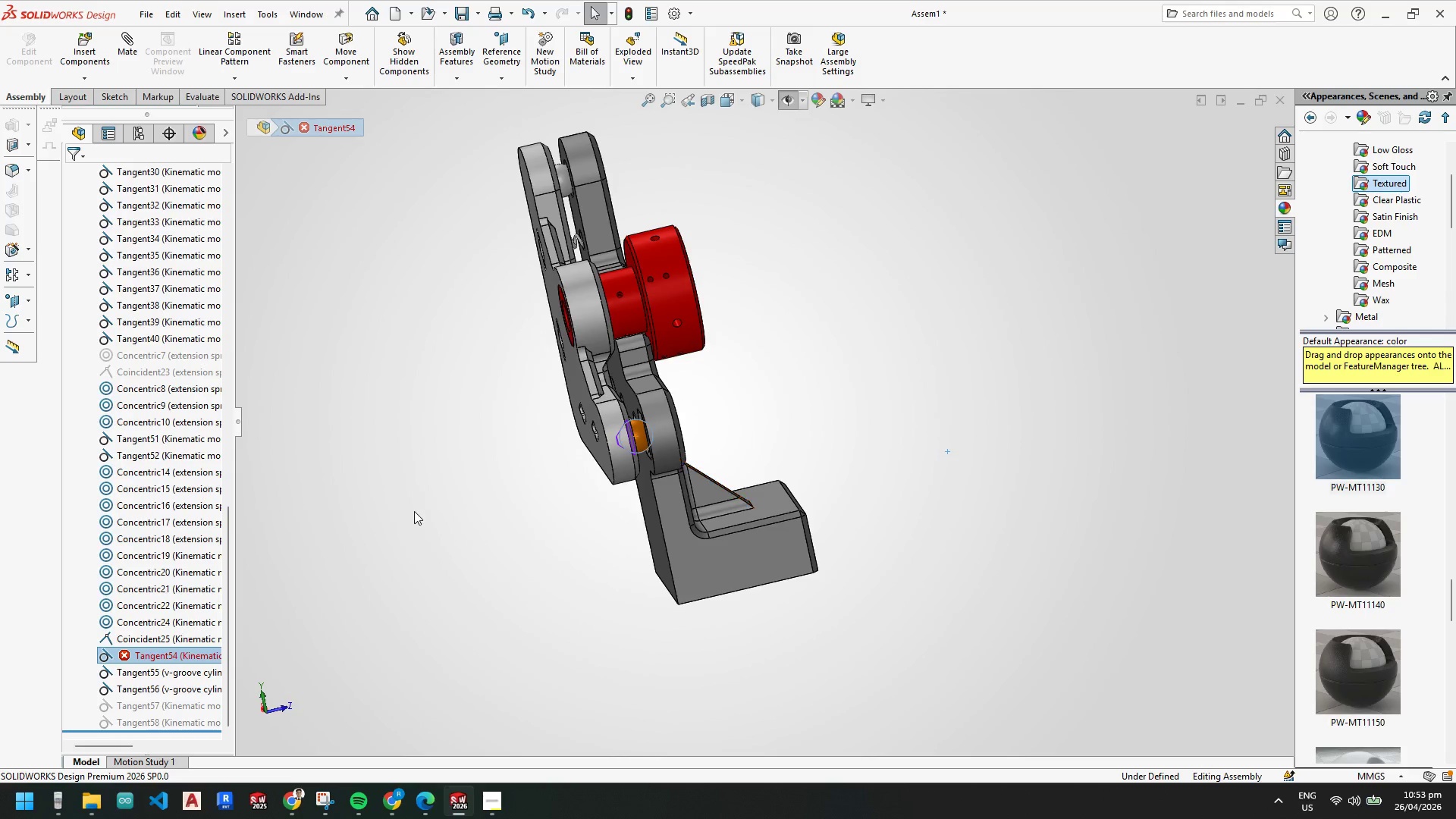 
key(Delete)
 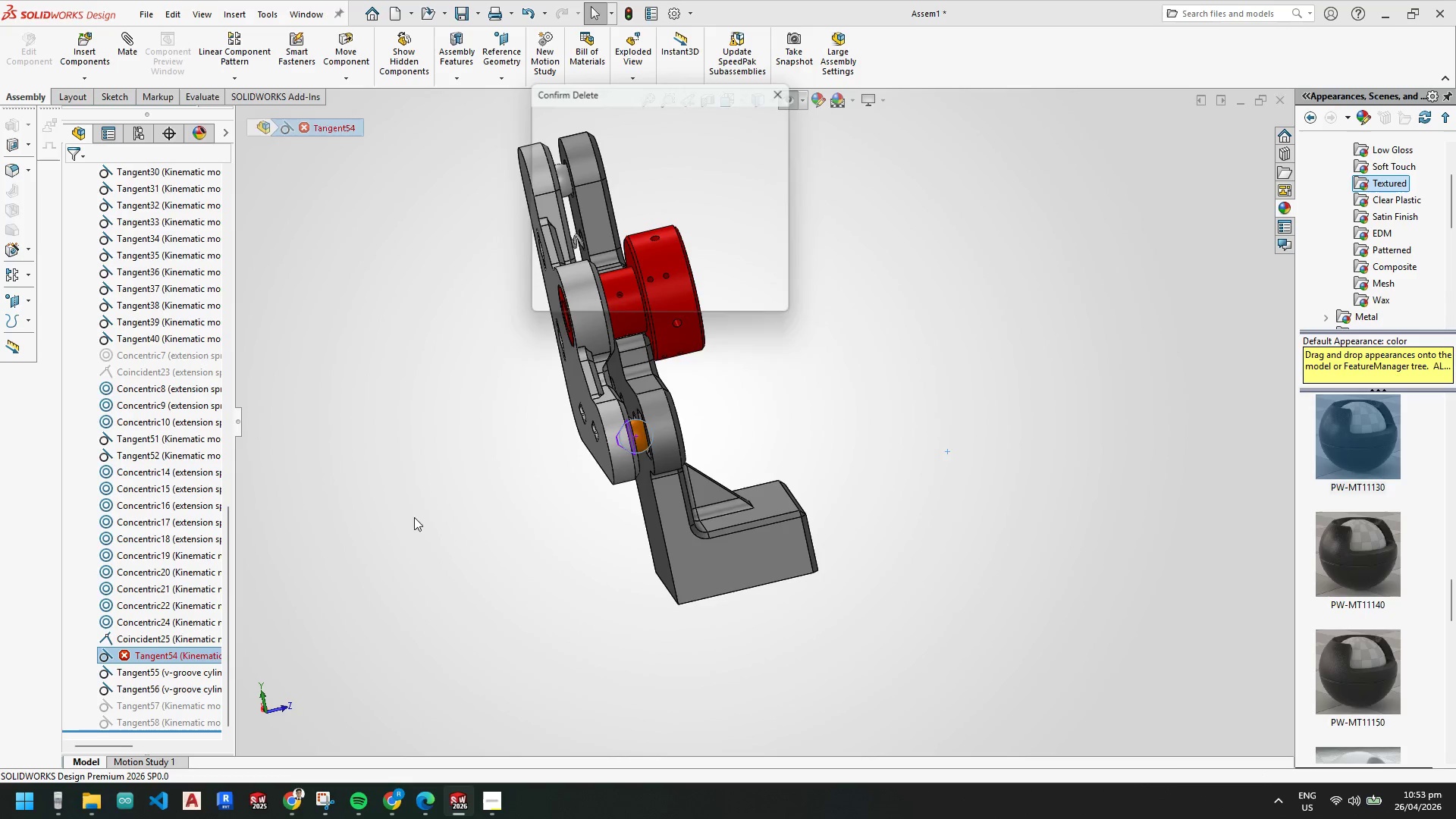 
key(Enter)
 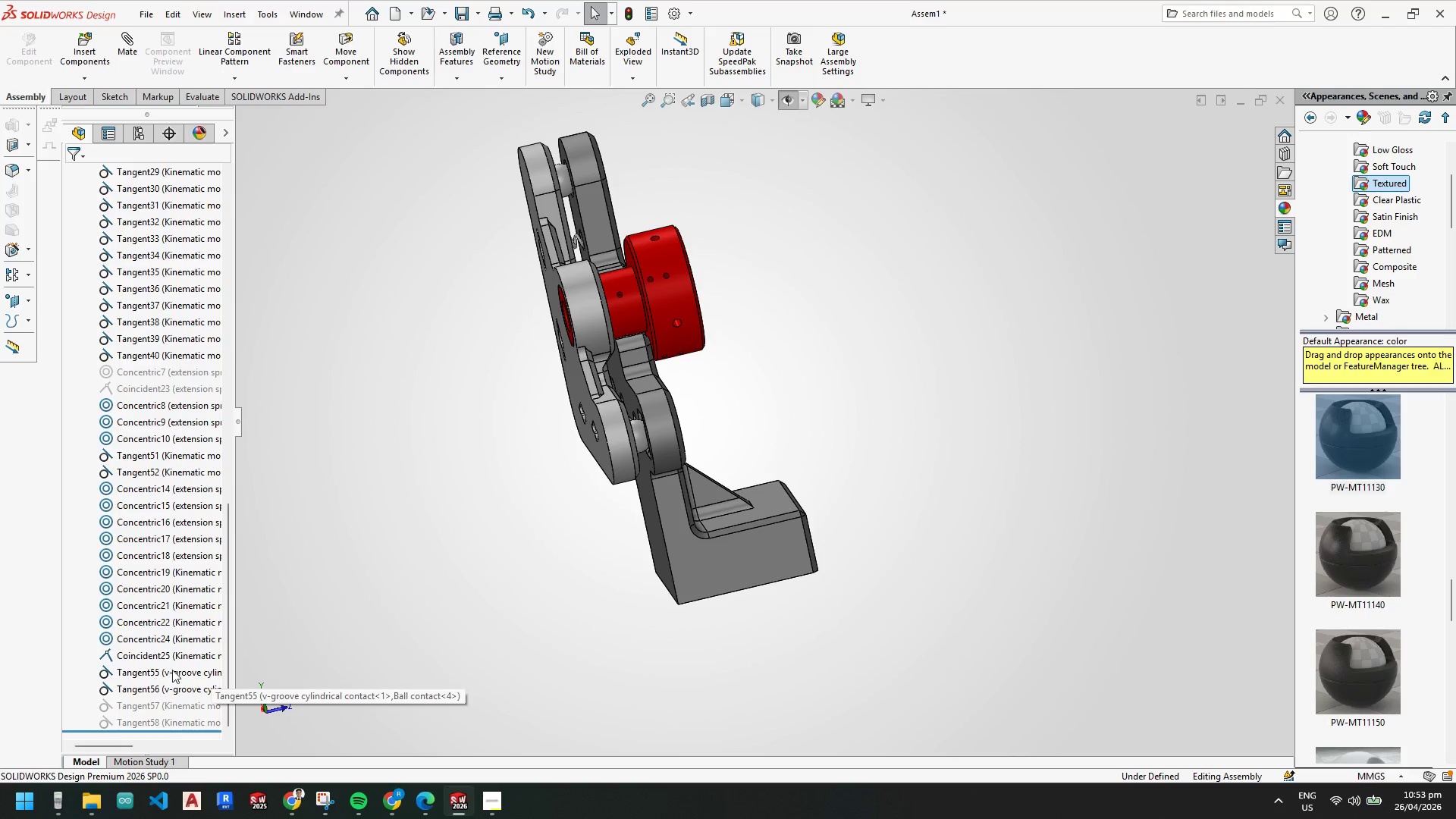 
left_click_drag(start_coordinate=[730, 573], to_coordinate=[723, 550])
 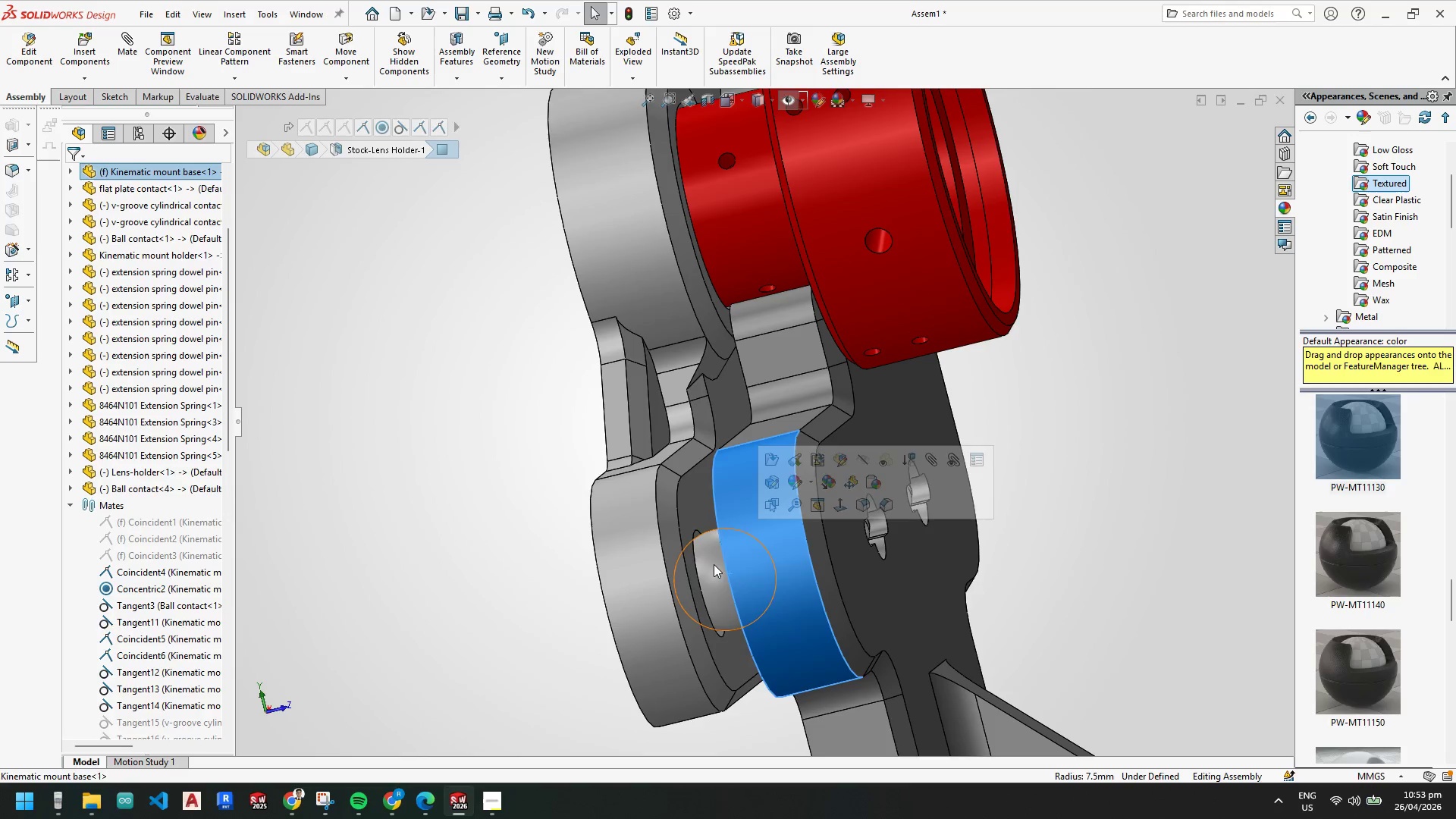 
left_click_drag(start_coordinate=[713, 565], to_coordinate=[526, 623])
 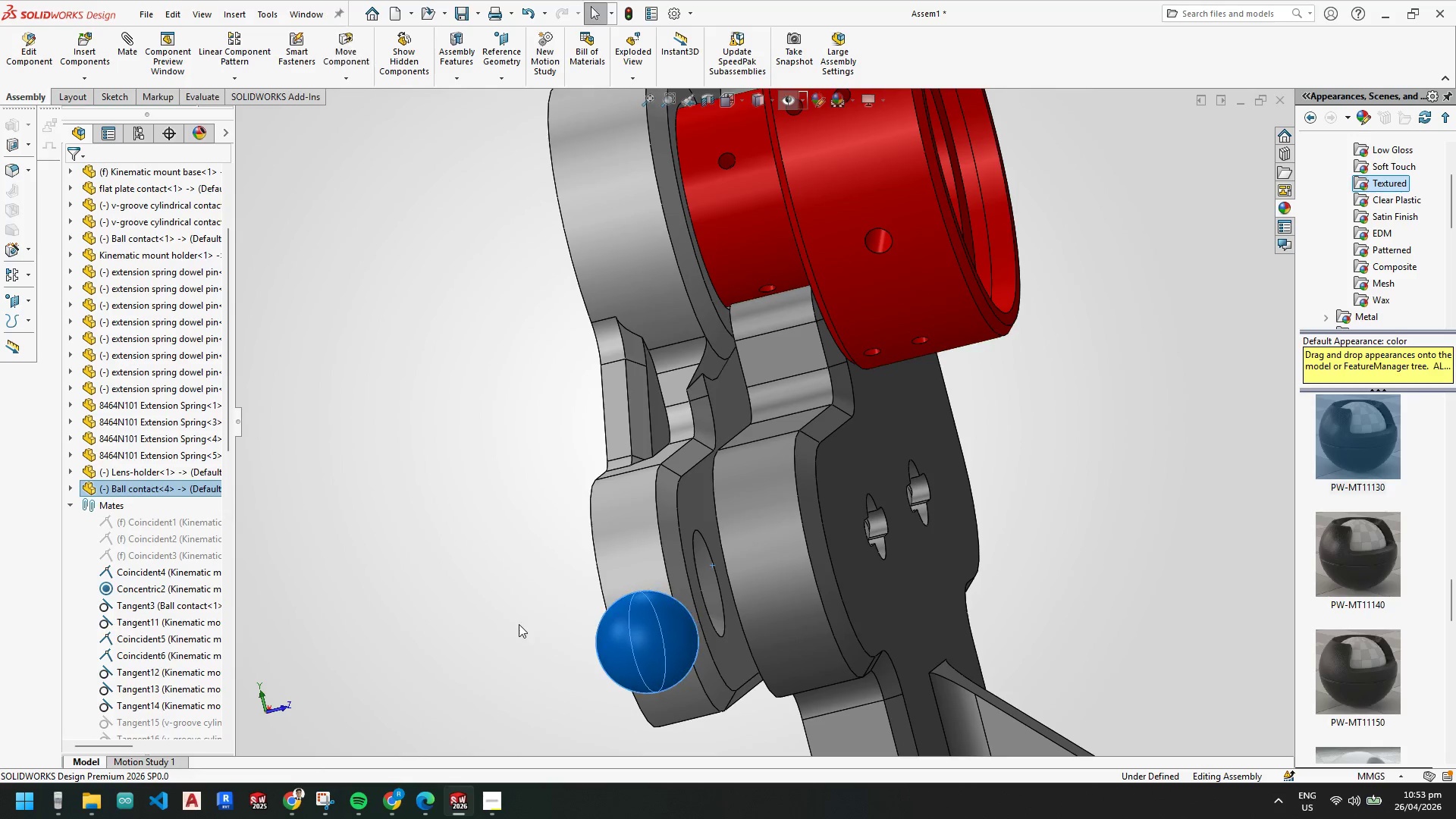 
scroll: coordinate [733, 566], scroll_direction: down, amount: 6.0
 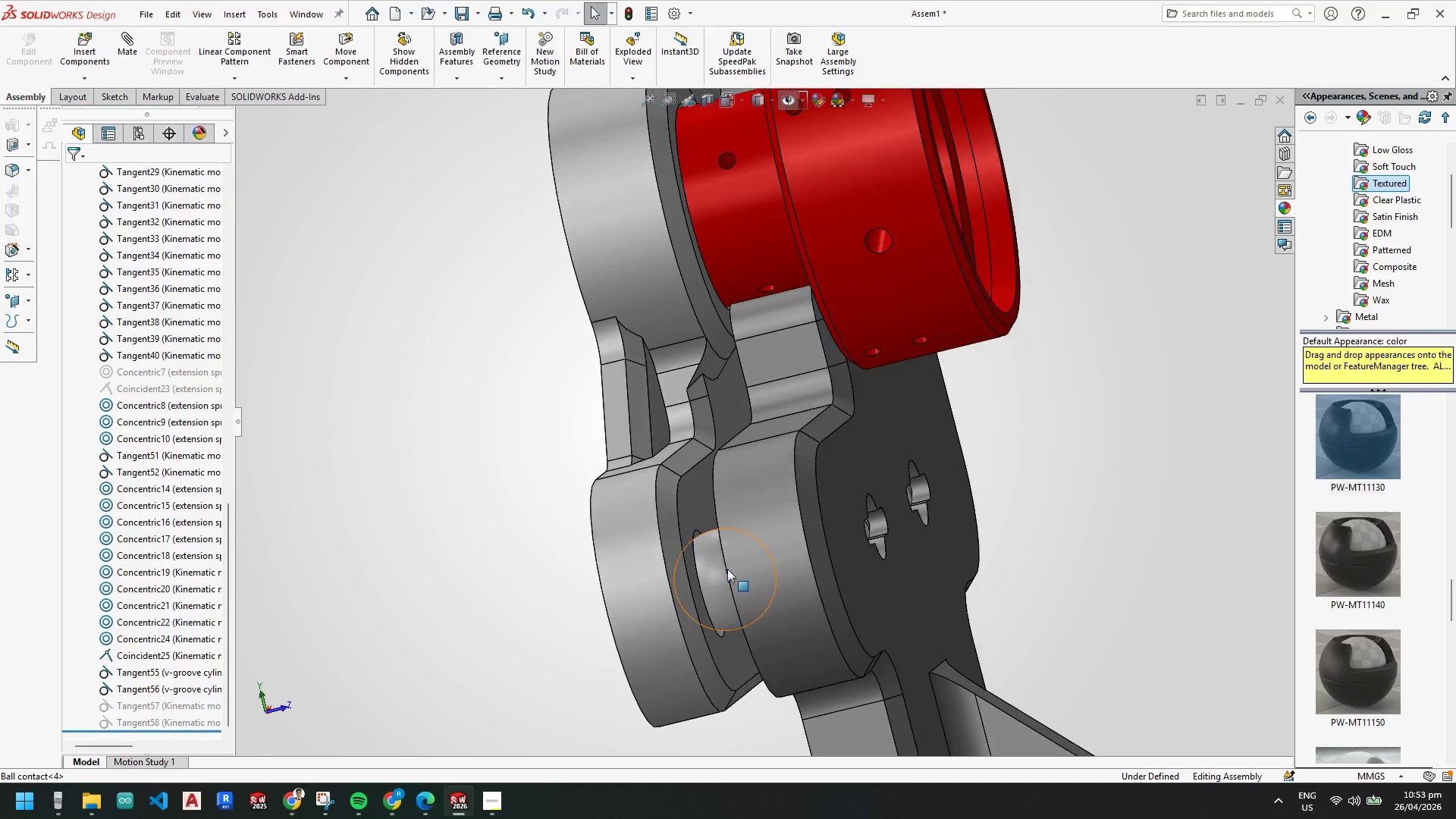 
key(Delete)
 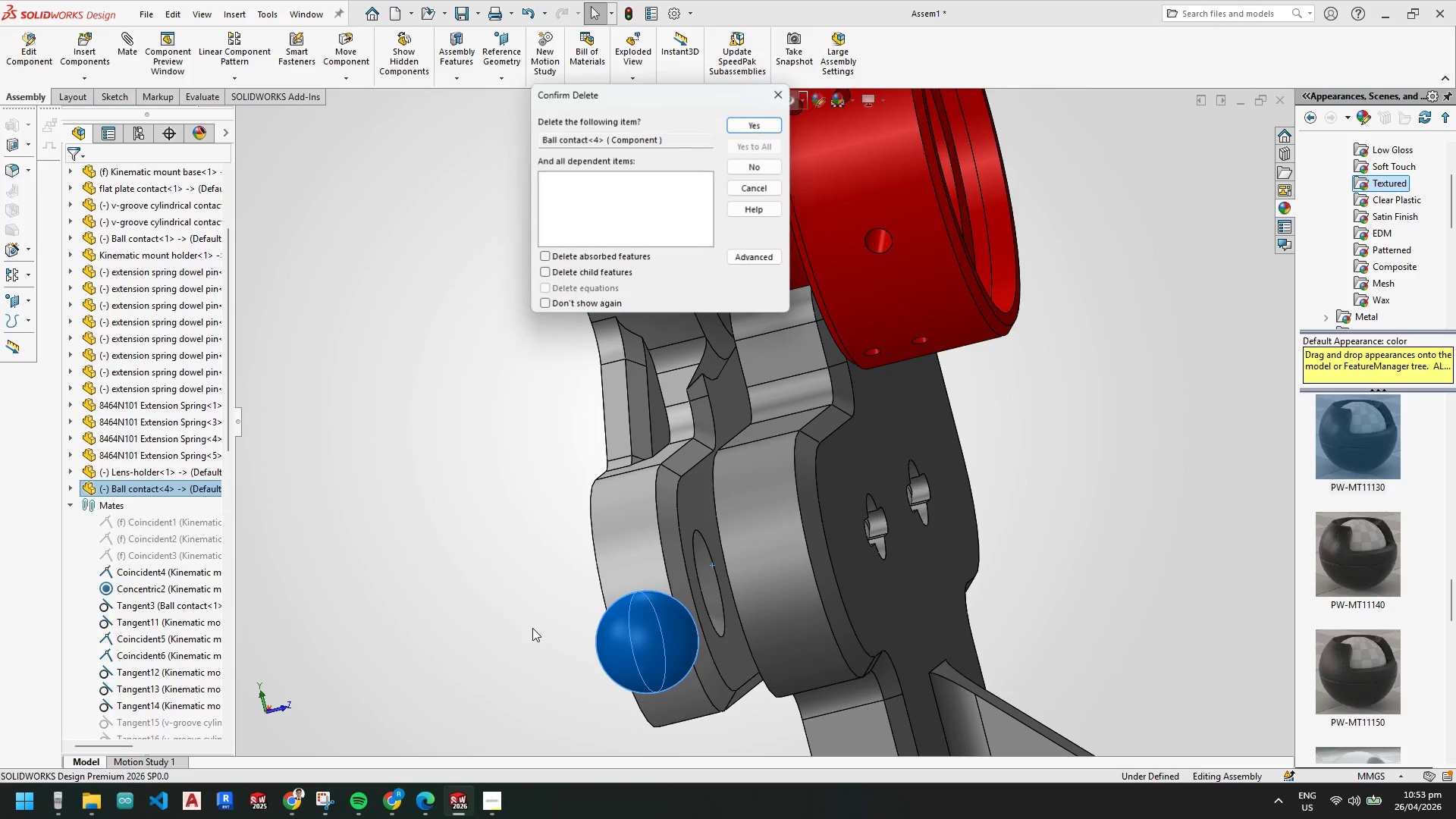 
key(Enter)
 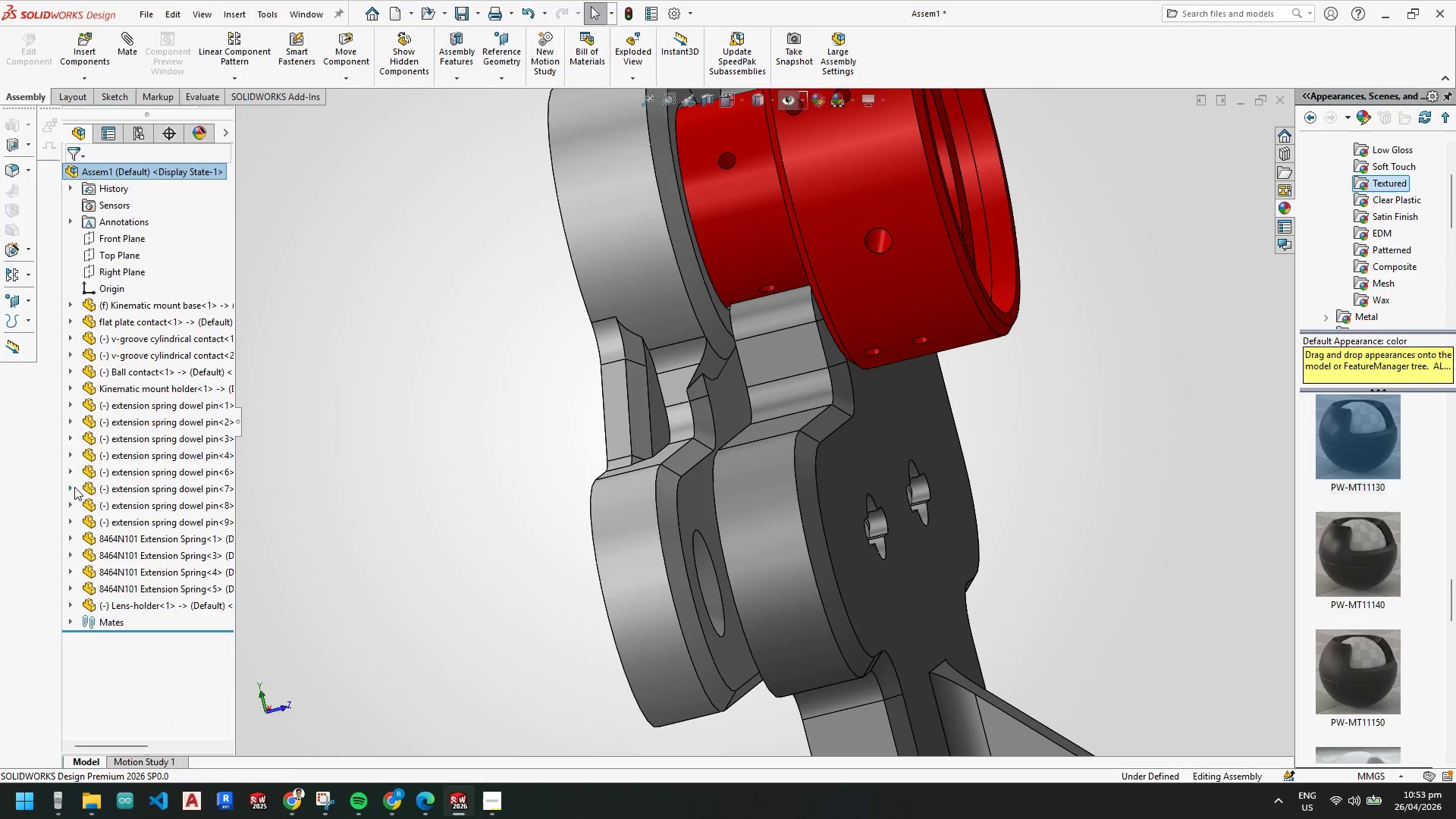 
scroll: coordinate [663, 353], scroll_direction: up, amount: 5.0
 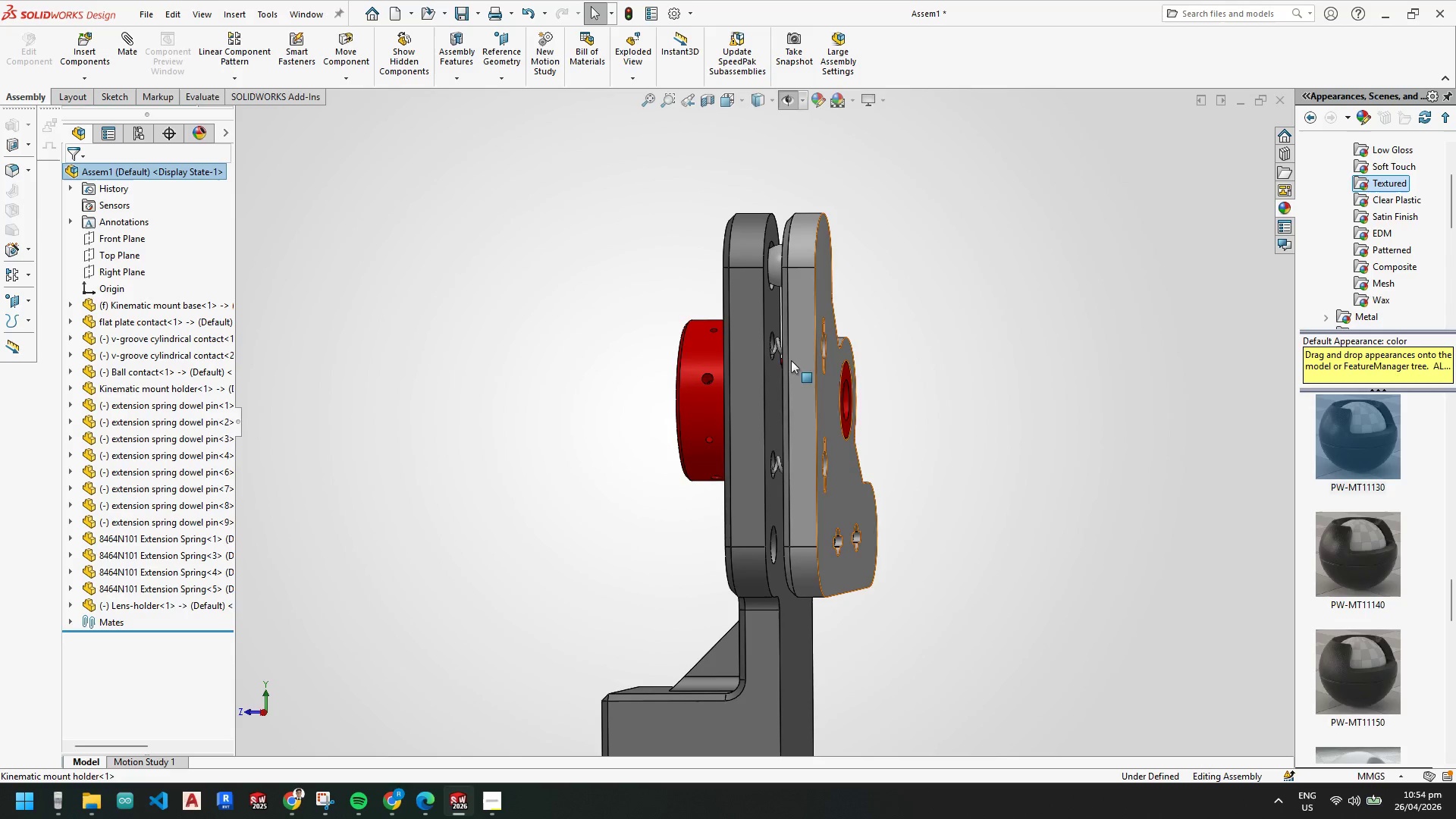 
left_click([772, 264])
 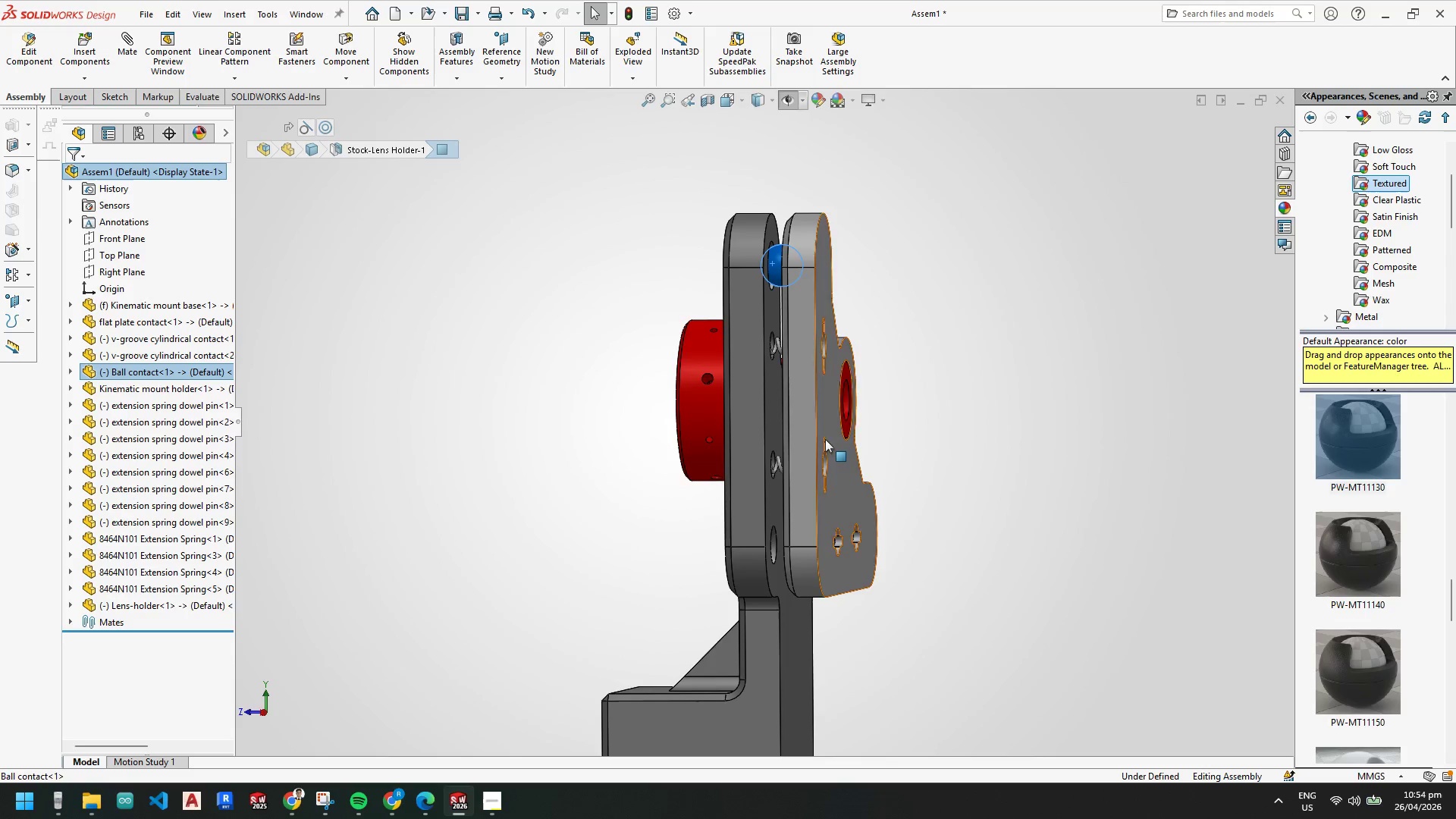 
scroll: coordinate [820, 496], scroll_direction: down, amount: 1.0
 